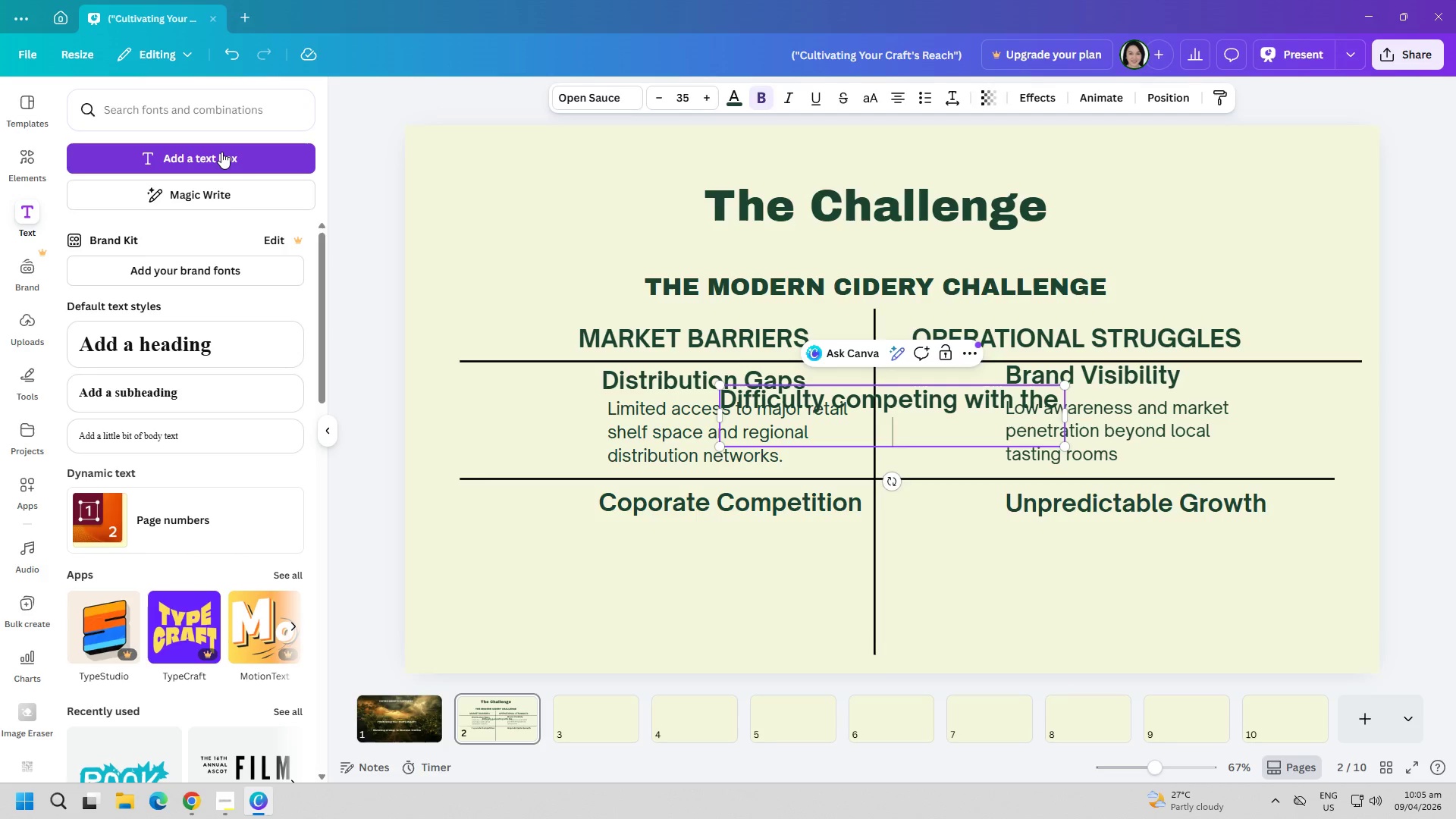 
type(masi)
key(Backspace)
type(sive marketing budgets of )
 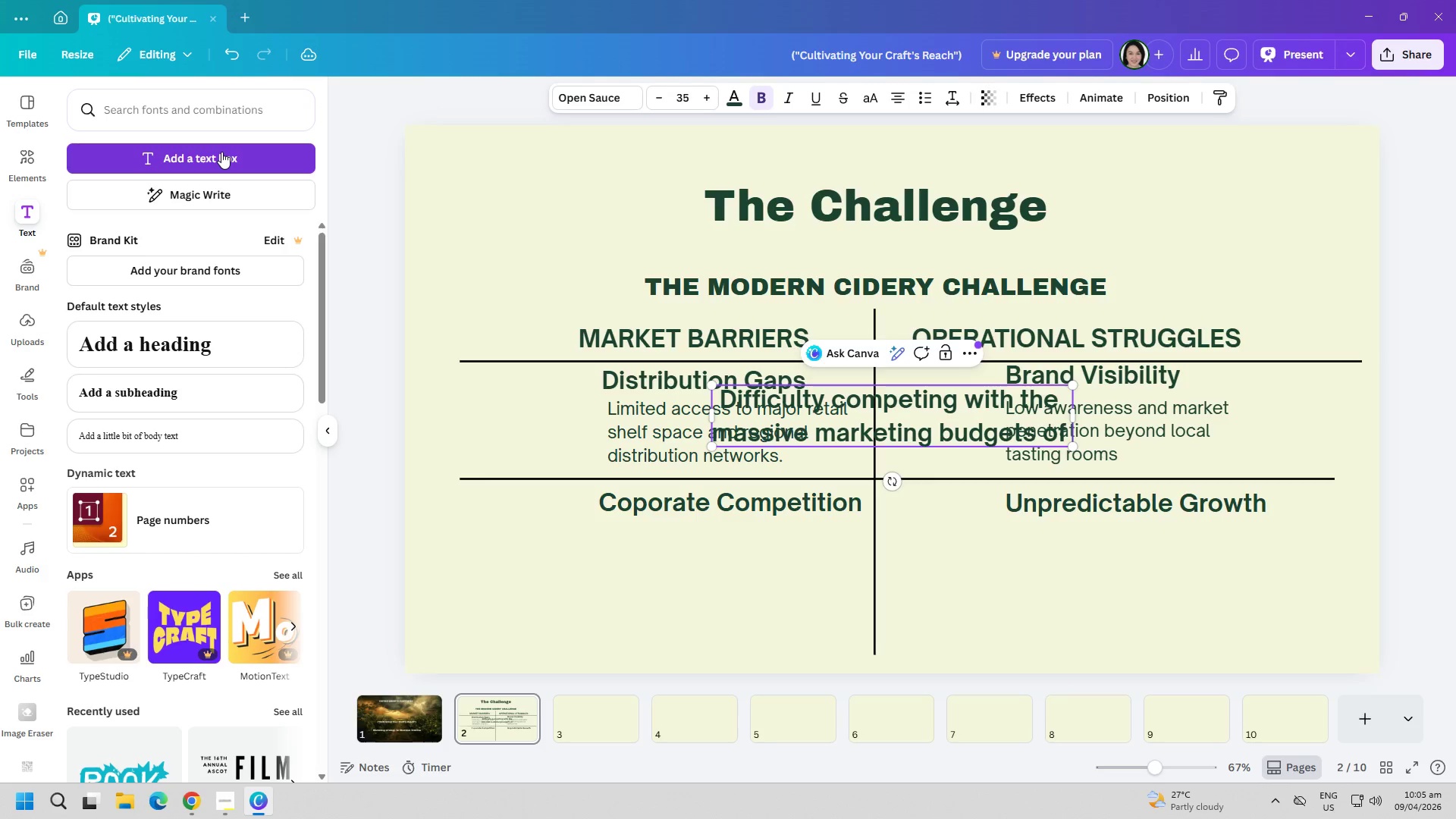 
key(Enter)
 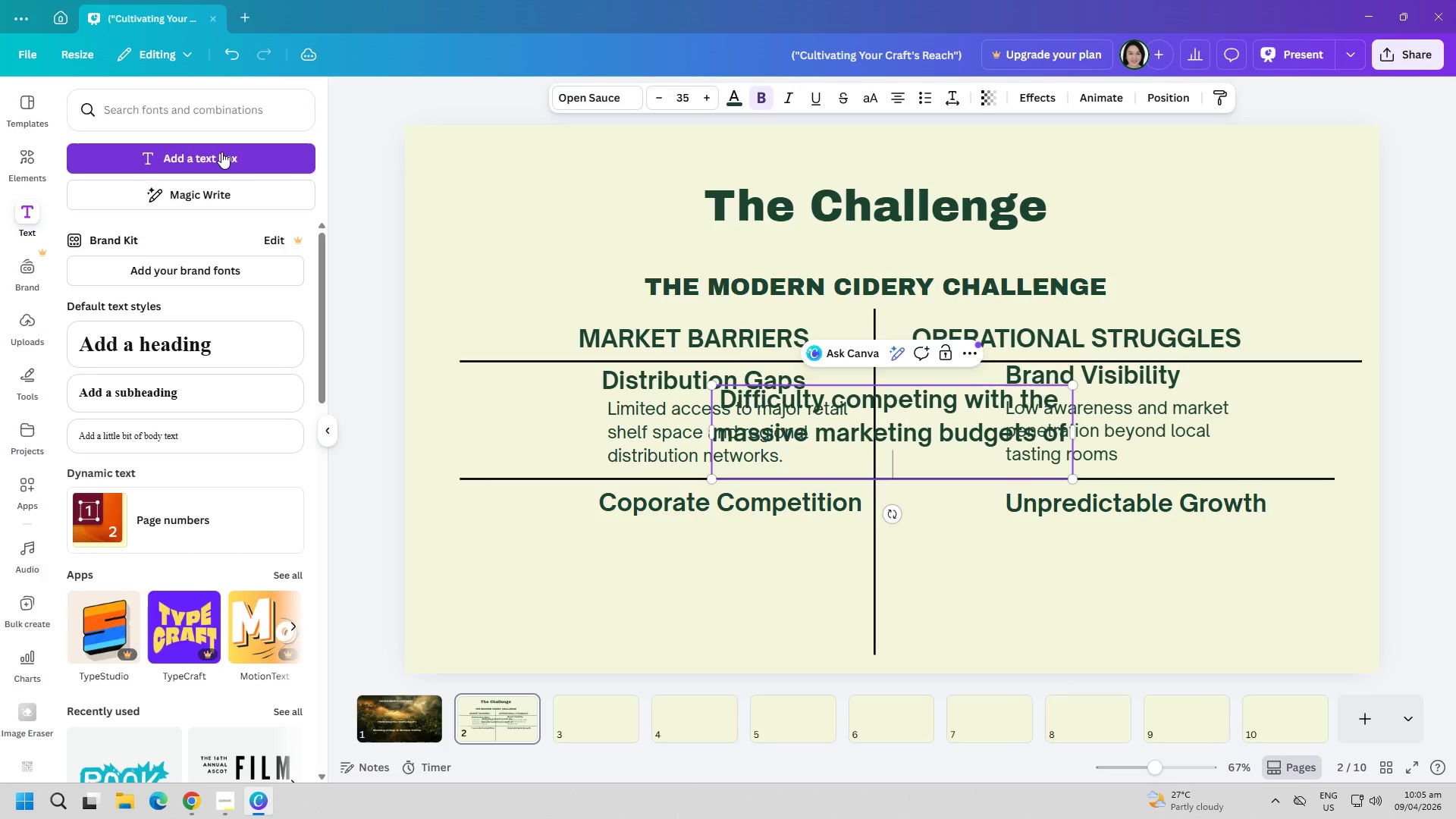 
type(globla)
key(Backspace)
key(Backspace)
type(al beverage conglomeerate)
key(Backspace)
key(Backspace)
key(Backspace)
key(Backspace)
key(Backspace)
type(rates.)
 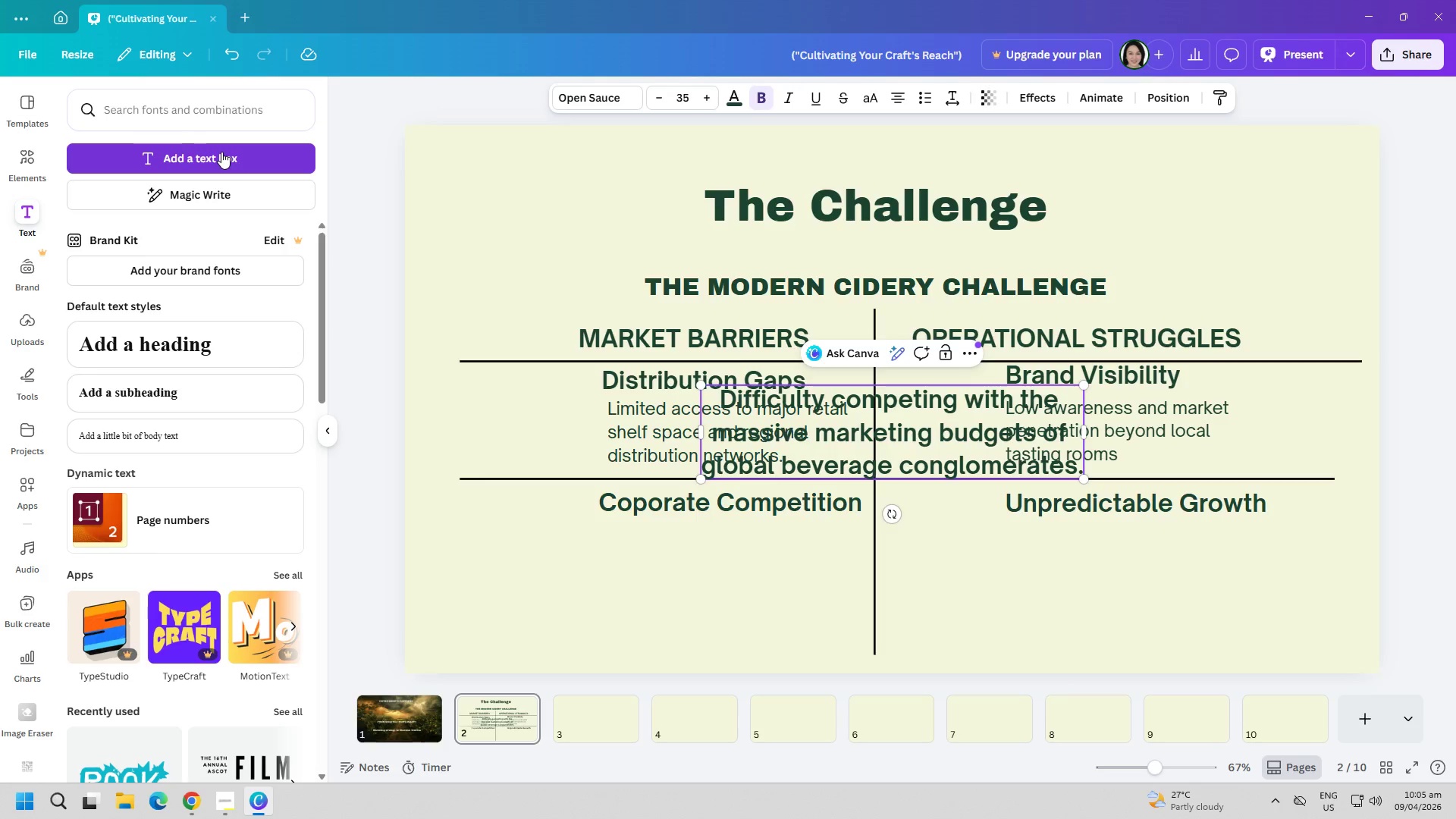 
key(Control+ControlLeft)
 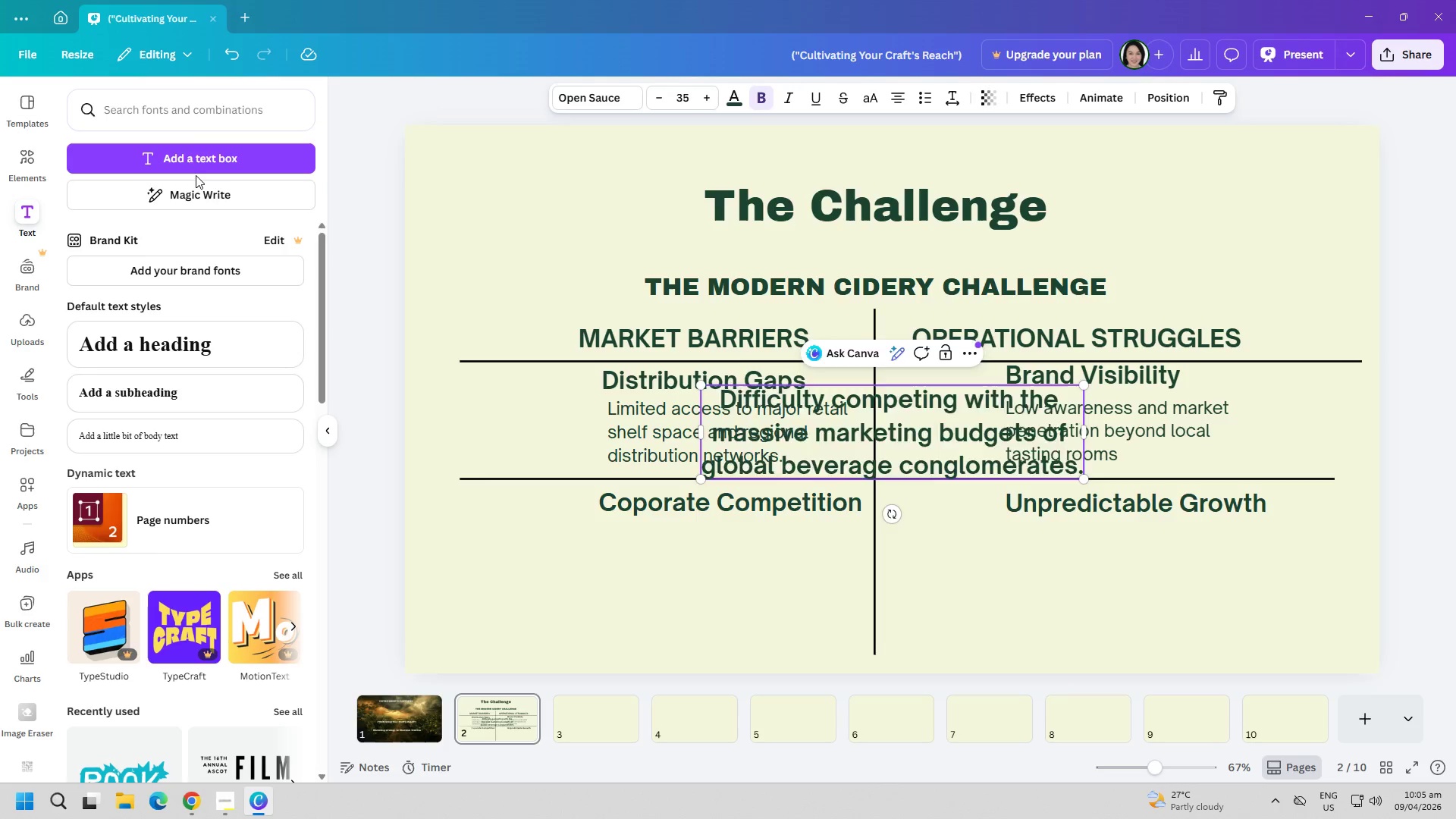 
key(Control+A)
 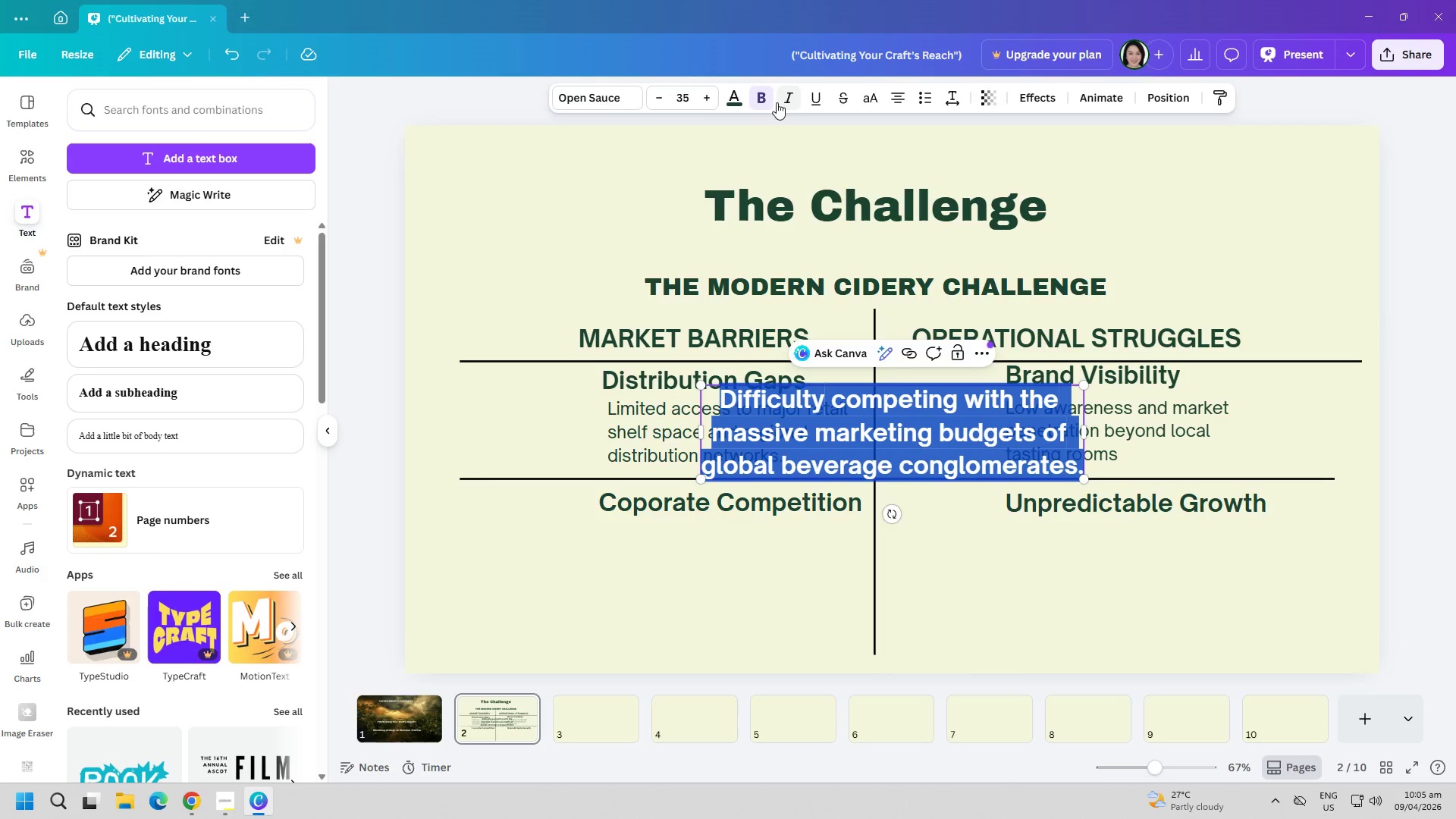 
left_click([688, 99])
 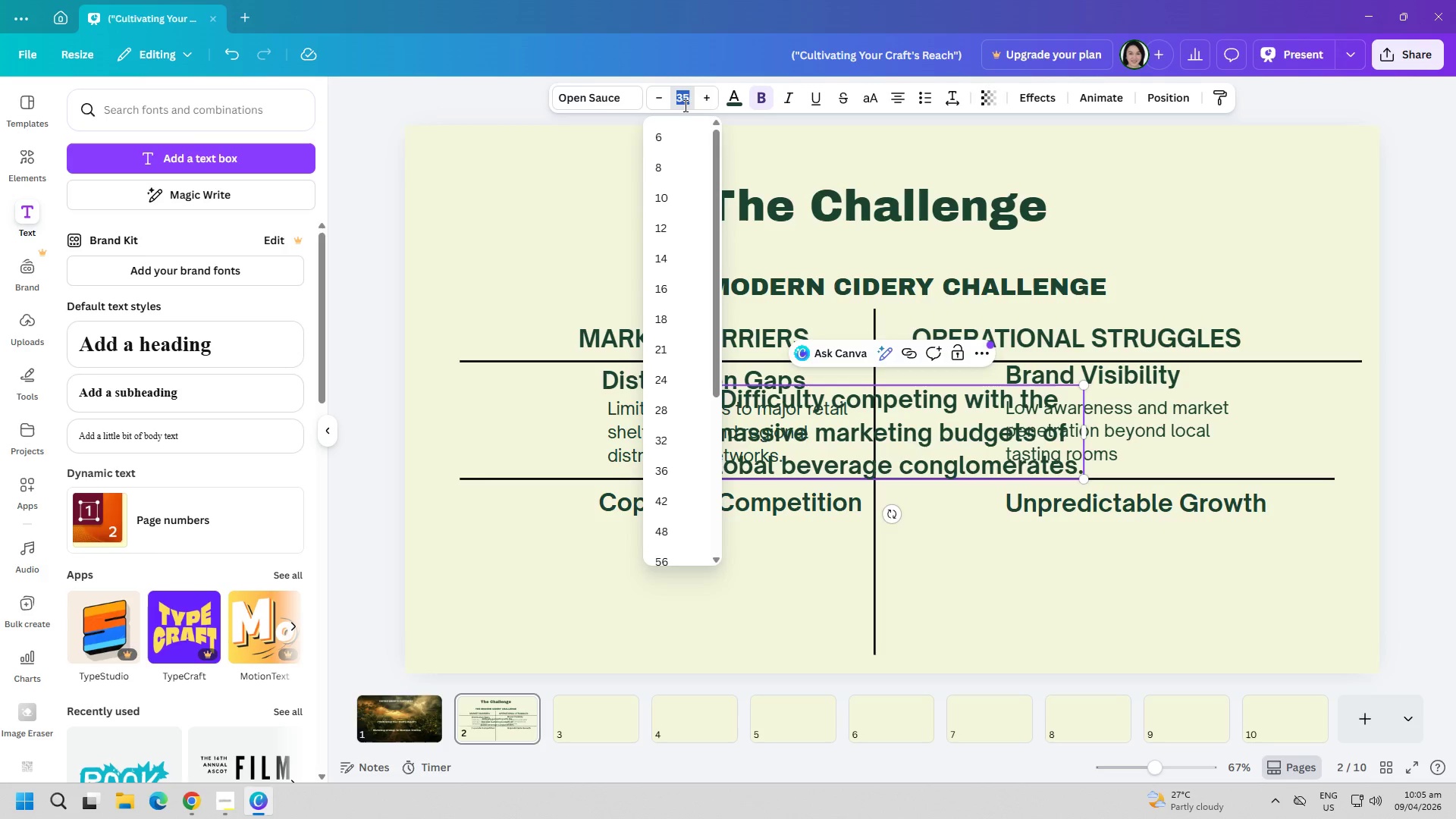 
type(25)
 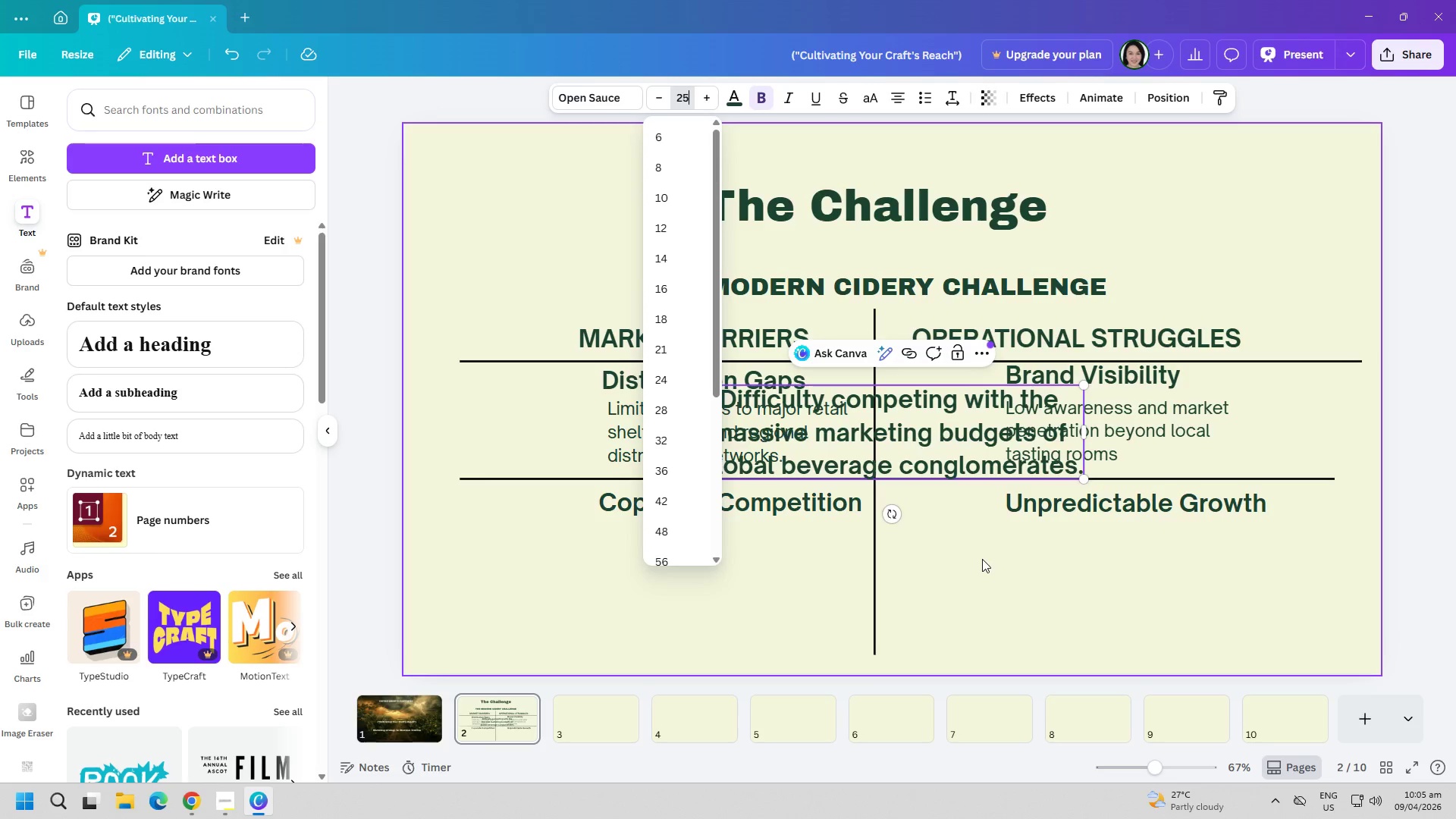 
left_click([982, 559])
 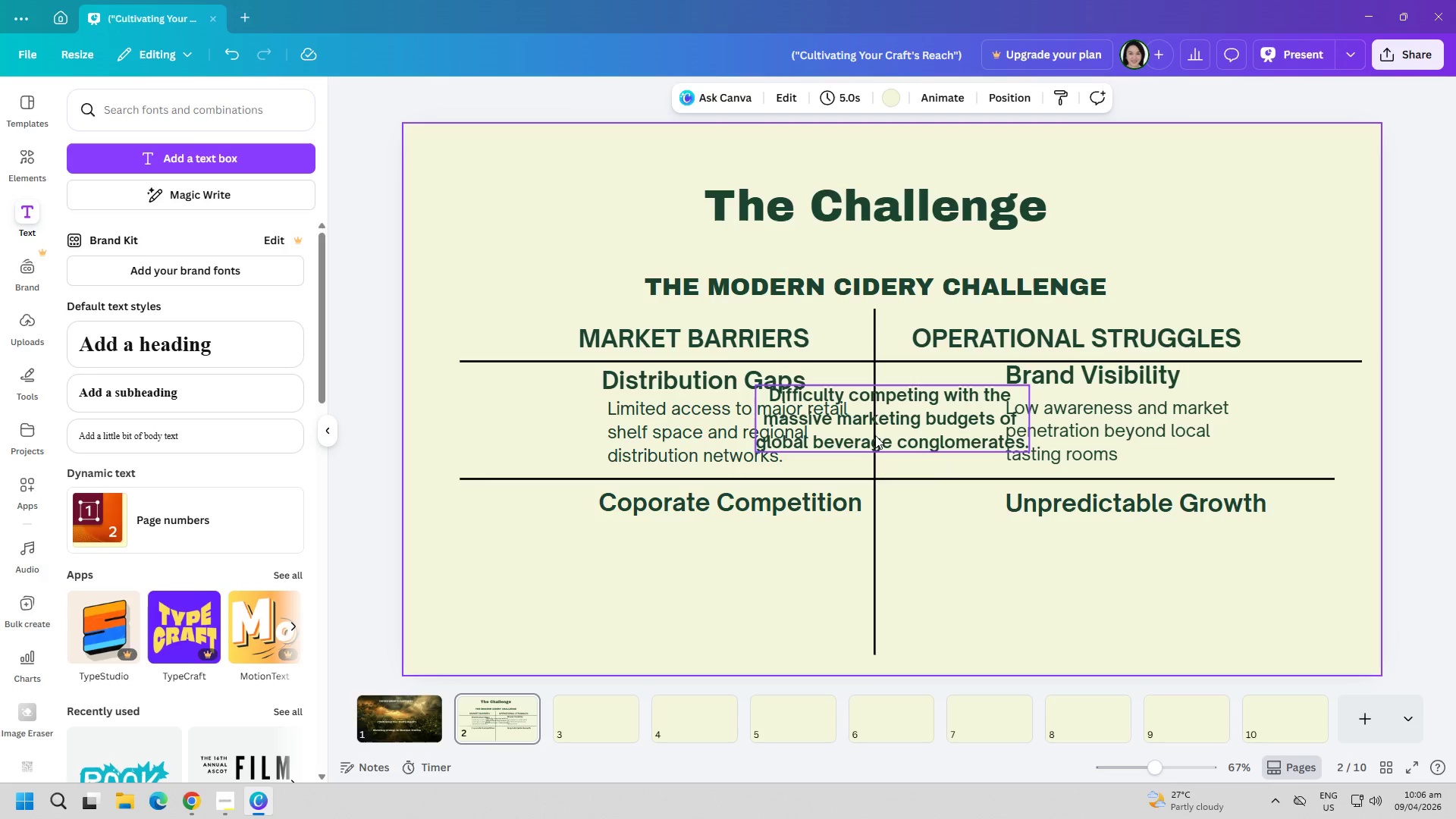 
left_click_drag(start_coordinate=[905, 427], to_coordinate=[743, 561])
 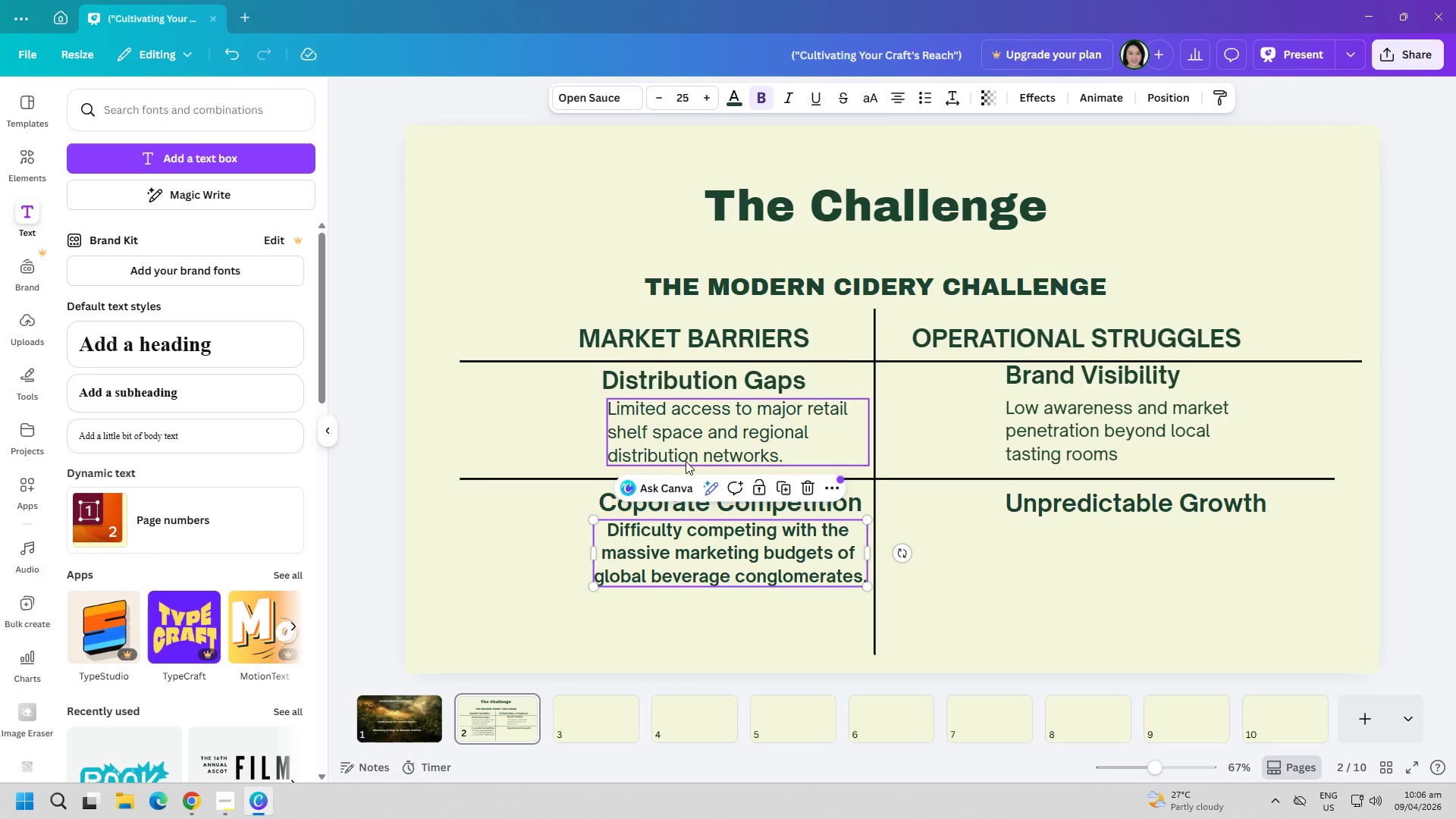 
left_click([686, 459])
 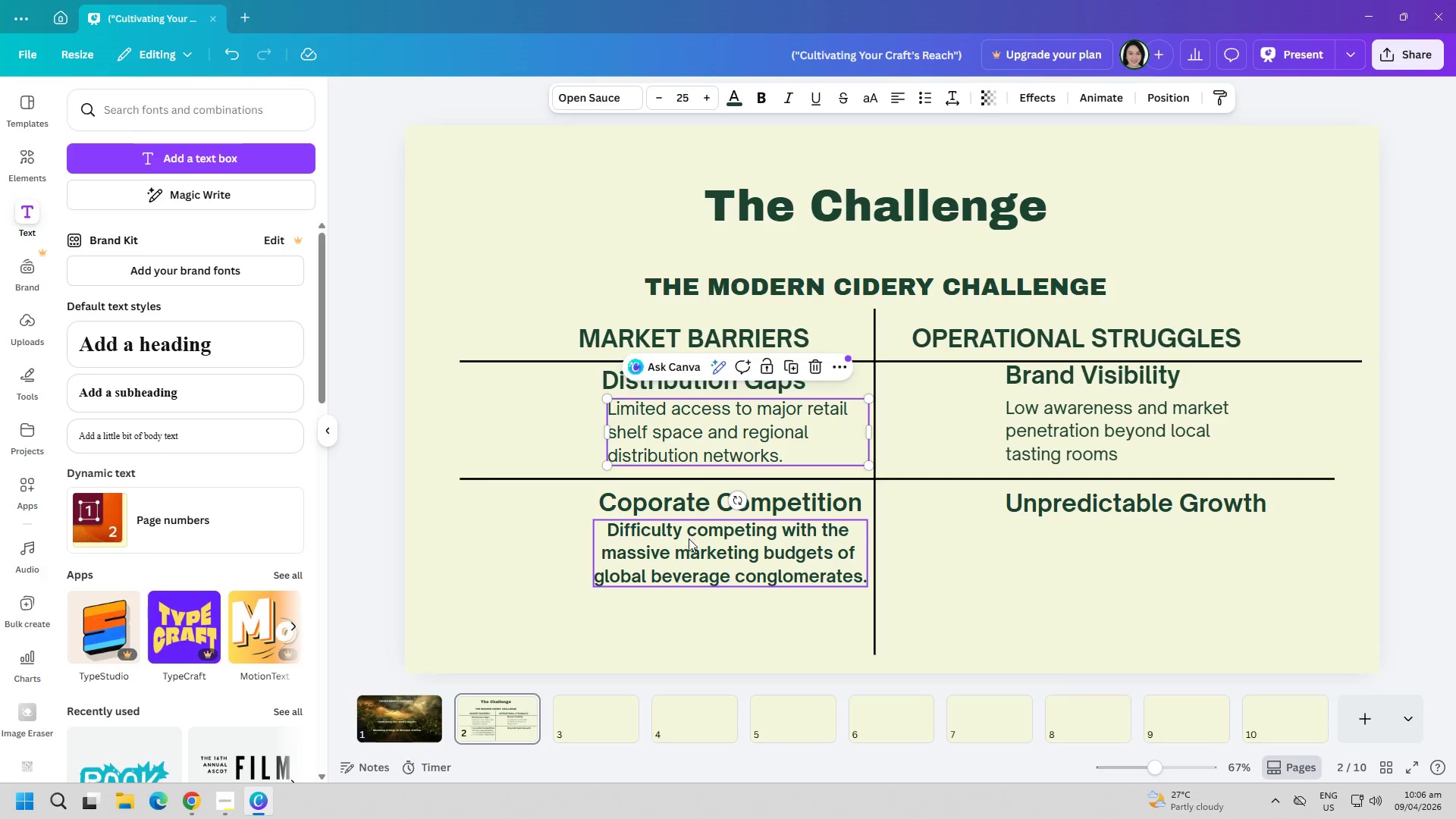 
left_click([697, 556])
 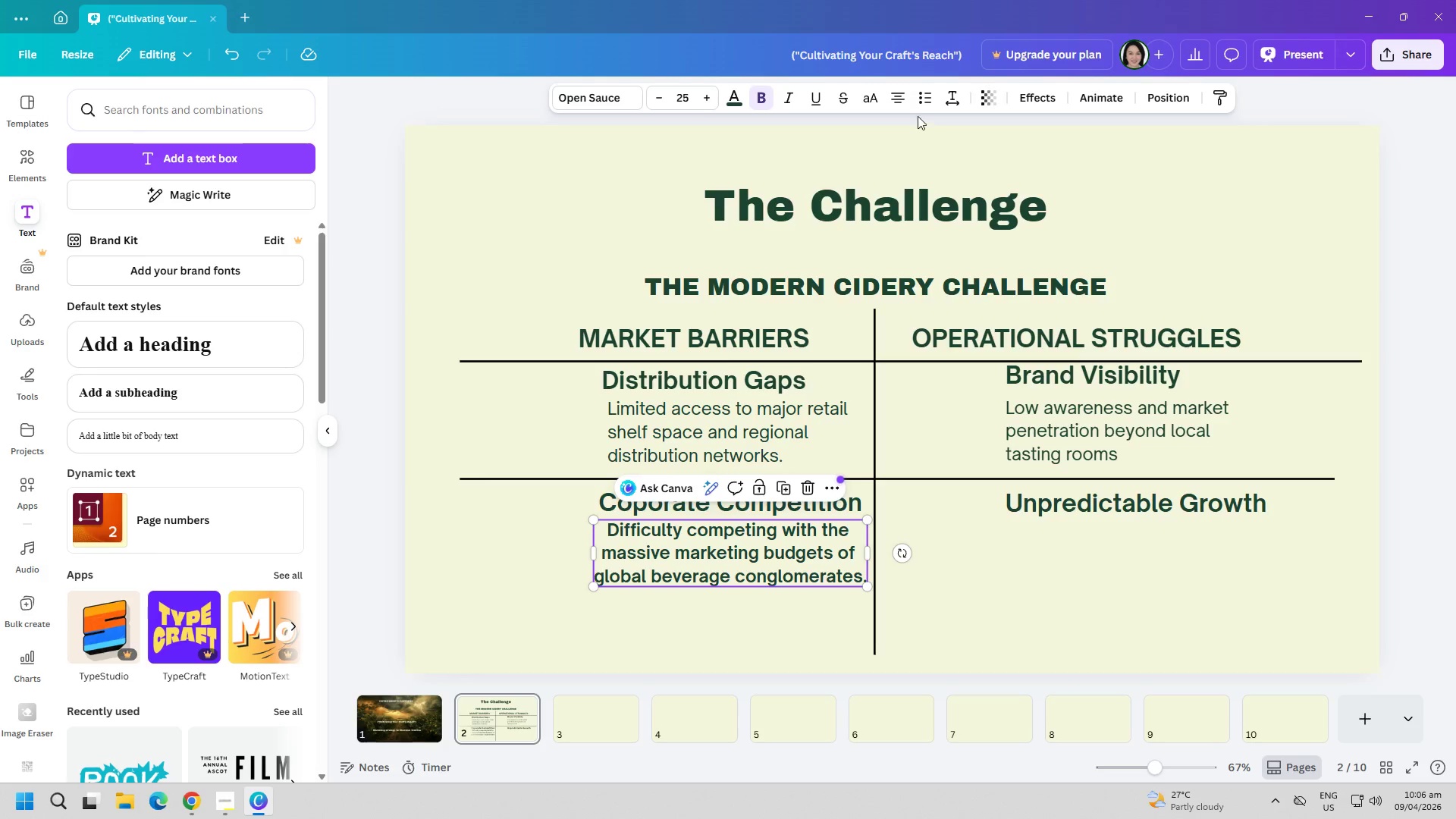 
left_click([897, 99])
 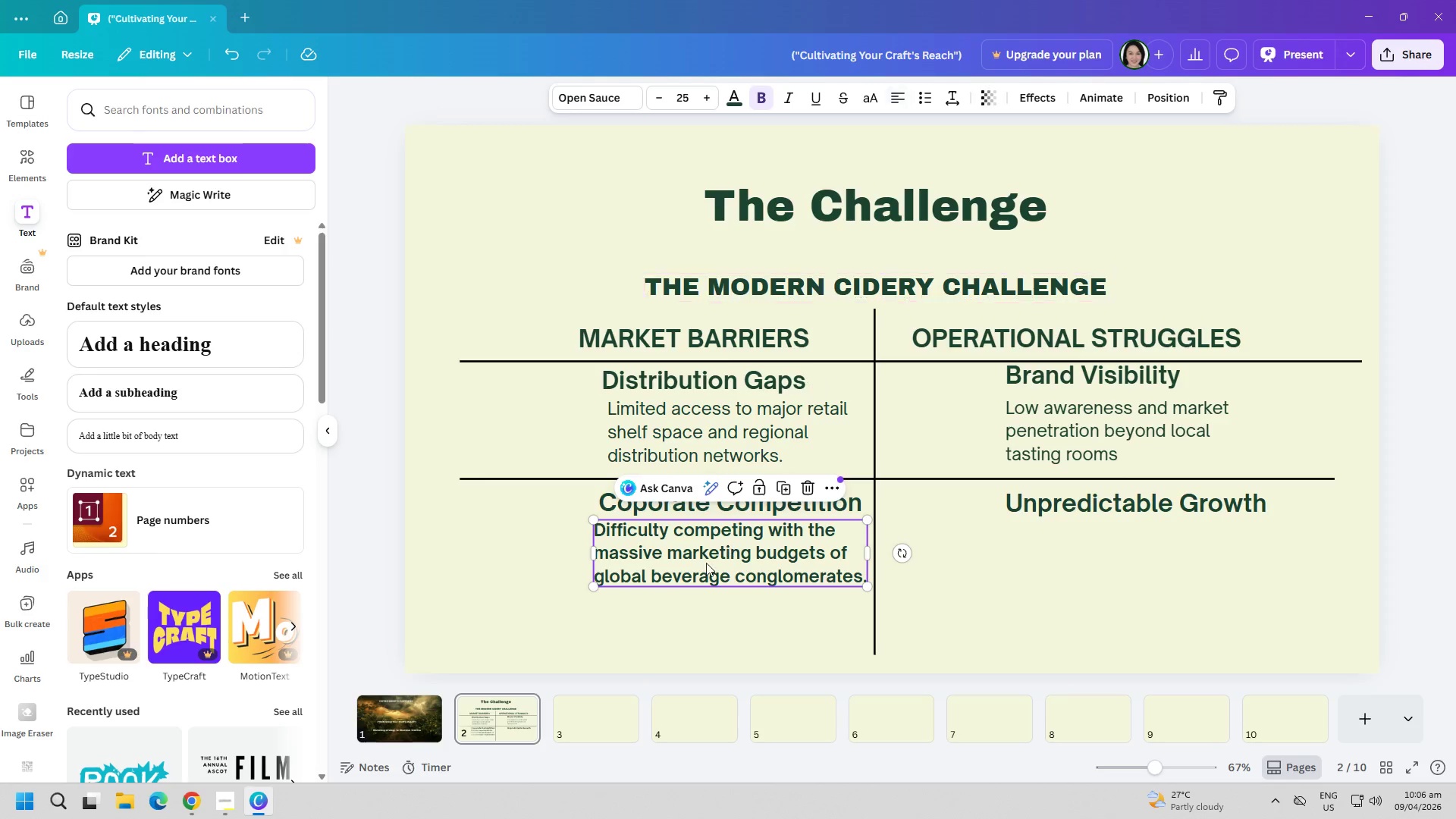 
left_click([699, 617])
 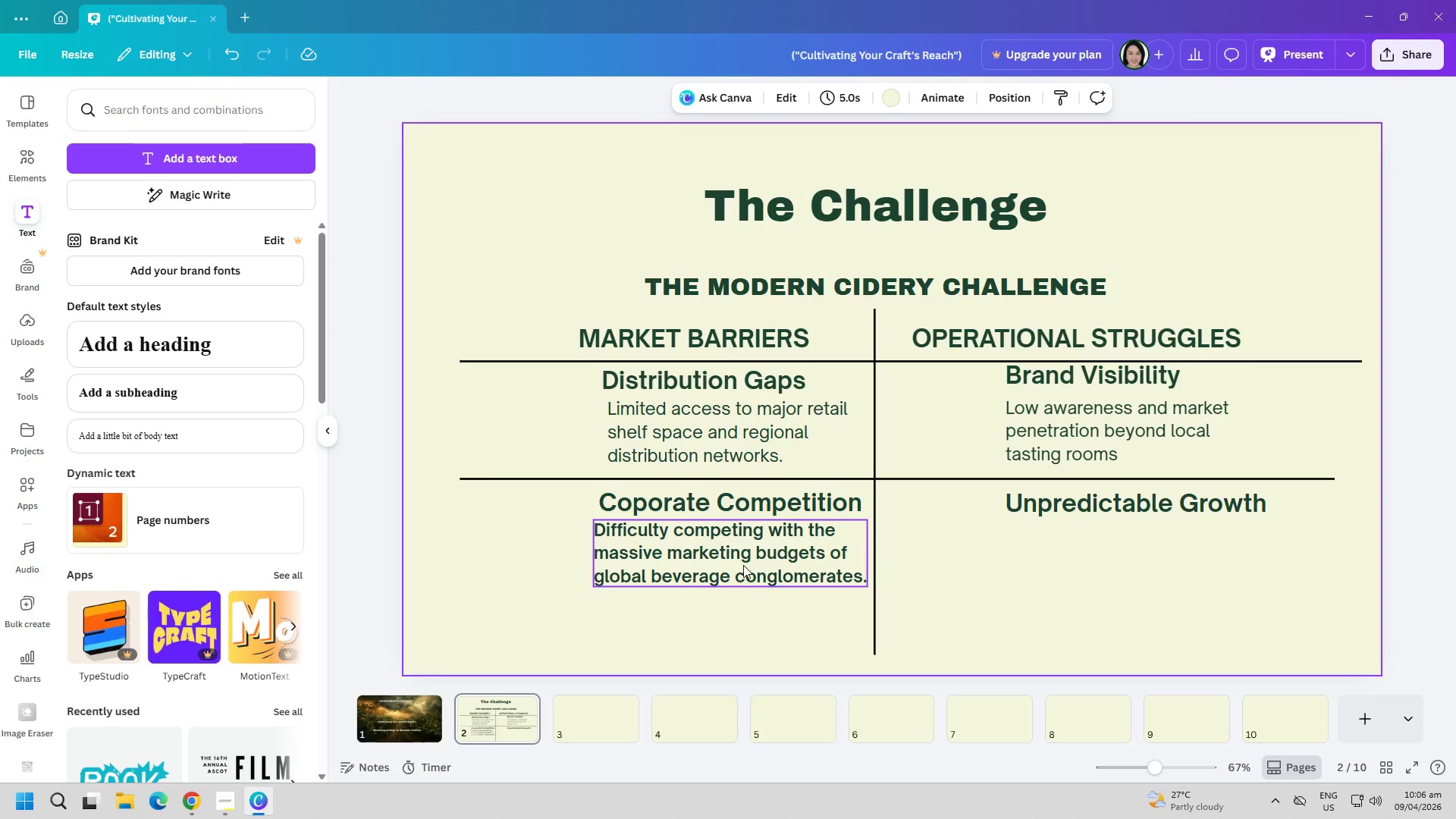 
left_click([743, 563])
 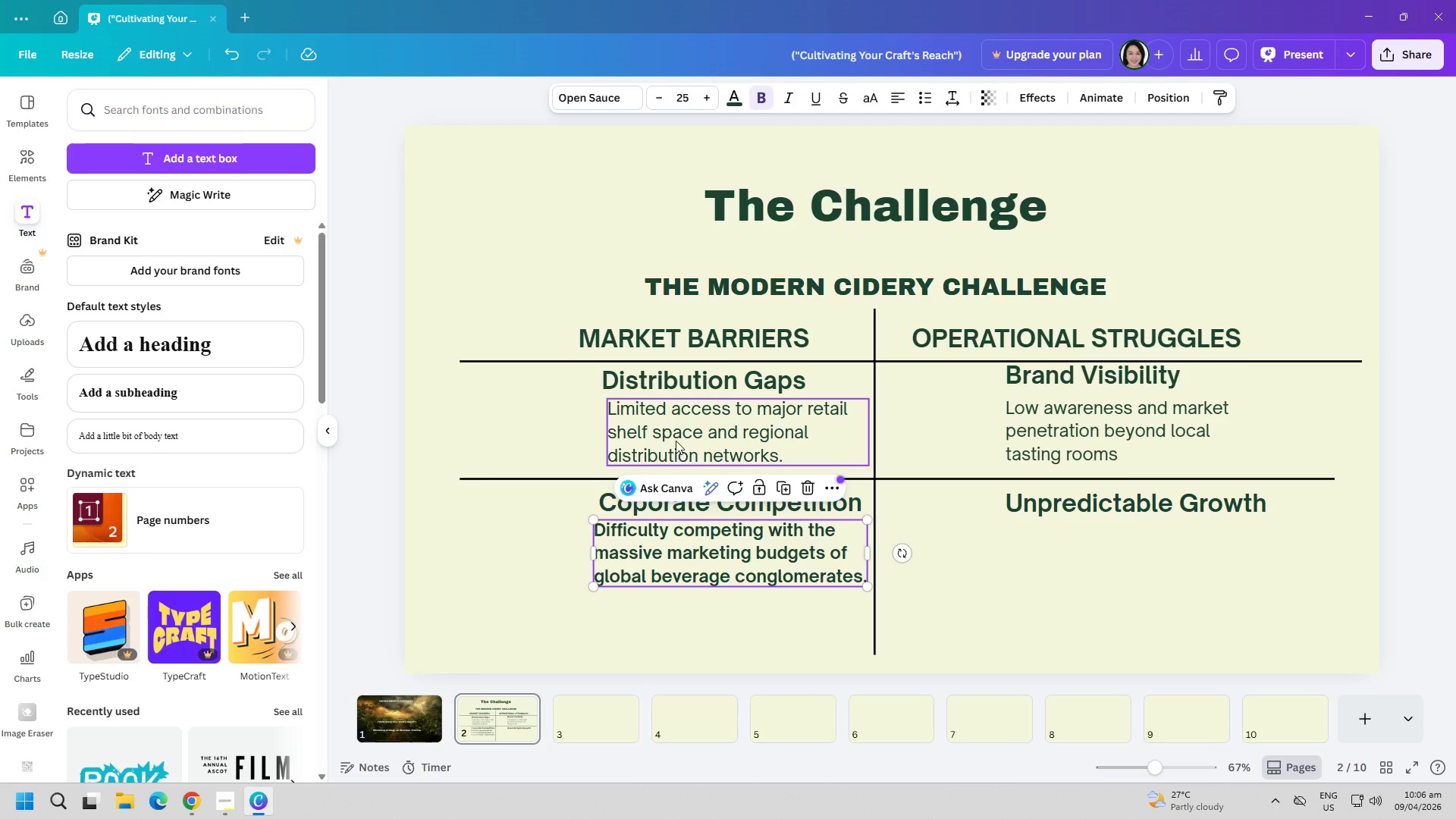 
left_click([674, 438])
 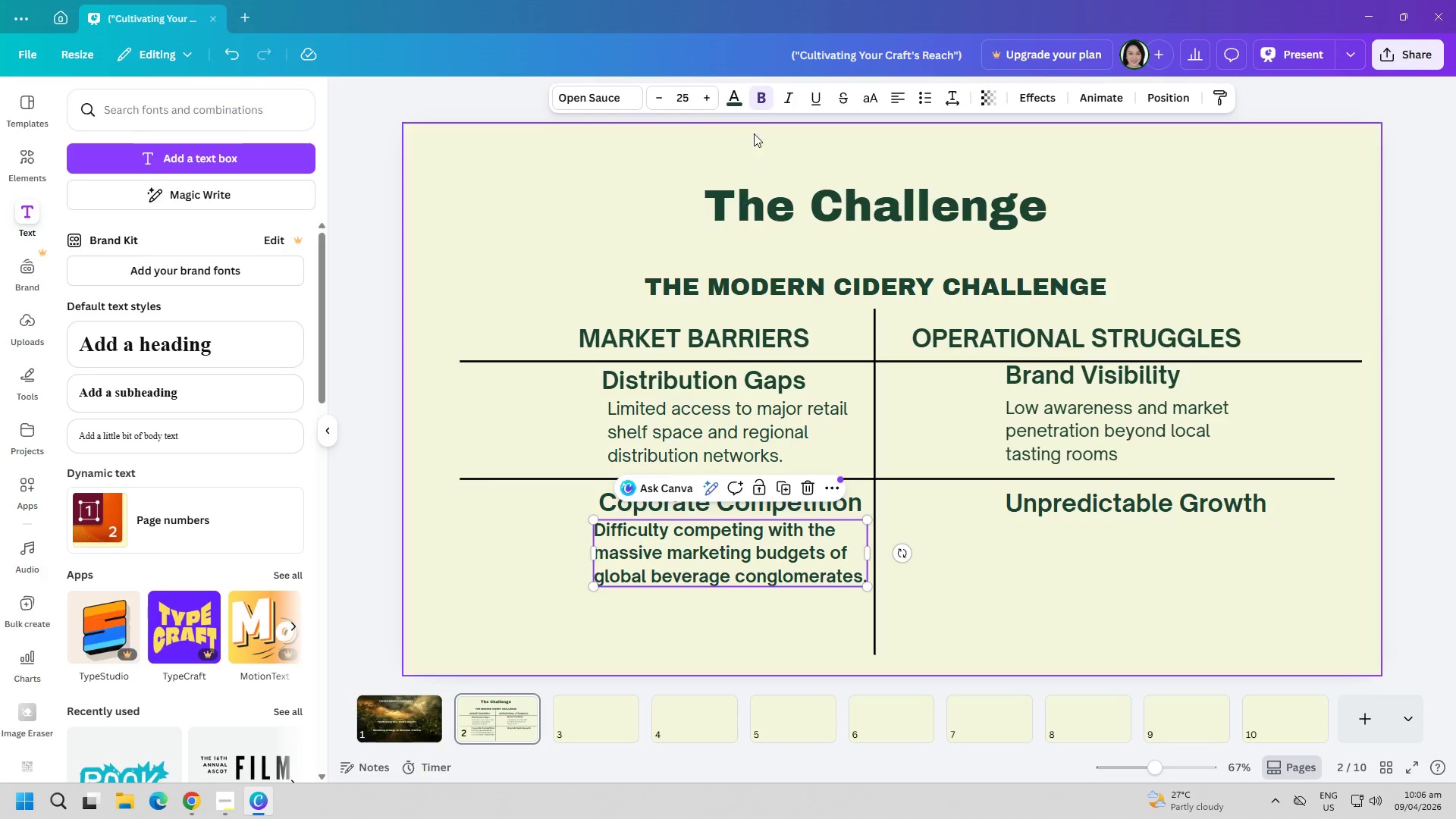 
left_click([761, 102])
 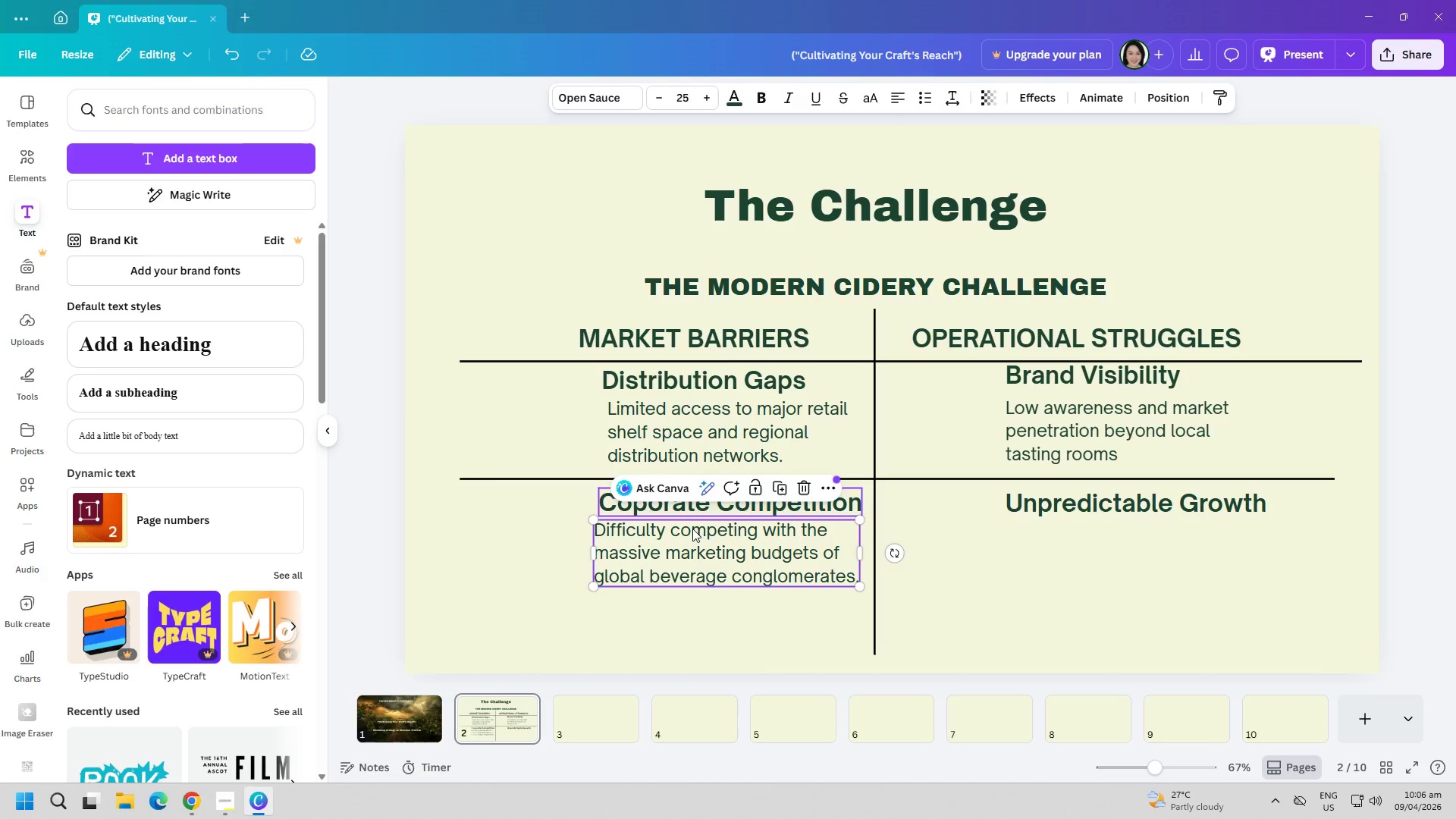 
left_click([674, 610])
 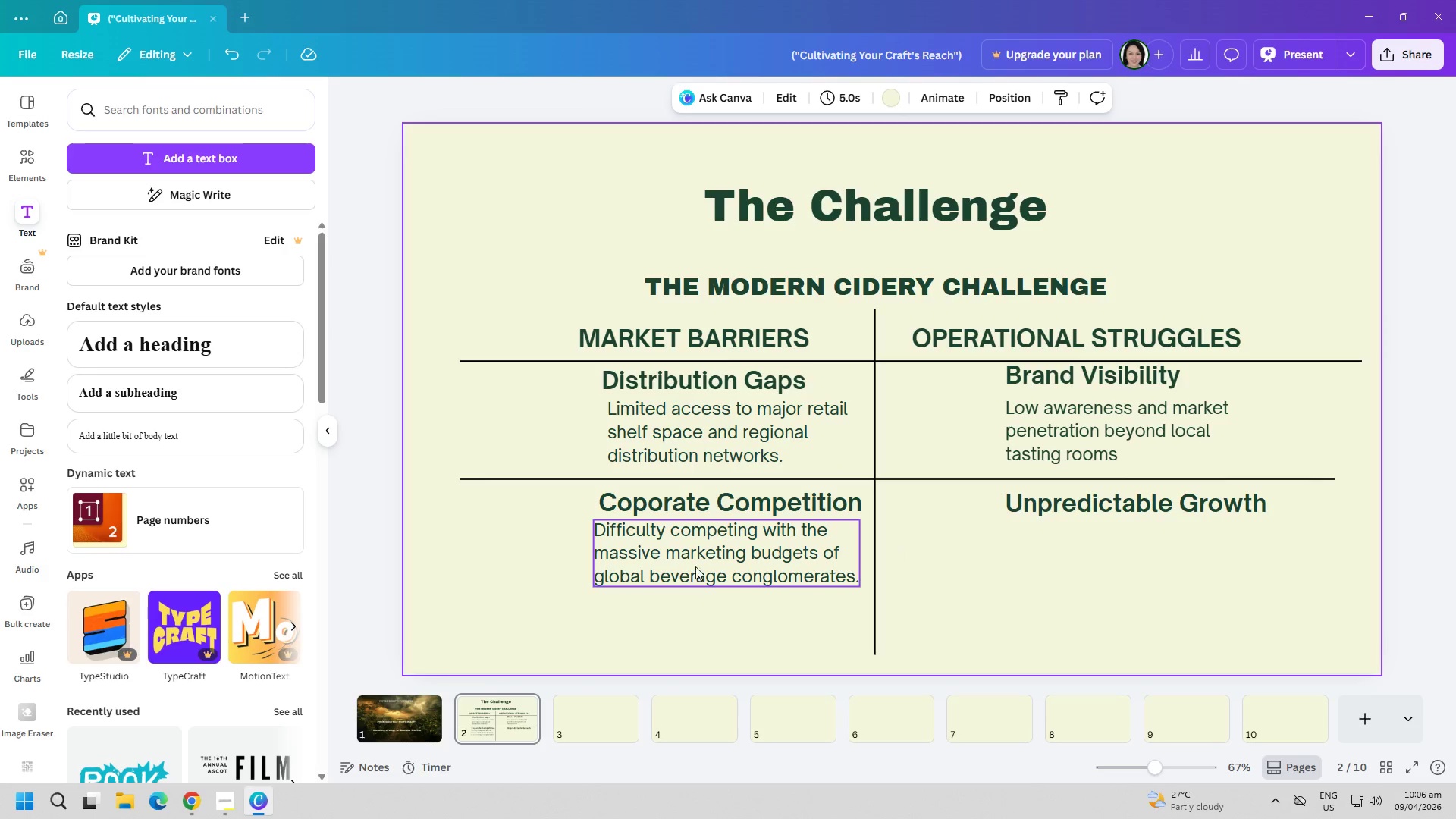 
left_click_drag(start_coordinate=[701, 558], to_coordinate=[713, 554])
 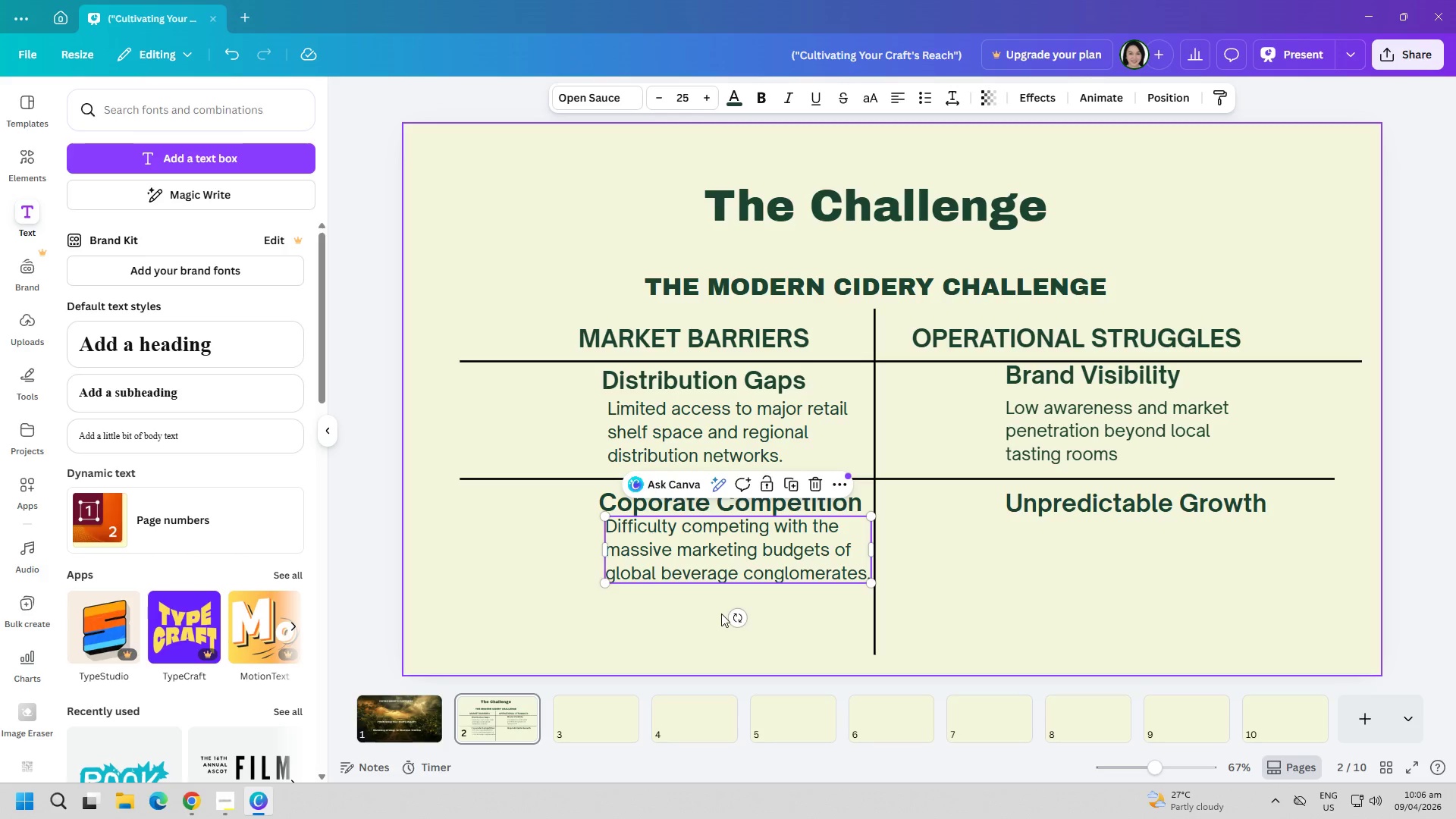 
left_click([721, 613])
 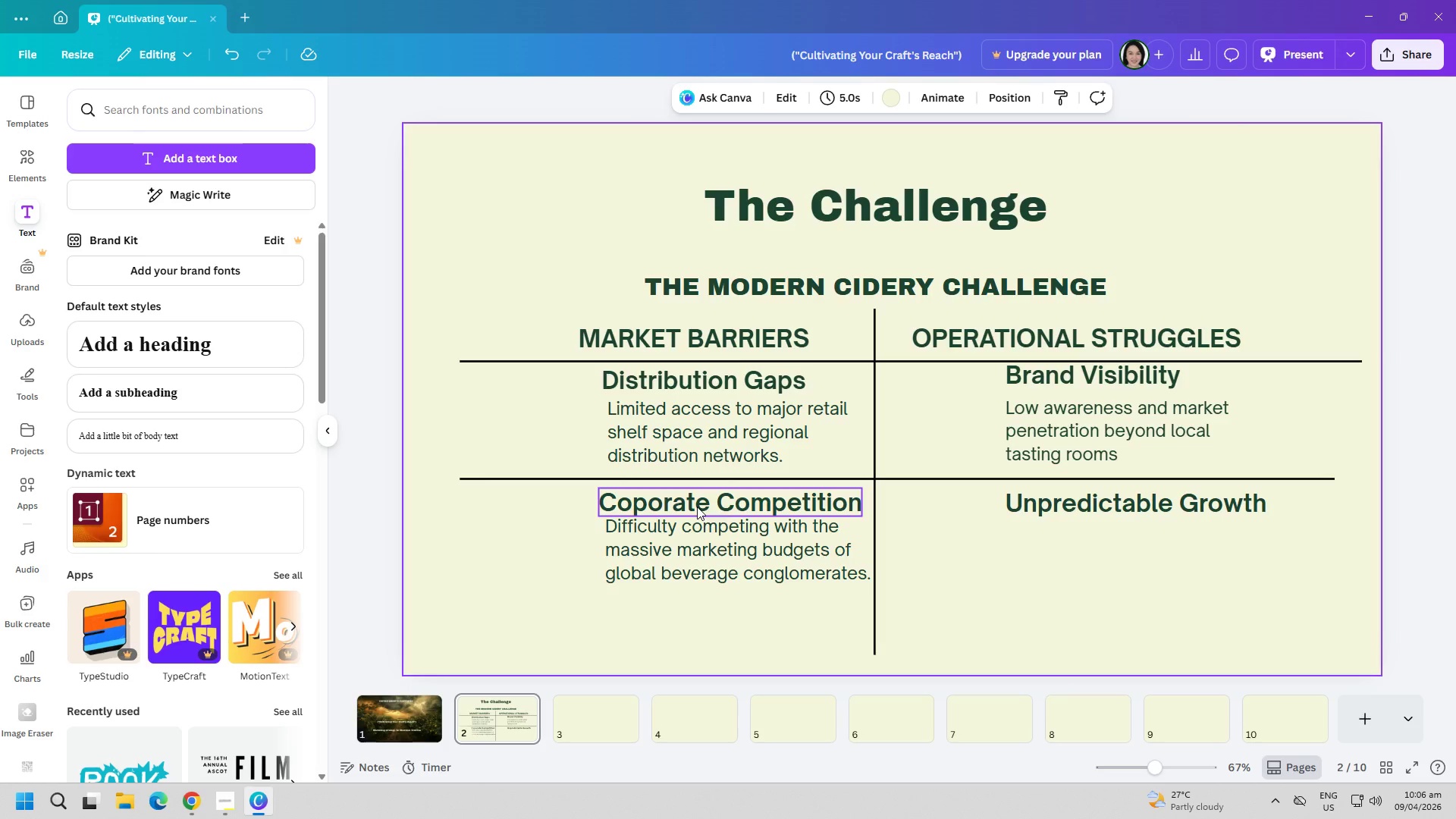 
left_click_drag(start_coordinate=[697, 507], to_coordinate=[697, 502])
 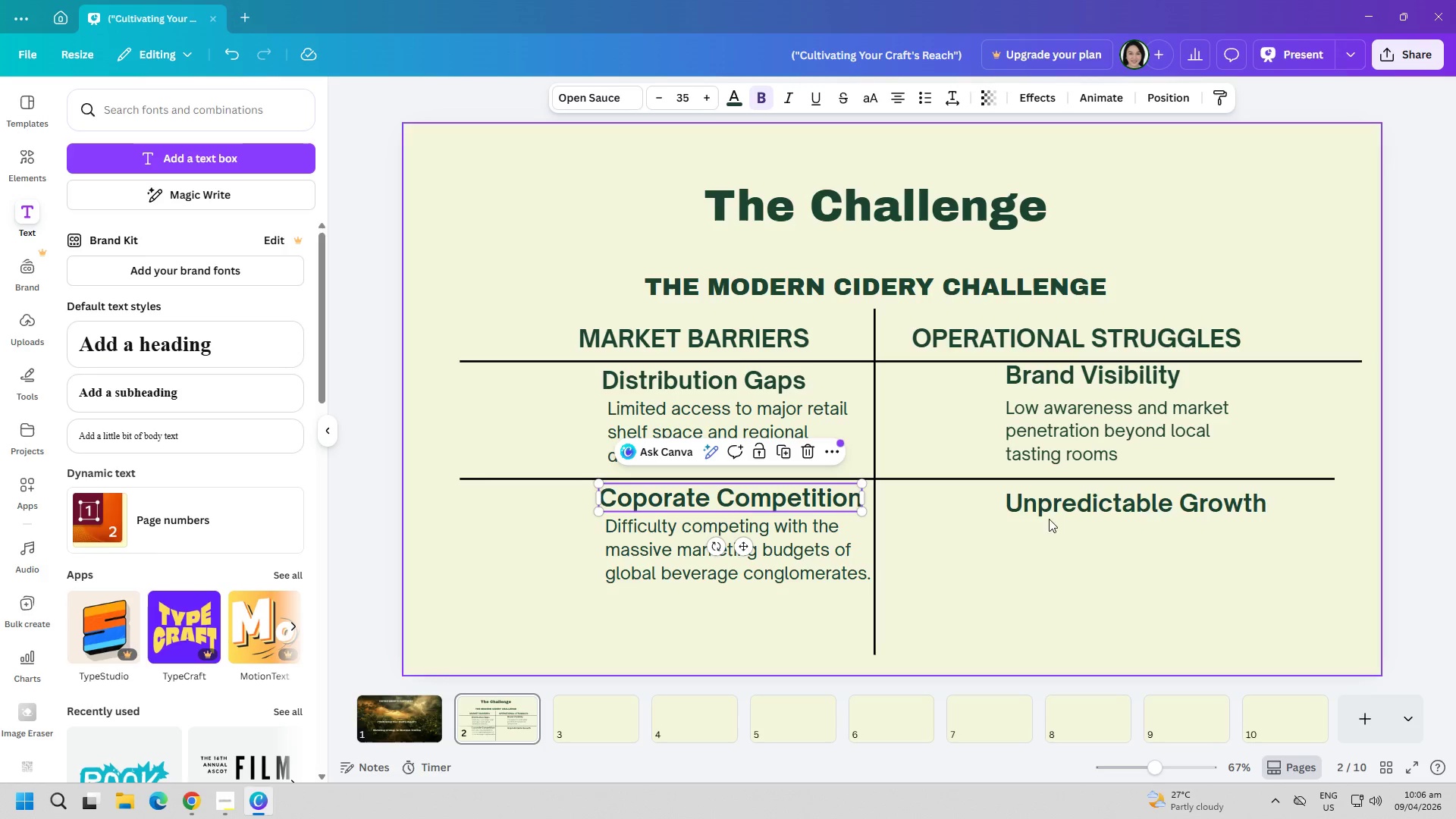 
left_click_drag(start_coordinate=[1047, 507], to_coordinate=[1047, 502])
 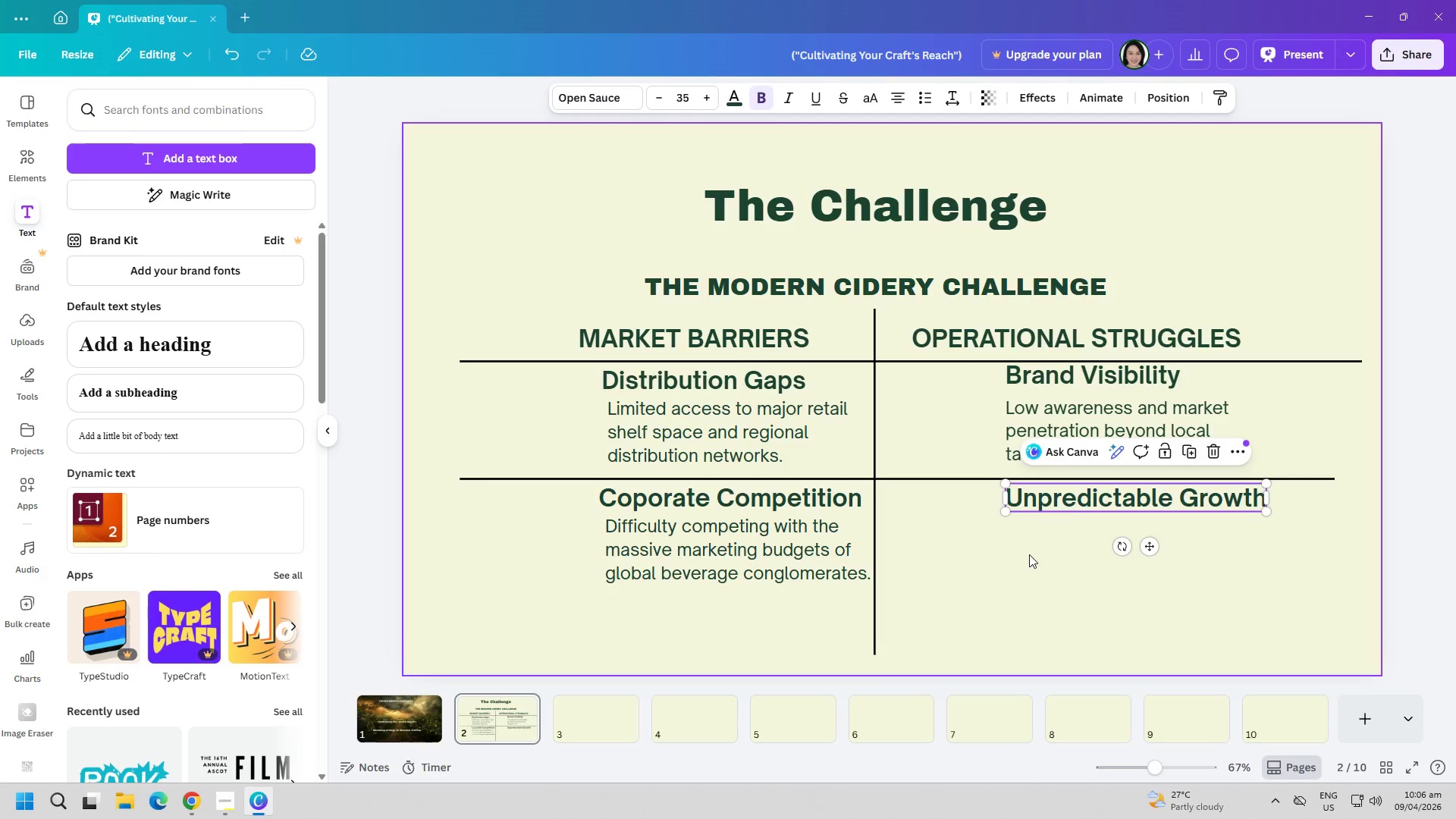 
left_click([1029, 556])
 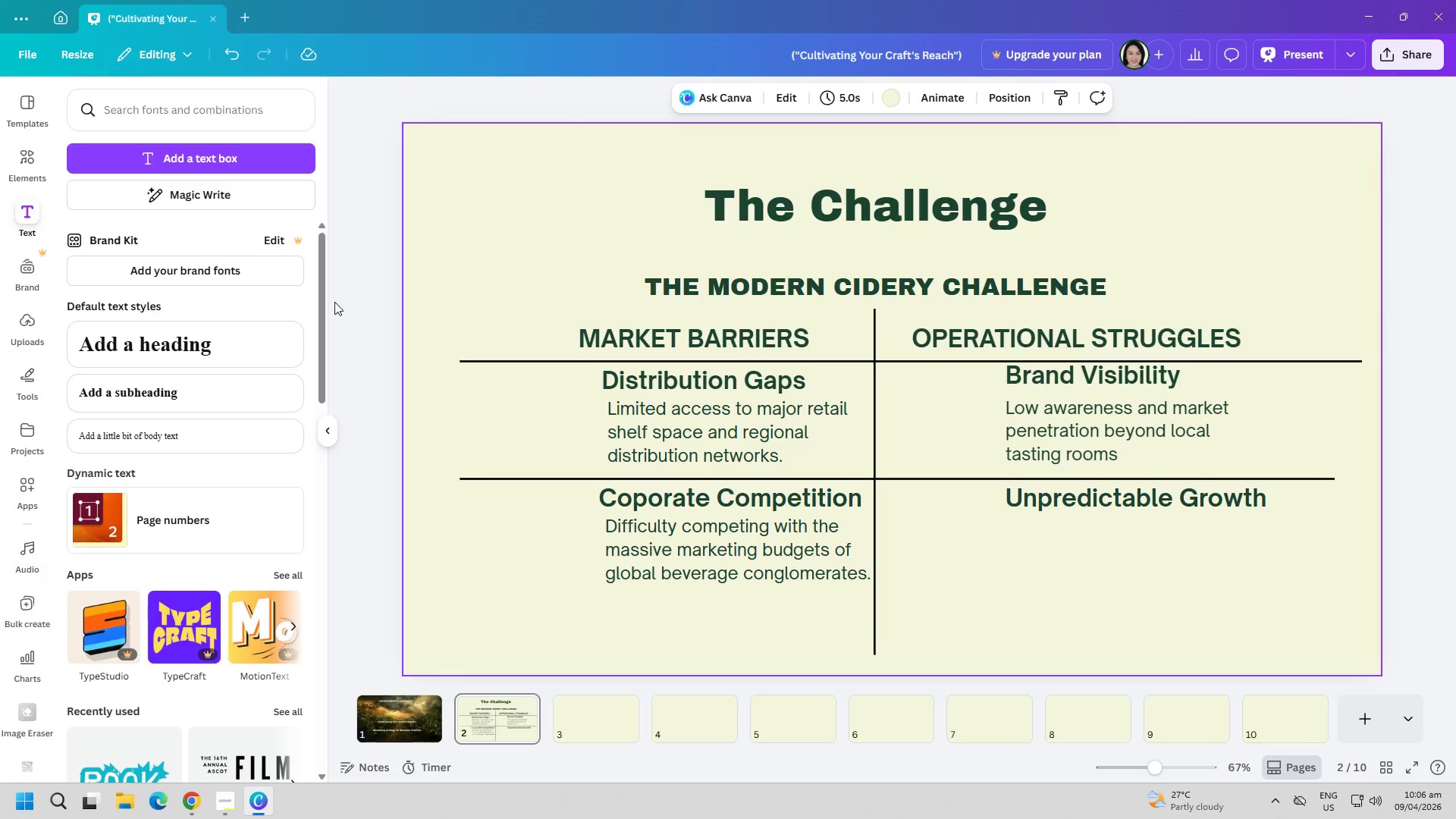 
left_click([251, 154])
 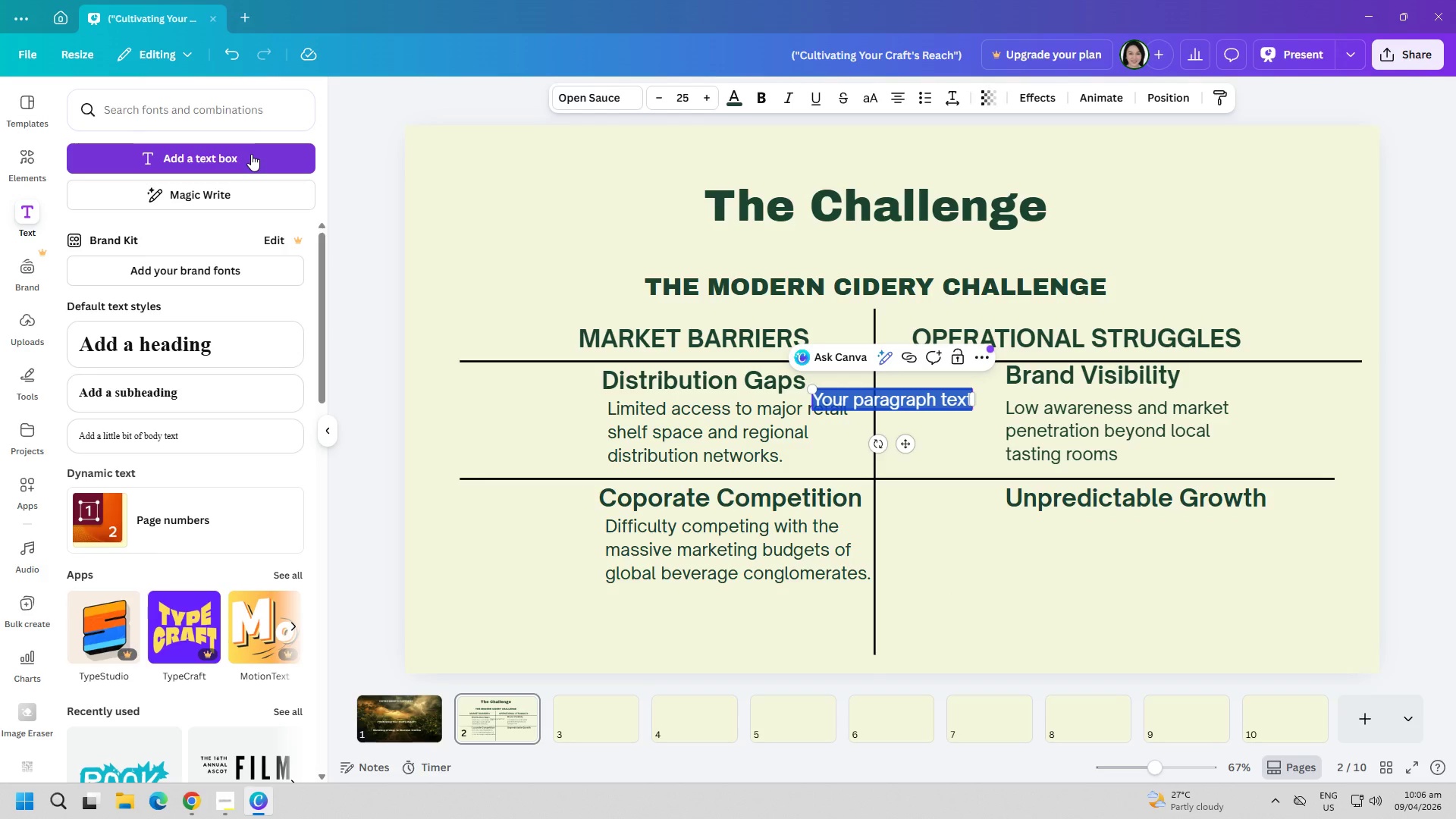 
type(i)
key(Backspace)
type(Inconsistent customer)
 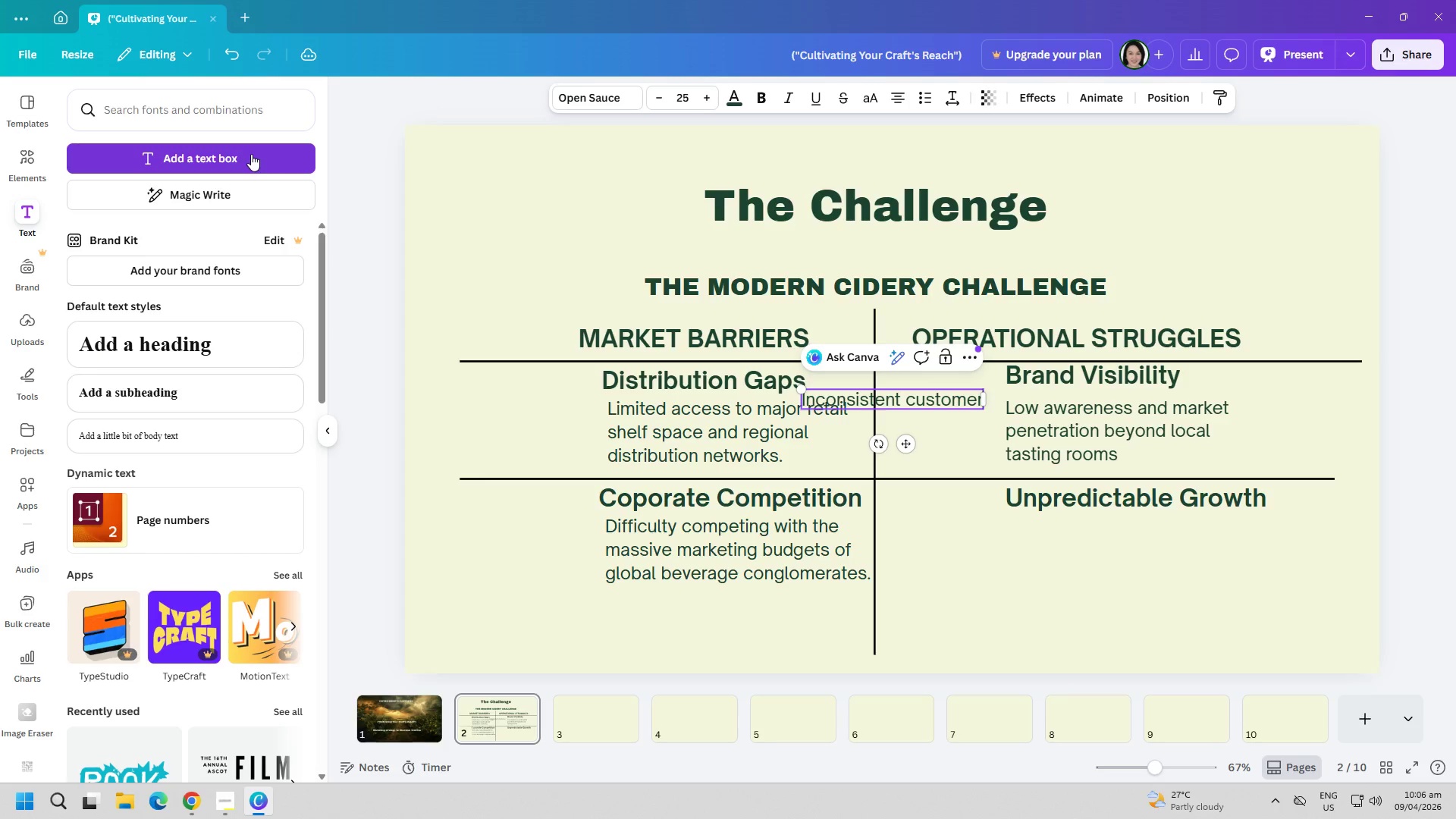 
key(Enter)
 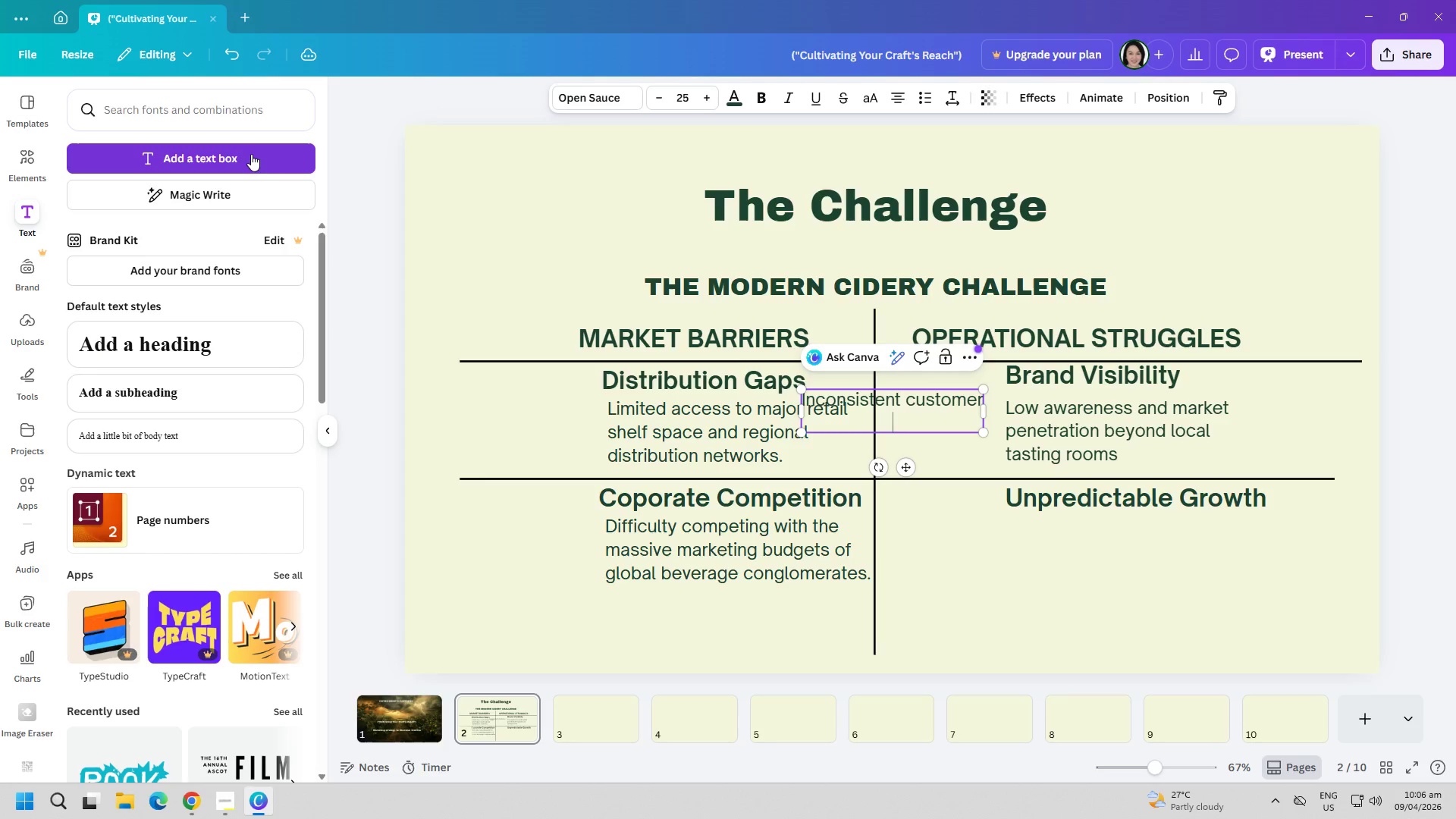 
type(acqusition and lack of data-)
 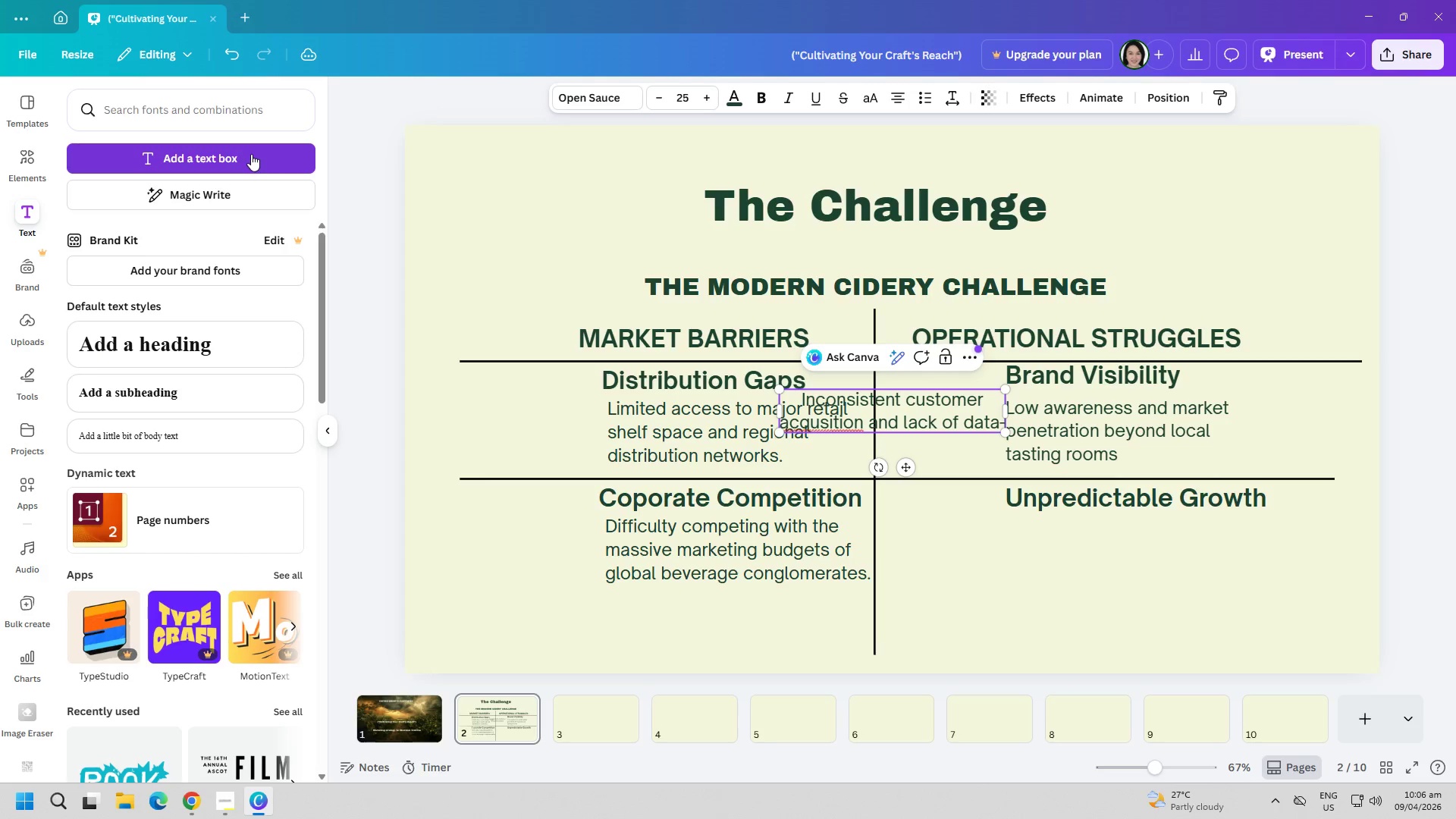 
key(Enter)
 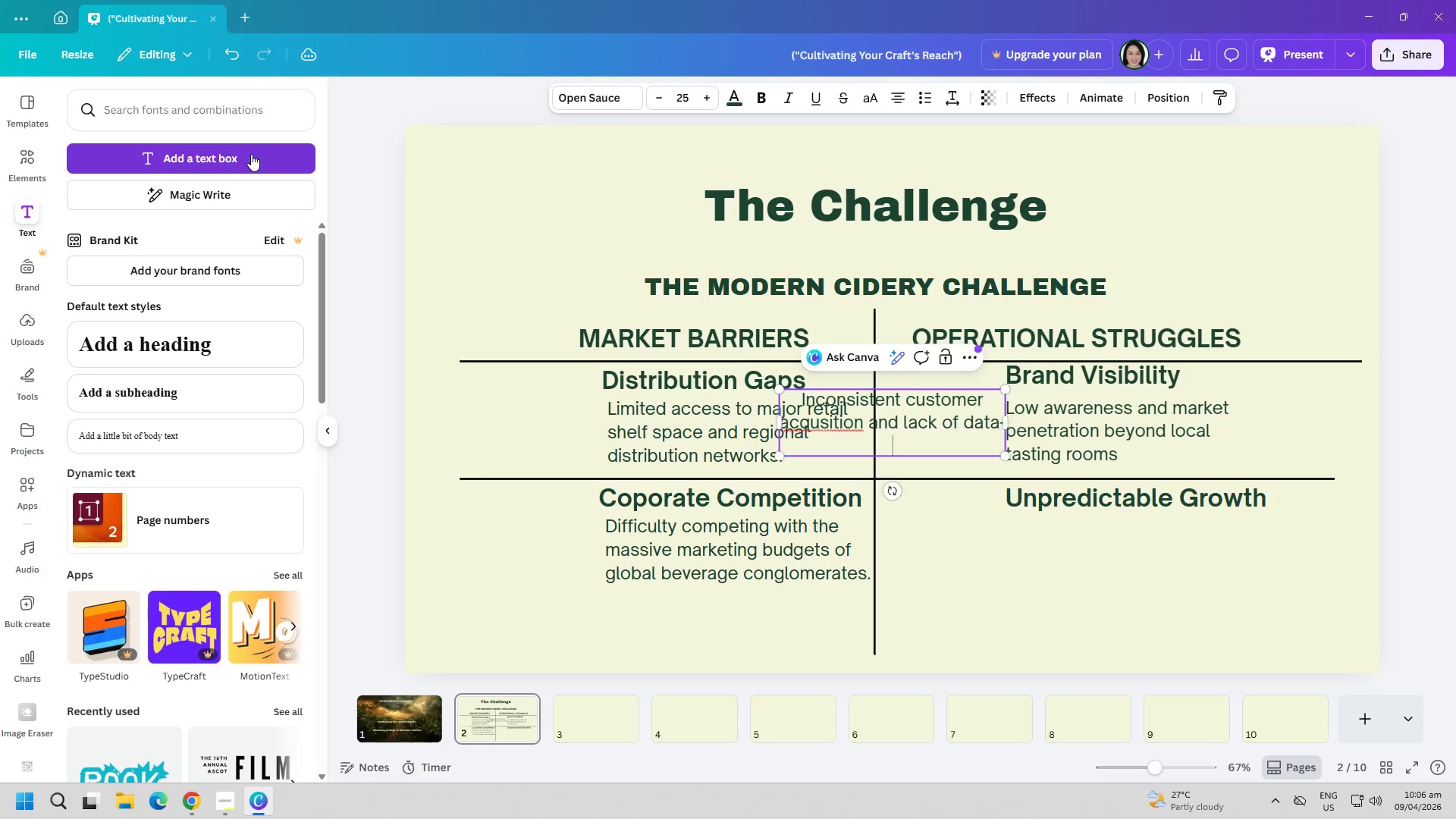 
type(driven )
 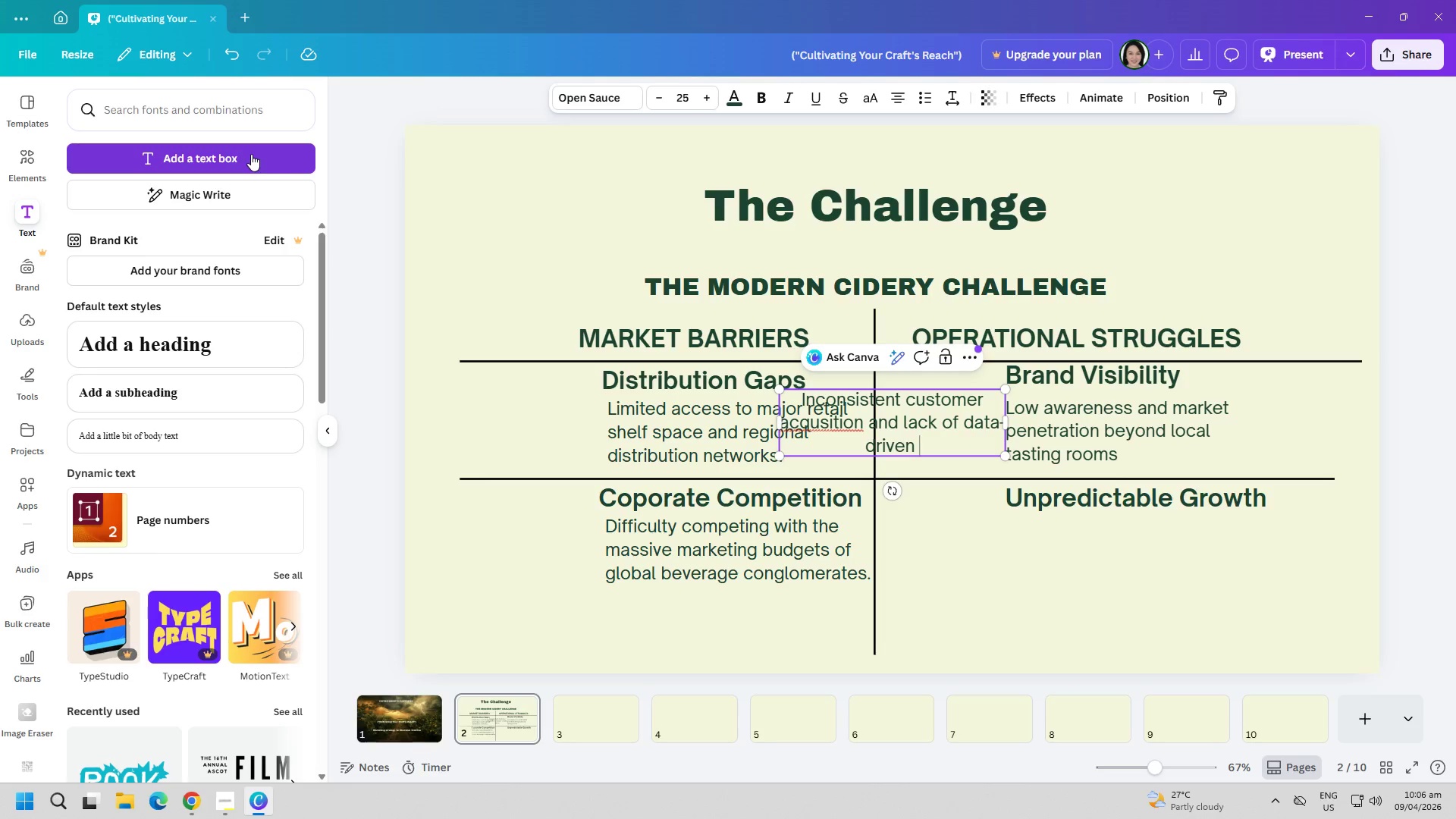 
key(ArrowUp)
 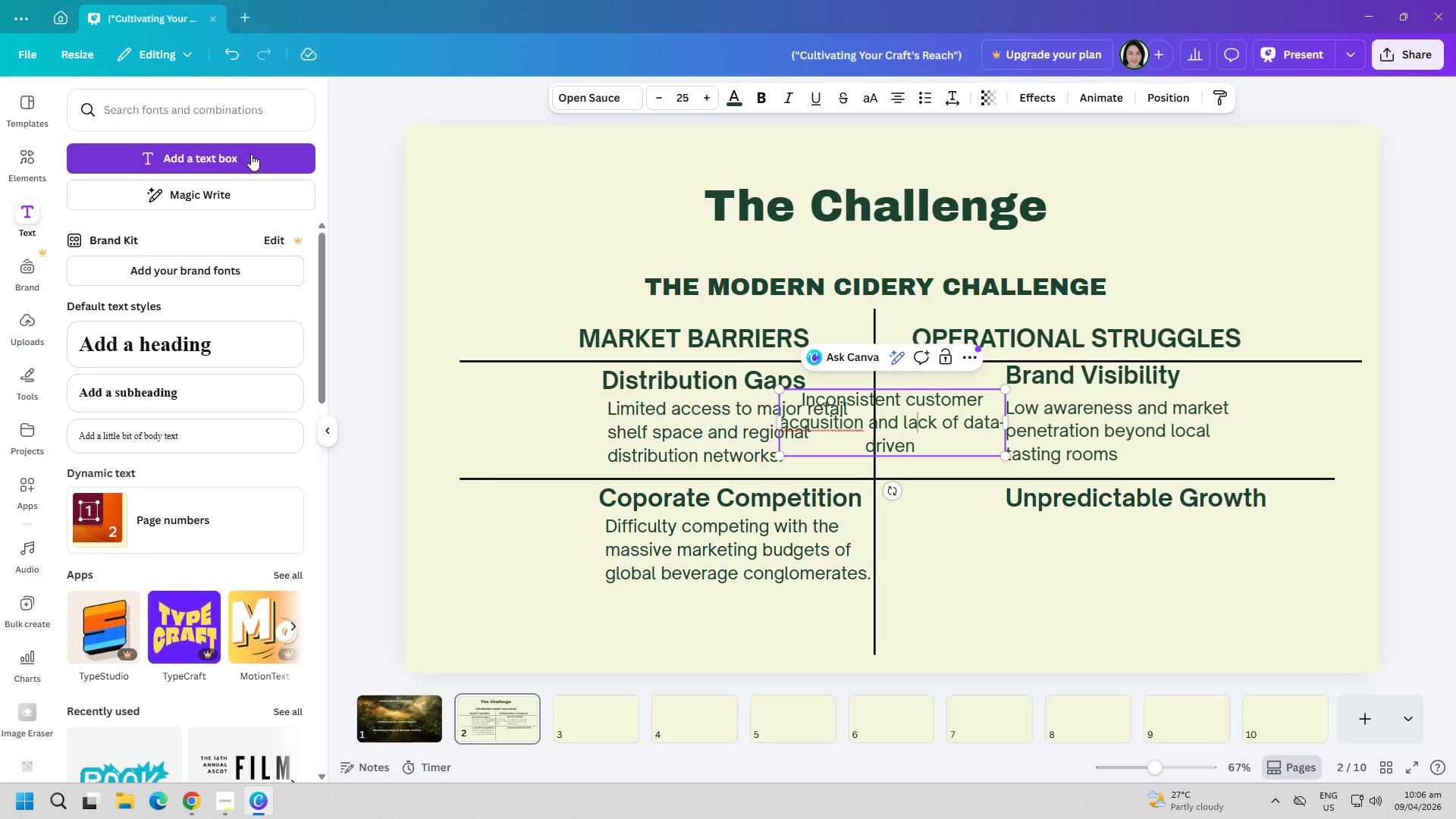 
key(ArrowLeft)
 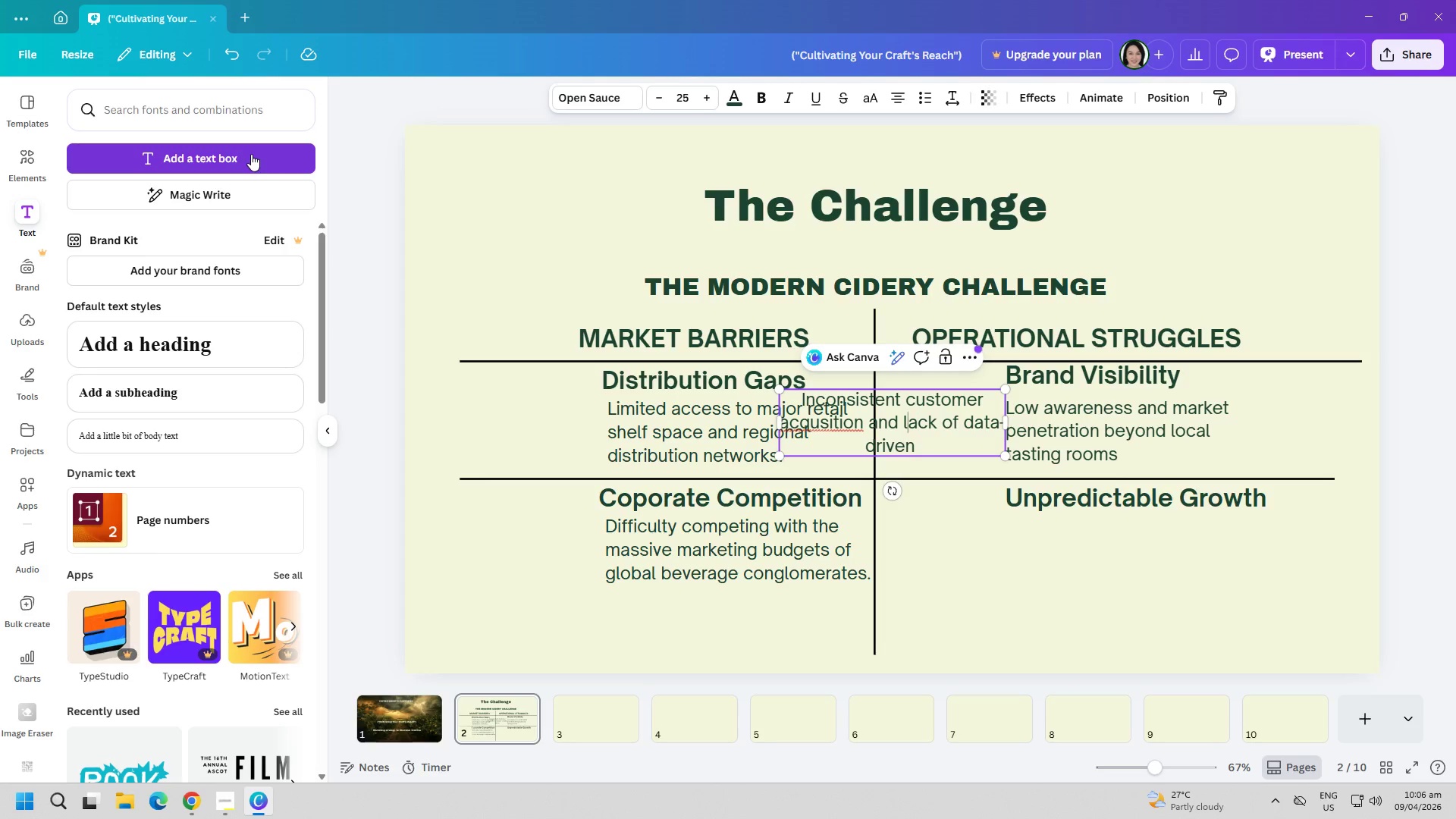 
hold_key(key=ArrowLeft, duration=0.78)
 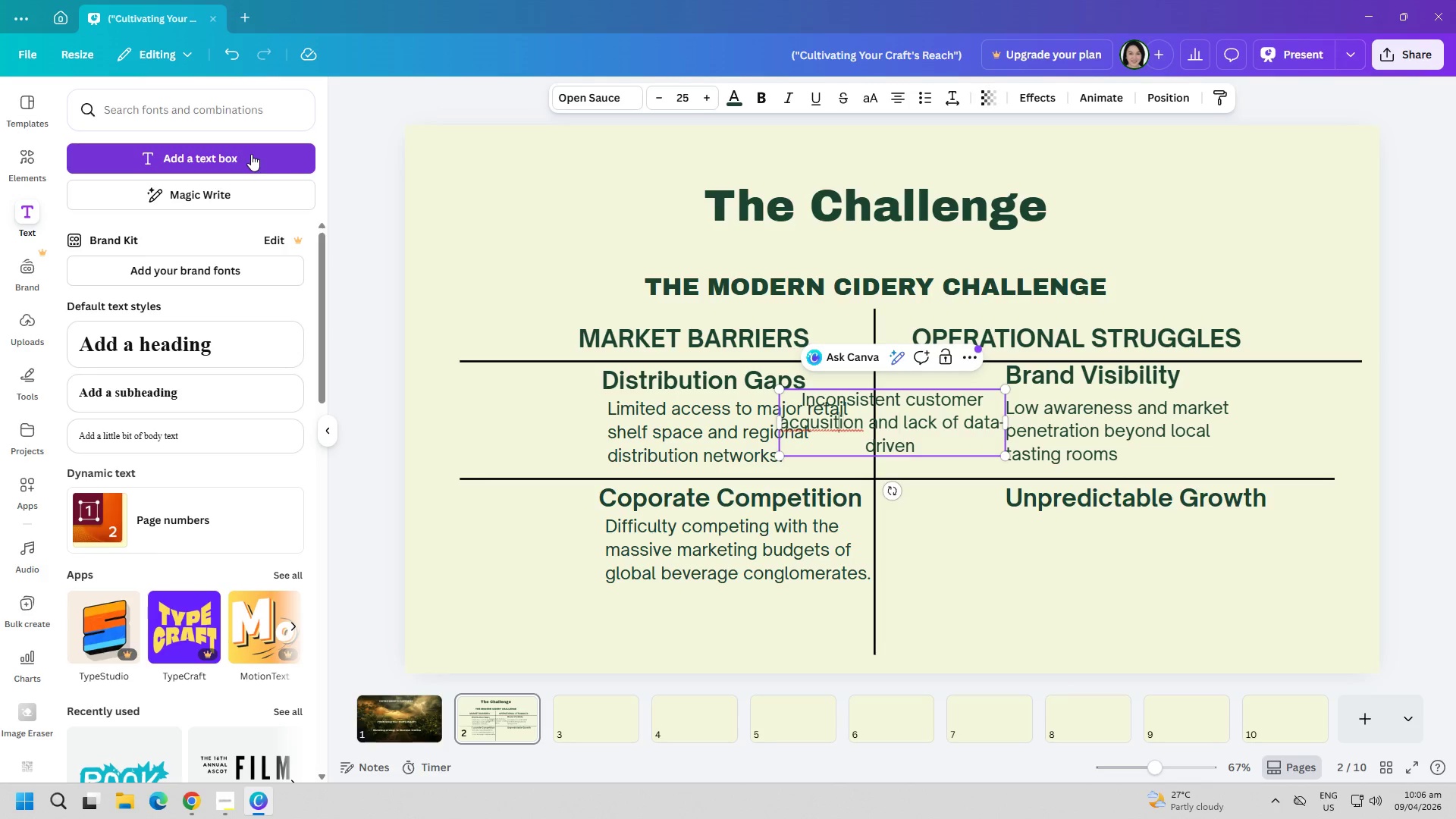 
key(ArrowLeft)
 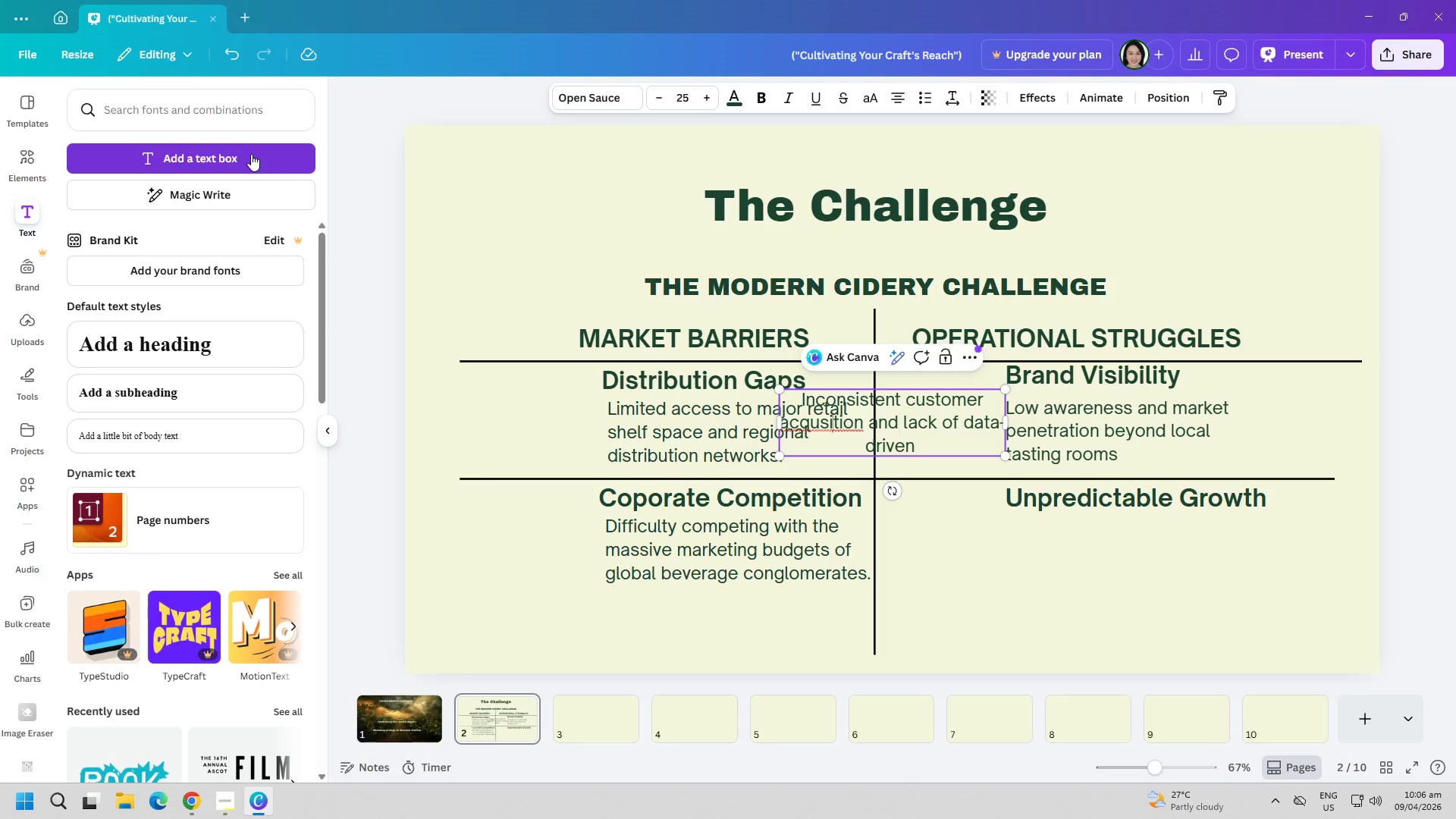 
key(ArrowLeft)
 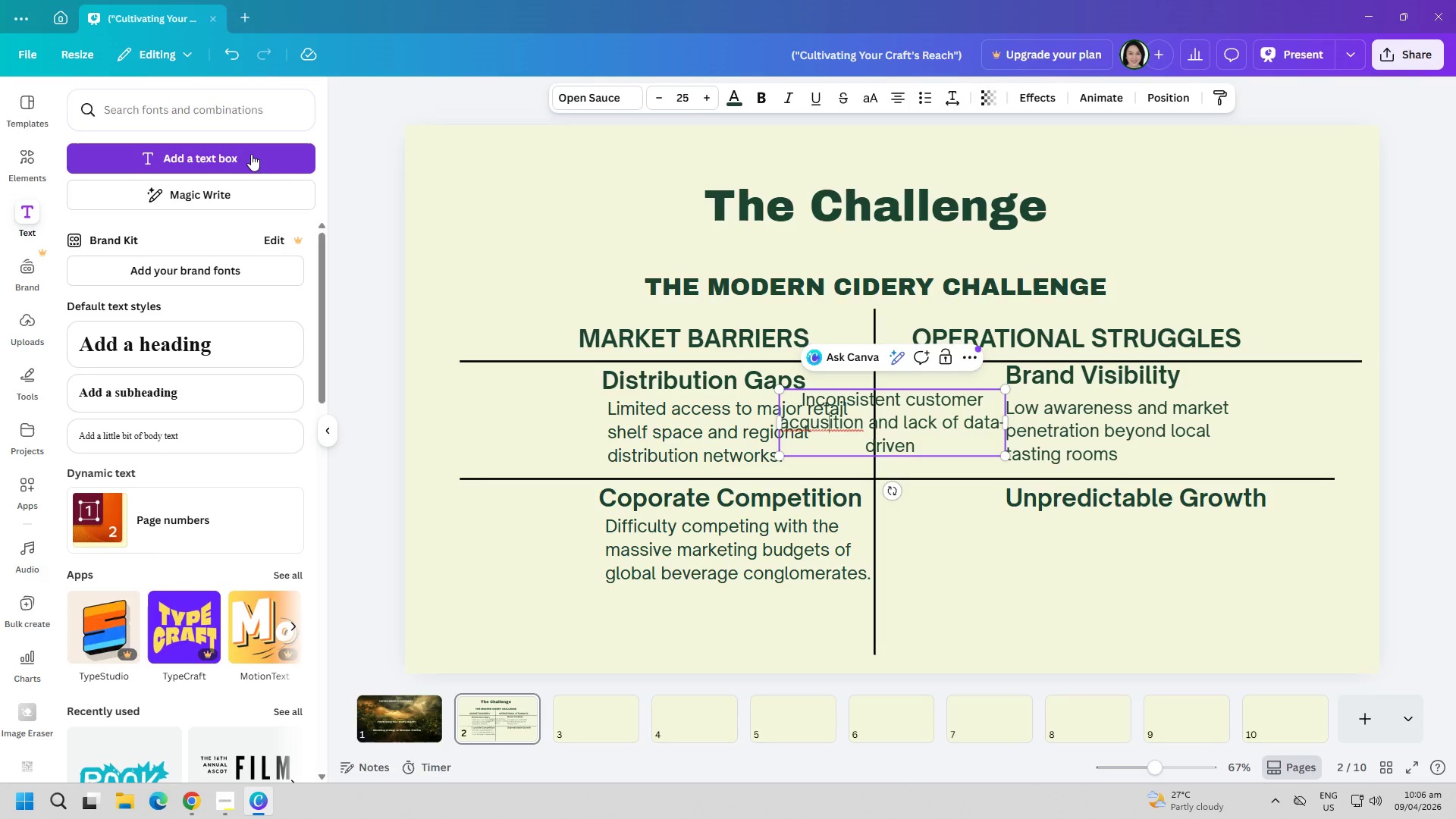 
key(ArrowLeft)
 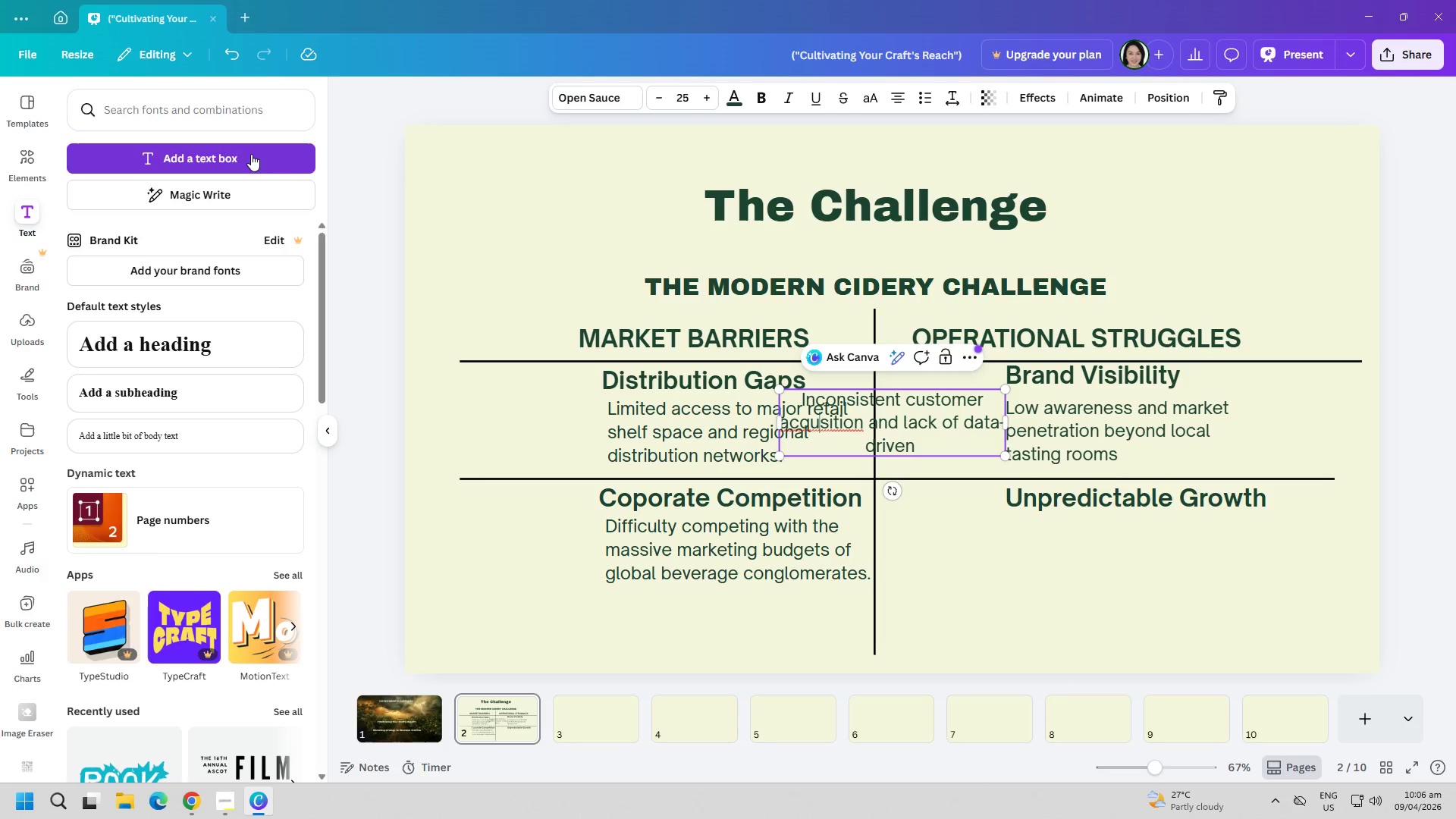 
key(I)
 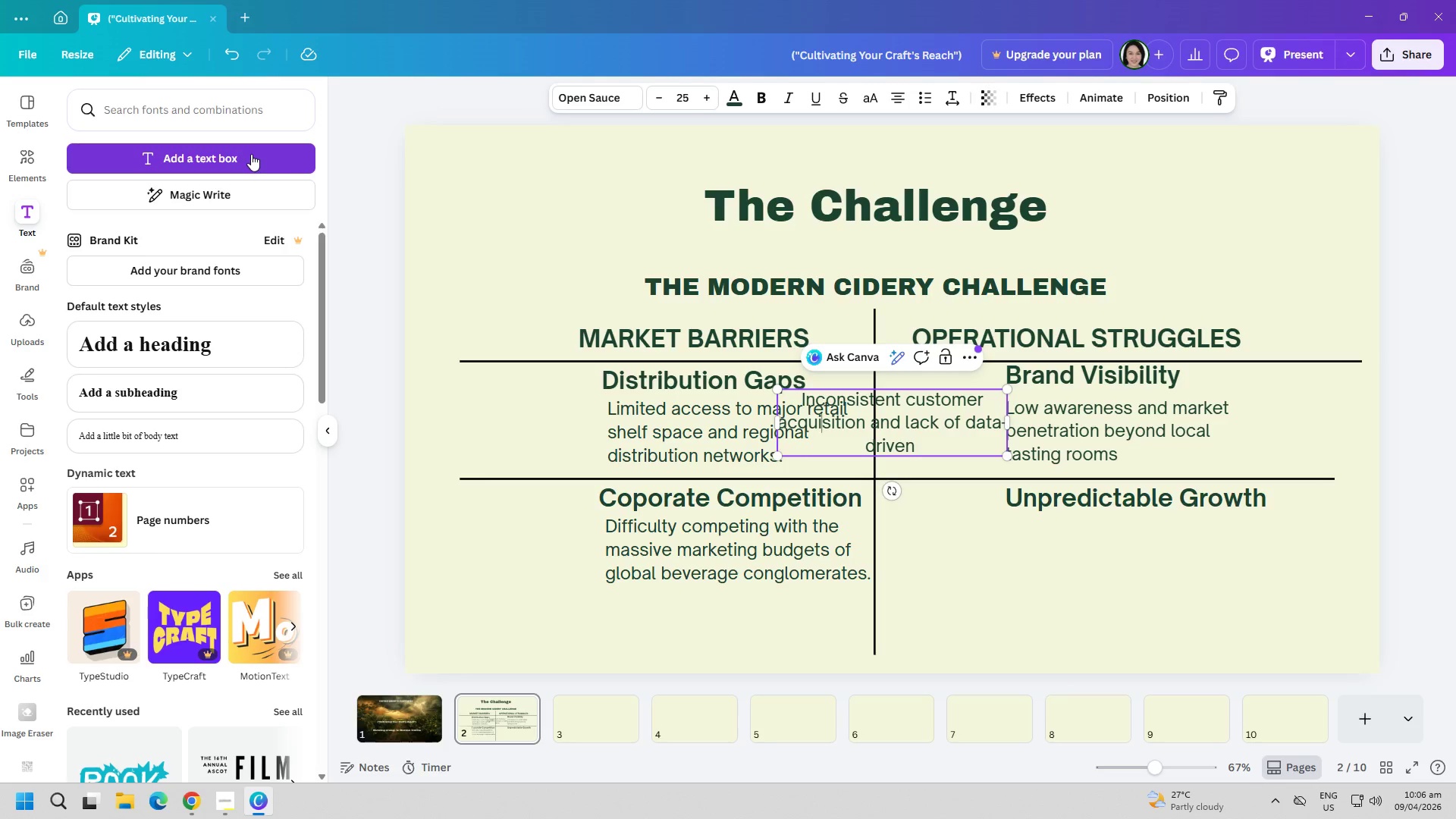 
hold_key(key=ArrowRight, duration=0.73)
 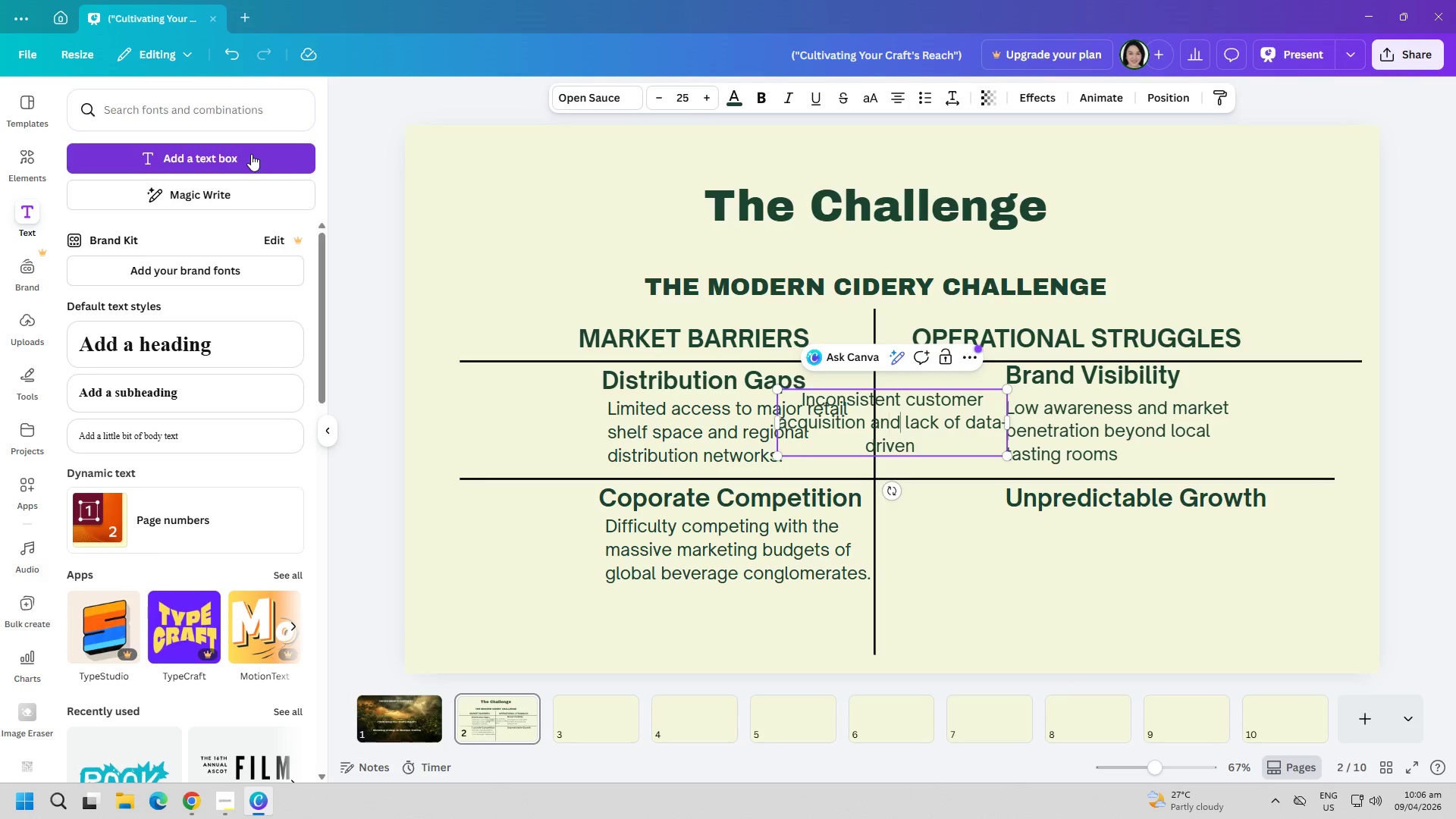 
key(ArrowDown)
 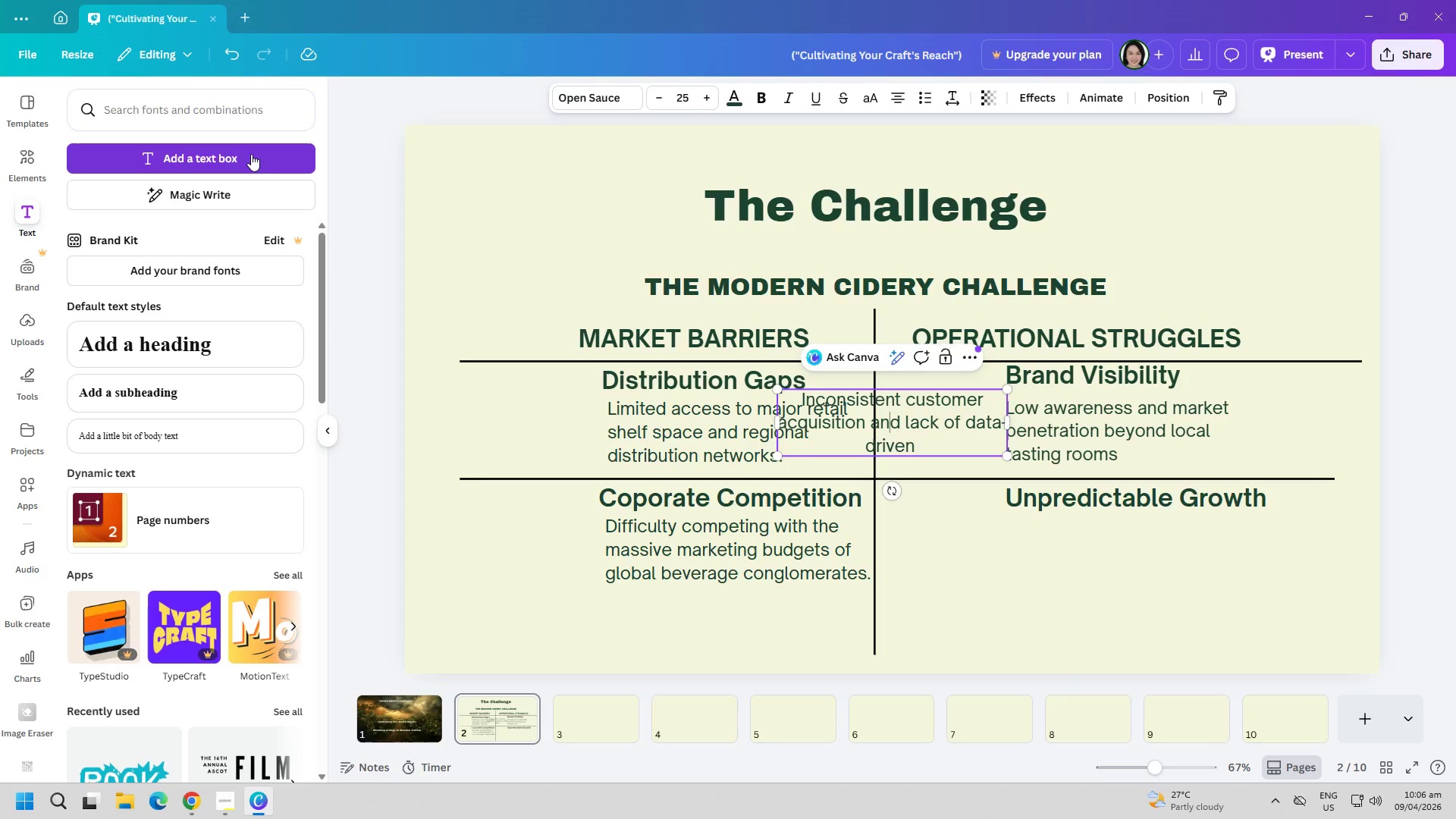 
key(ArrowRight)
 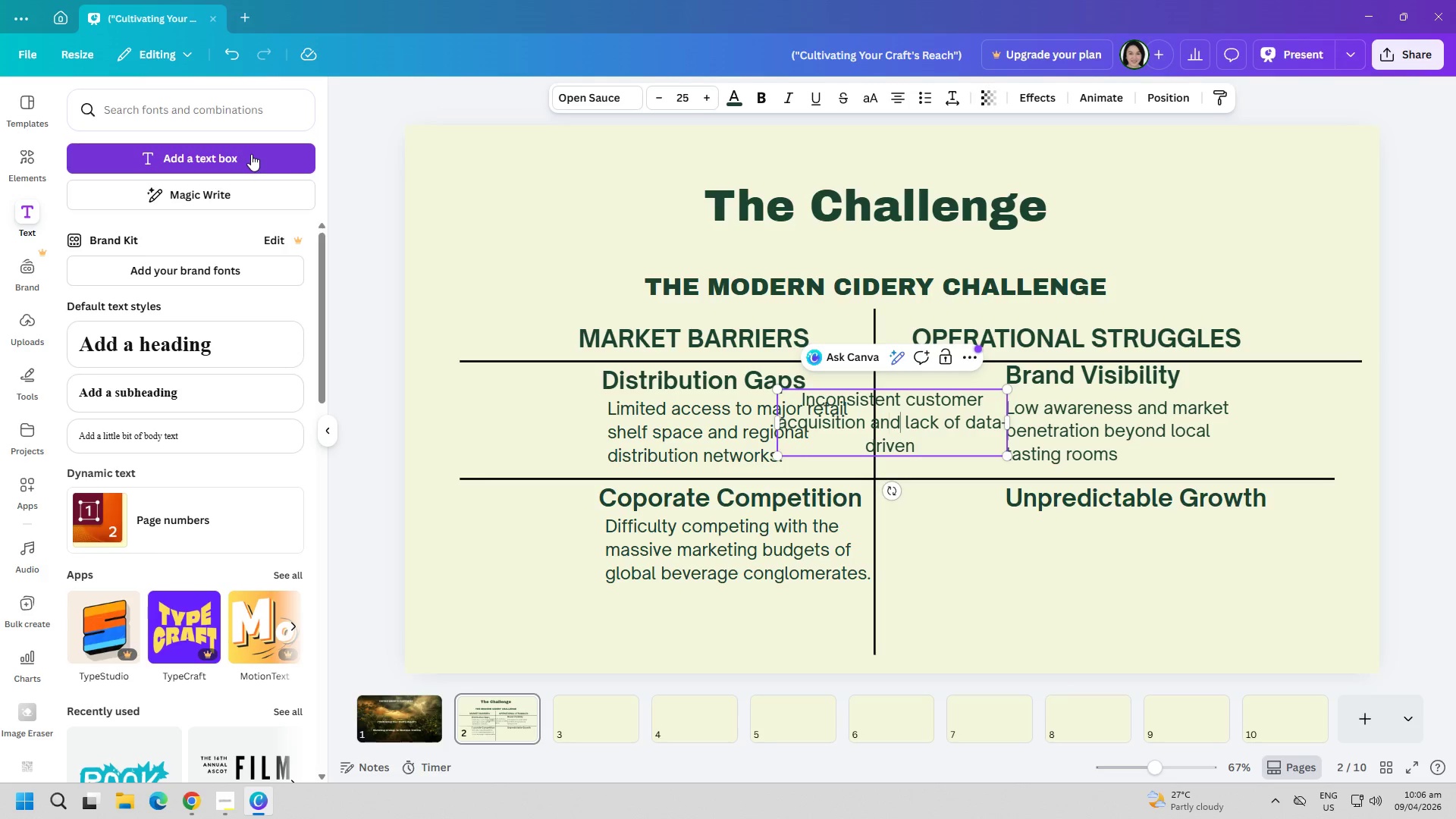 
key(ArrowDown)
 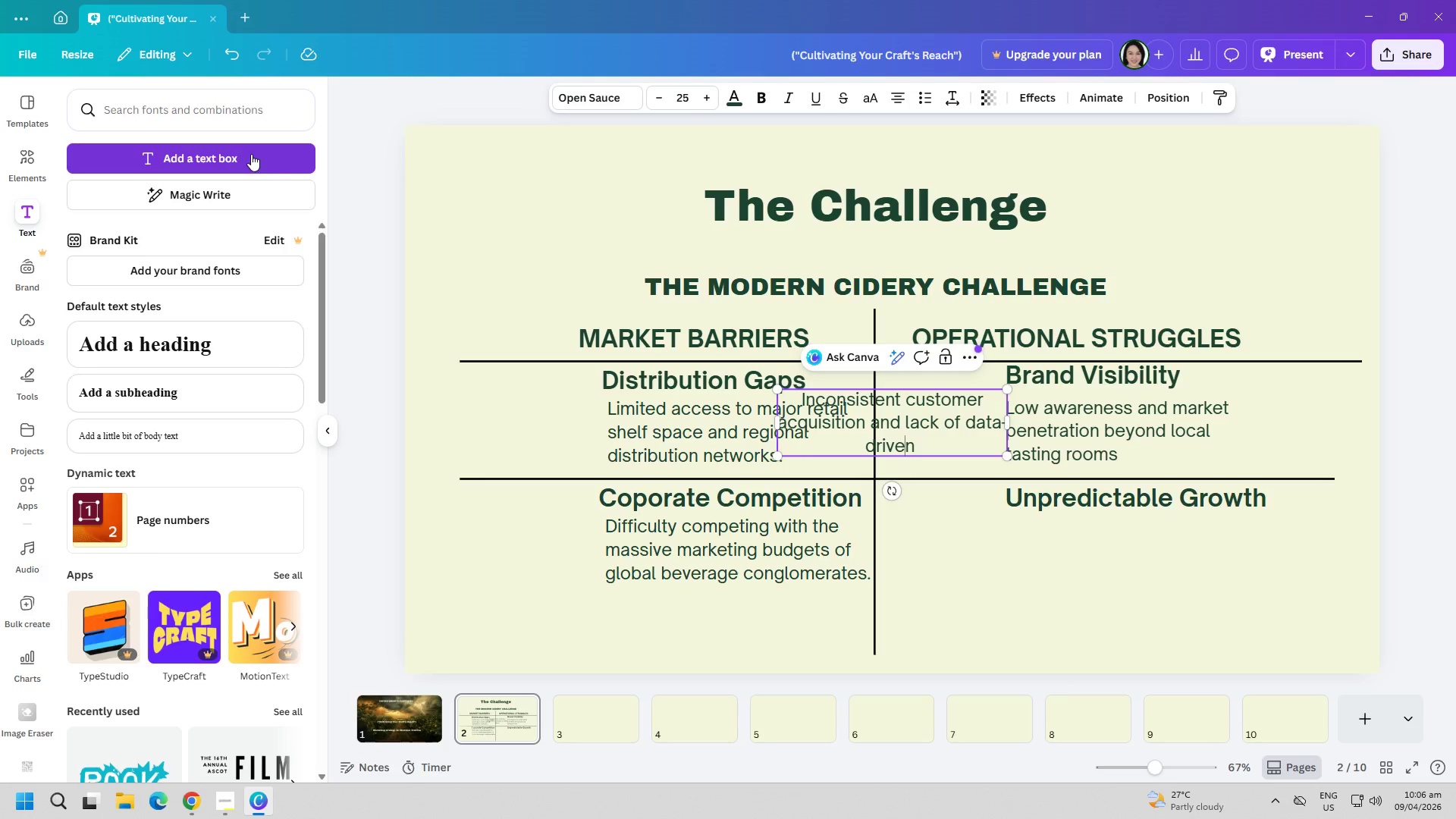 
key(ArrowRight)
 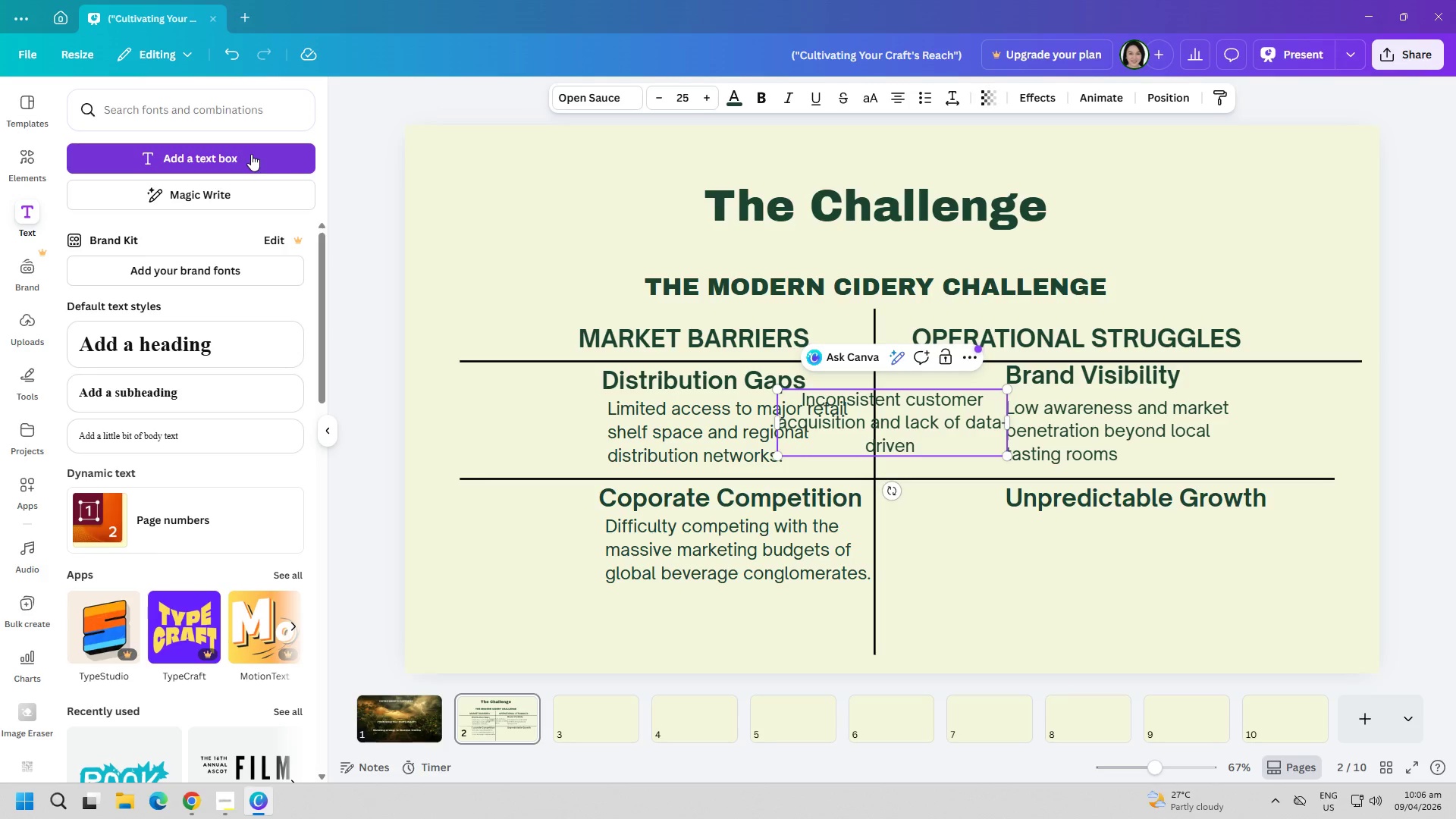 
type( retention strategies.)
 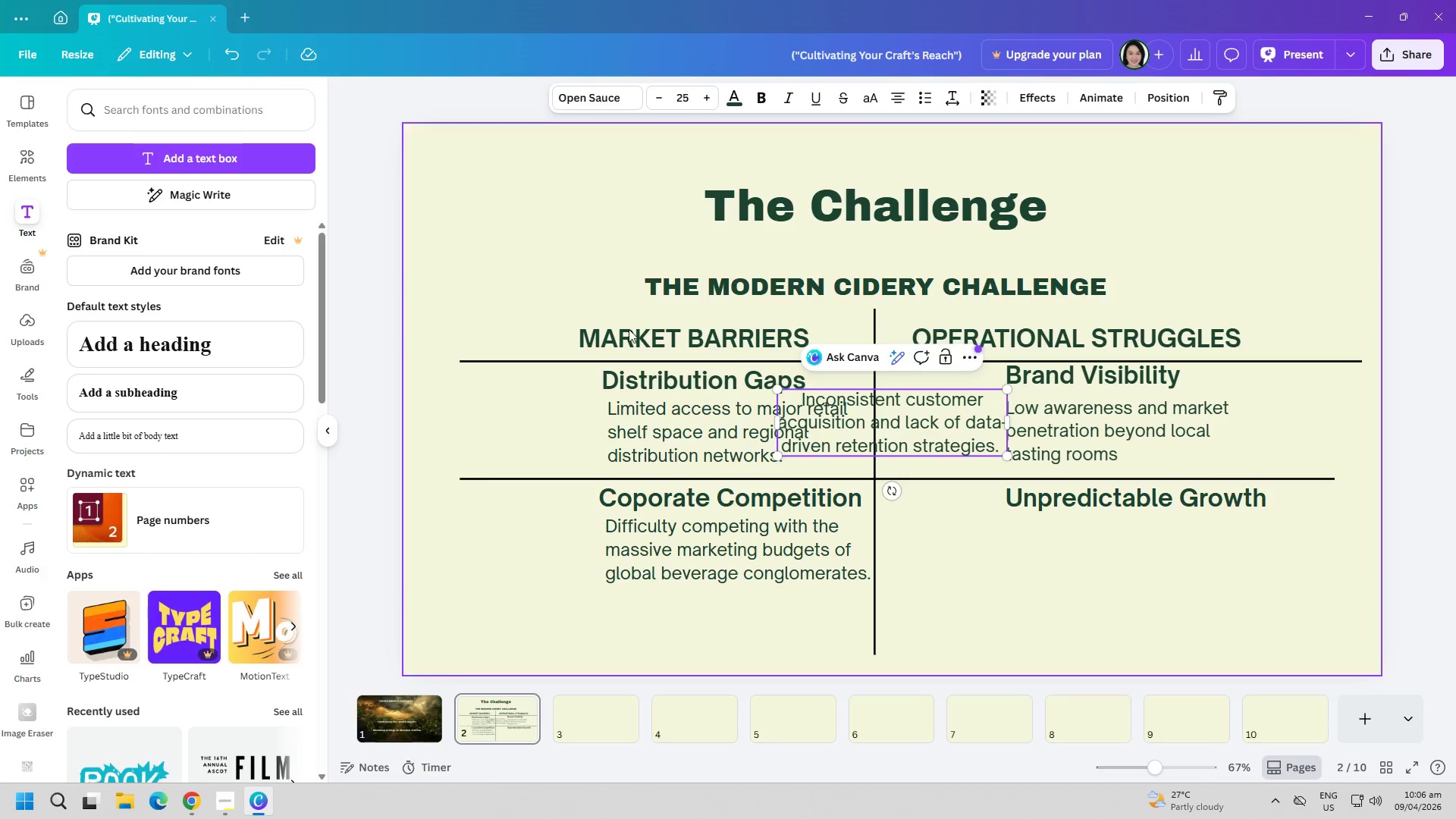 
key(Control+A)
 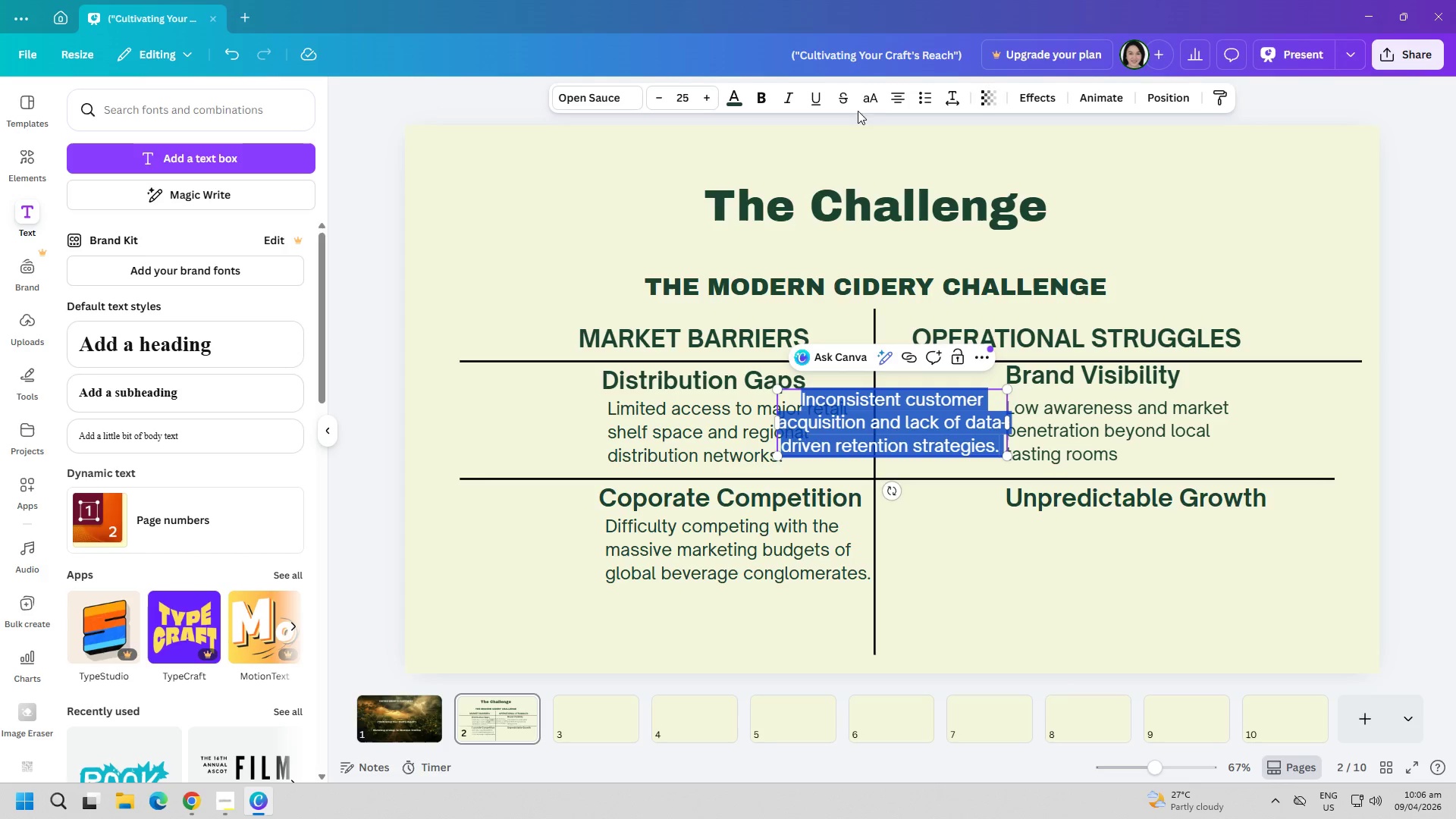 
left_click([888, 97])
 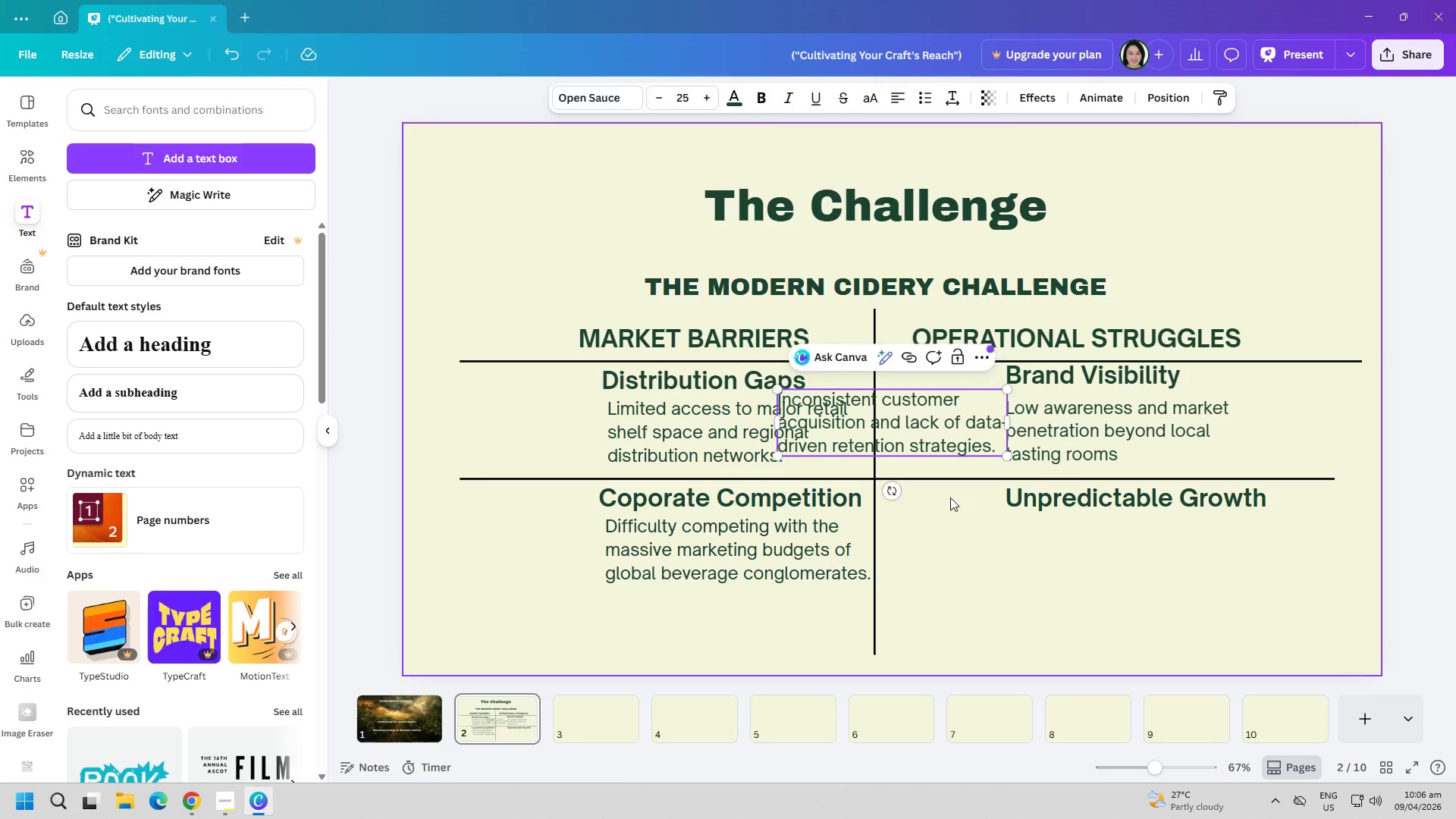 
left_click_drag(start_coordinate=[893, 416], to_coordinate=[1121, 537])
 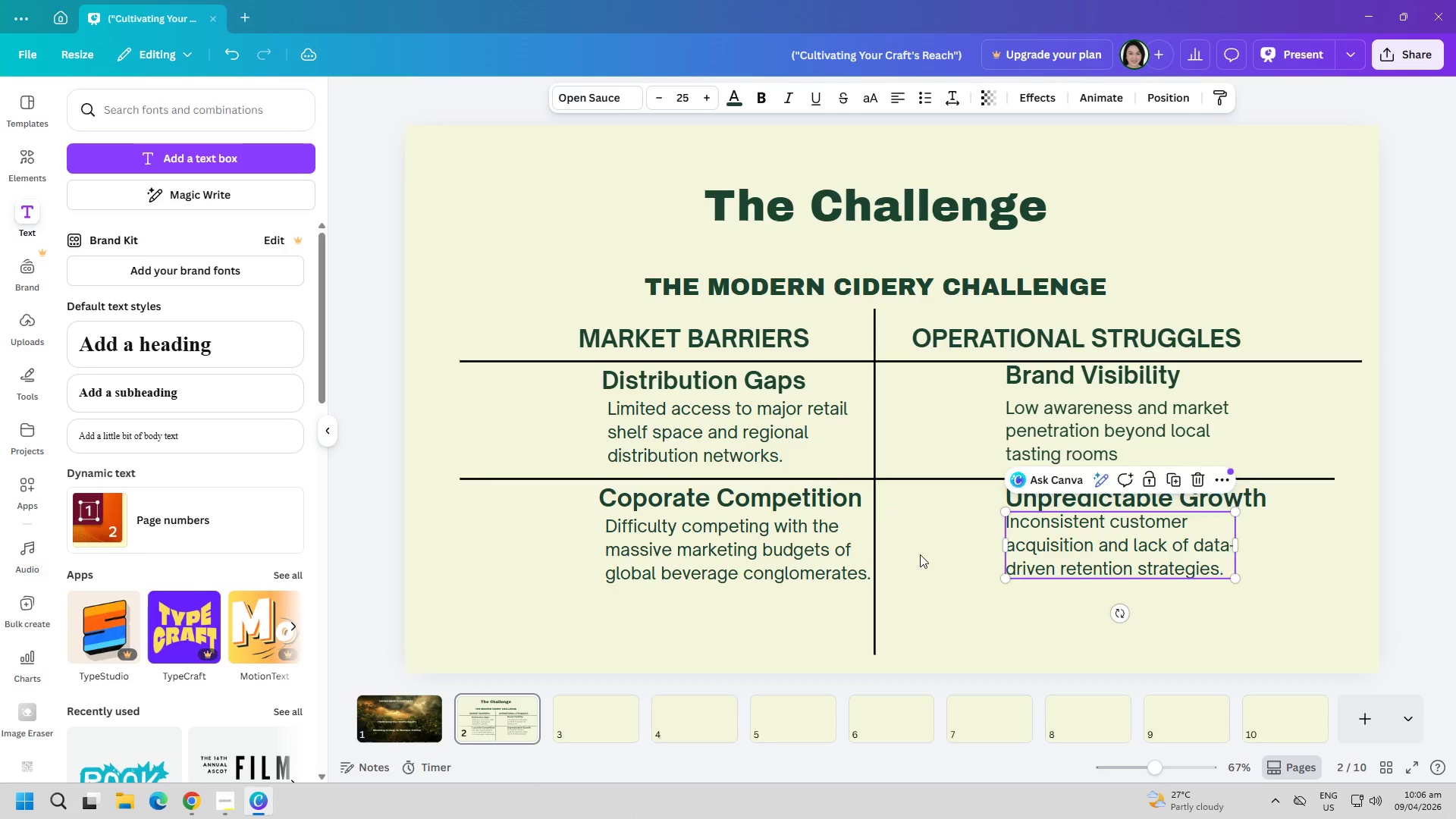 
left_click([849, 554])
 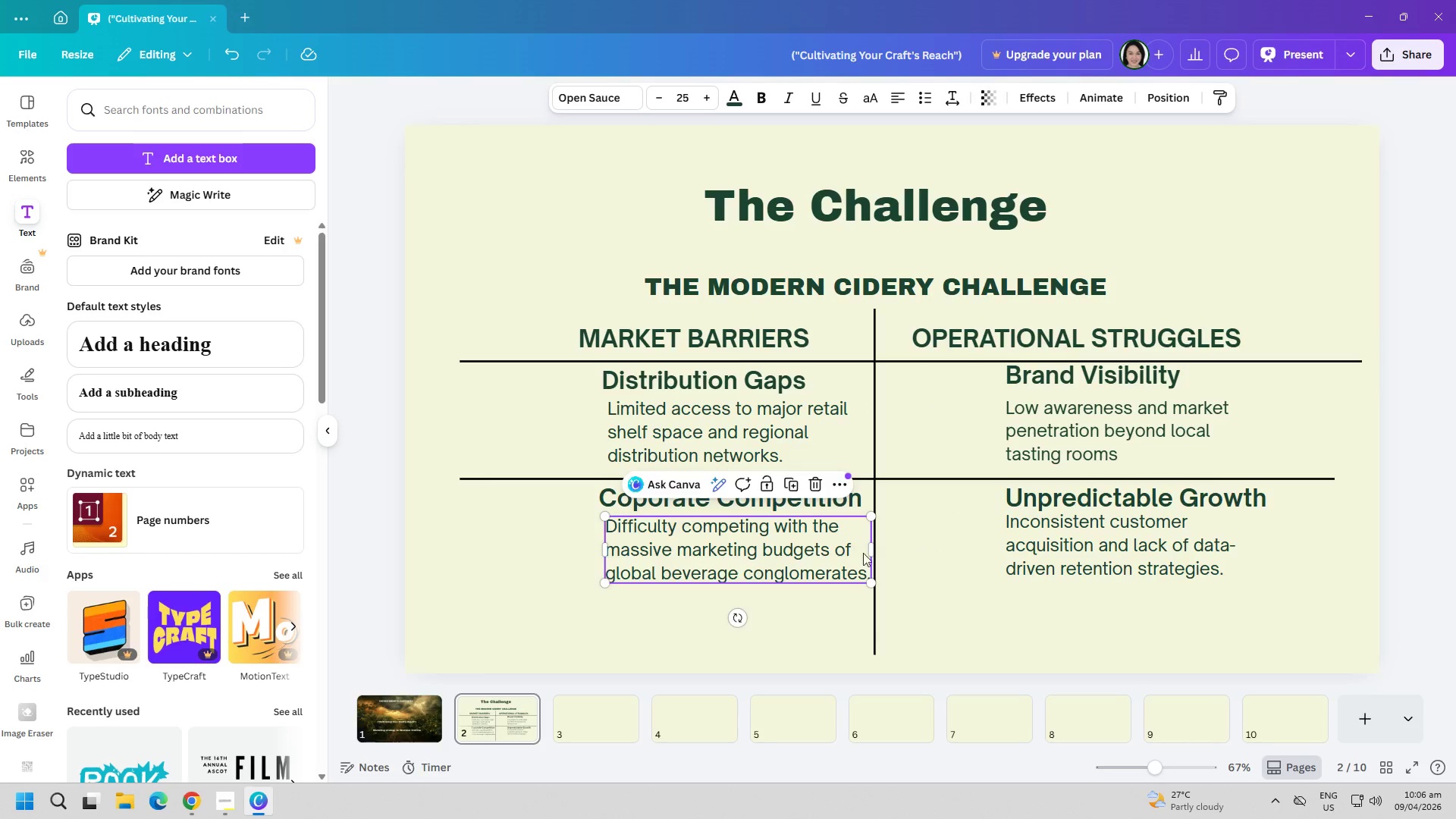 
left_click([919, 550])
 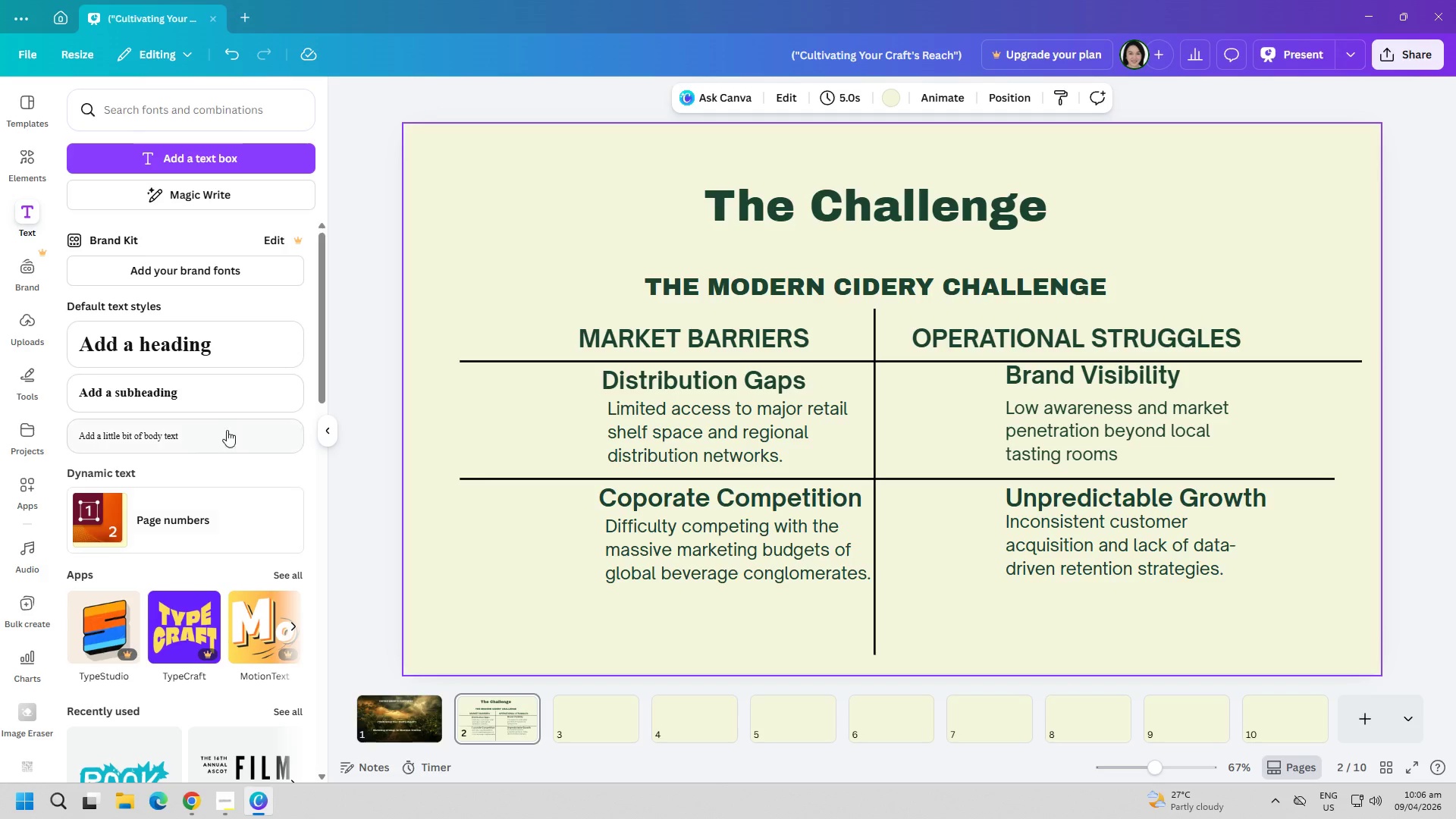 
wait(5.52)
 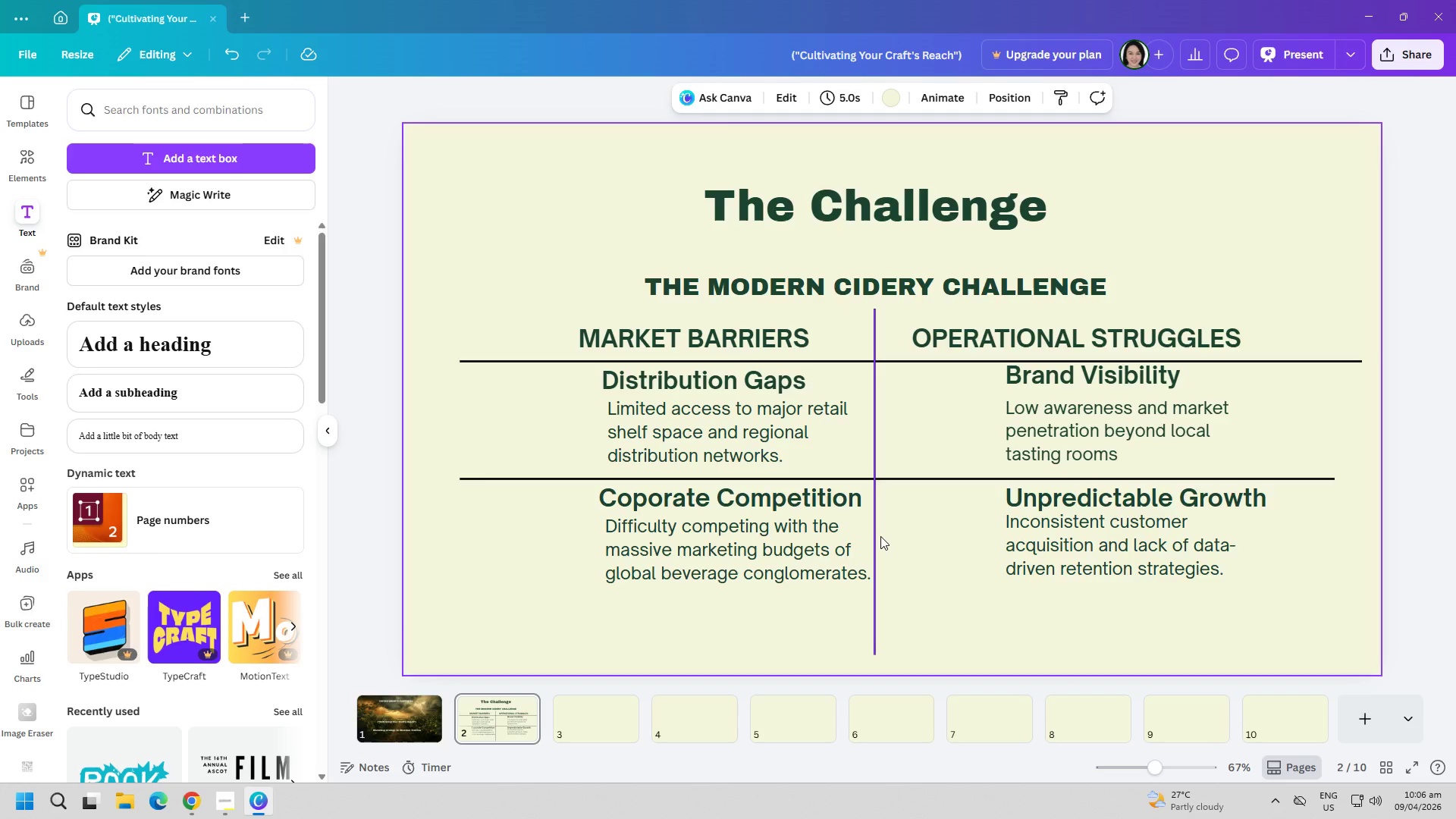 
left_click([27, 389])
 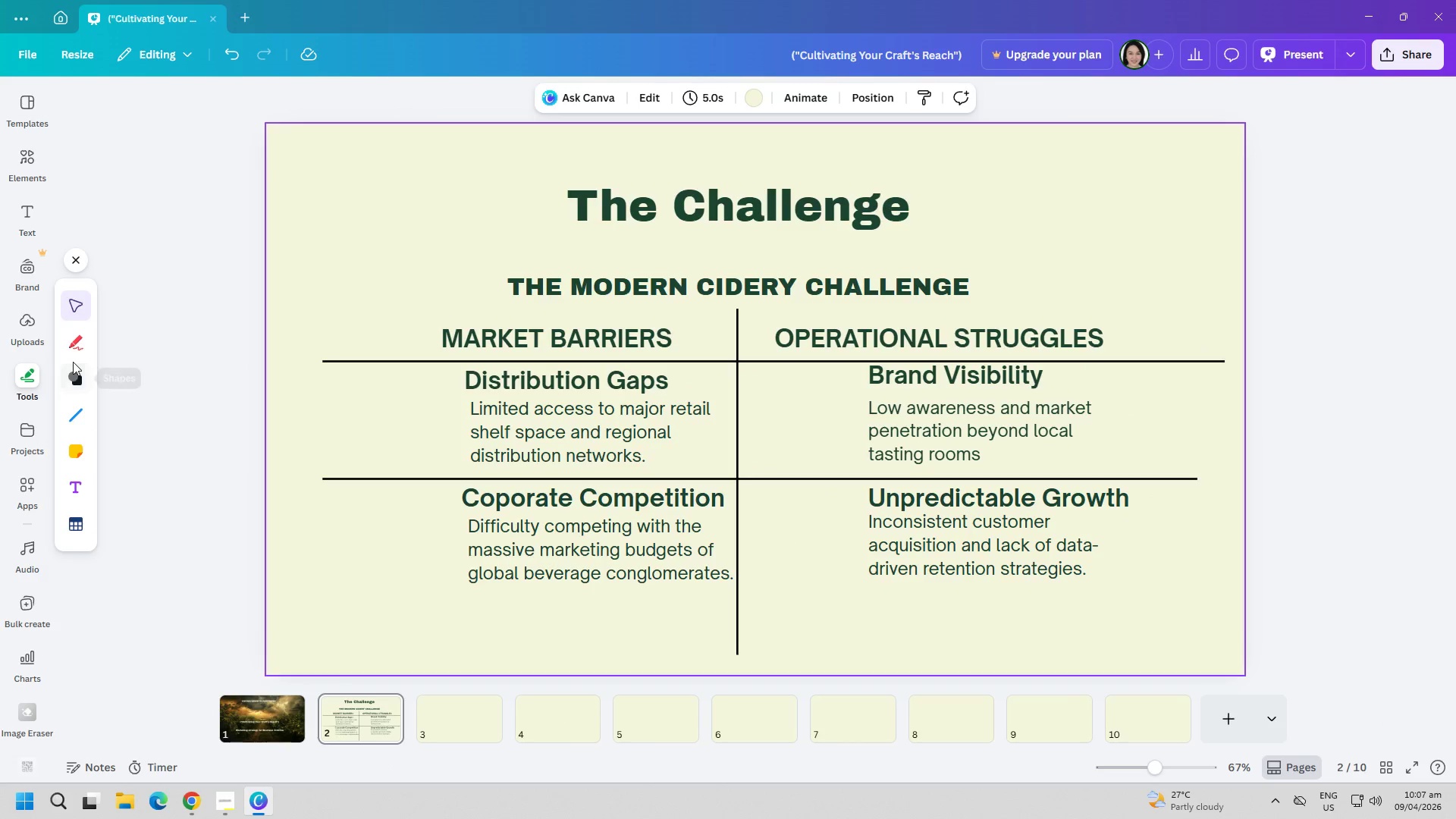 
left_click([78, 407])
 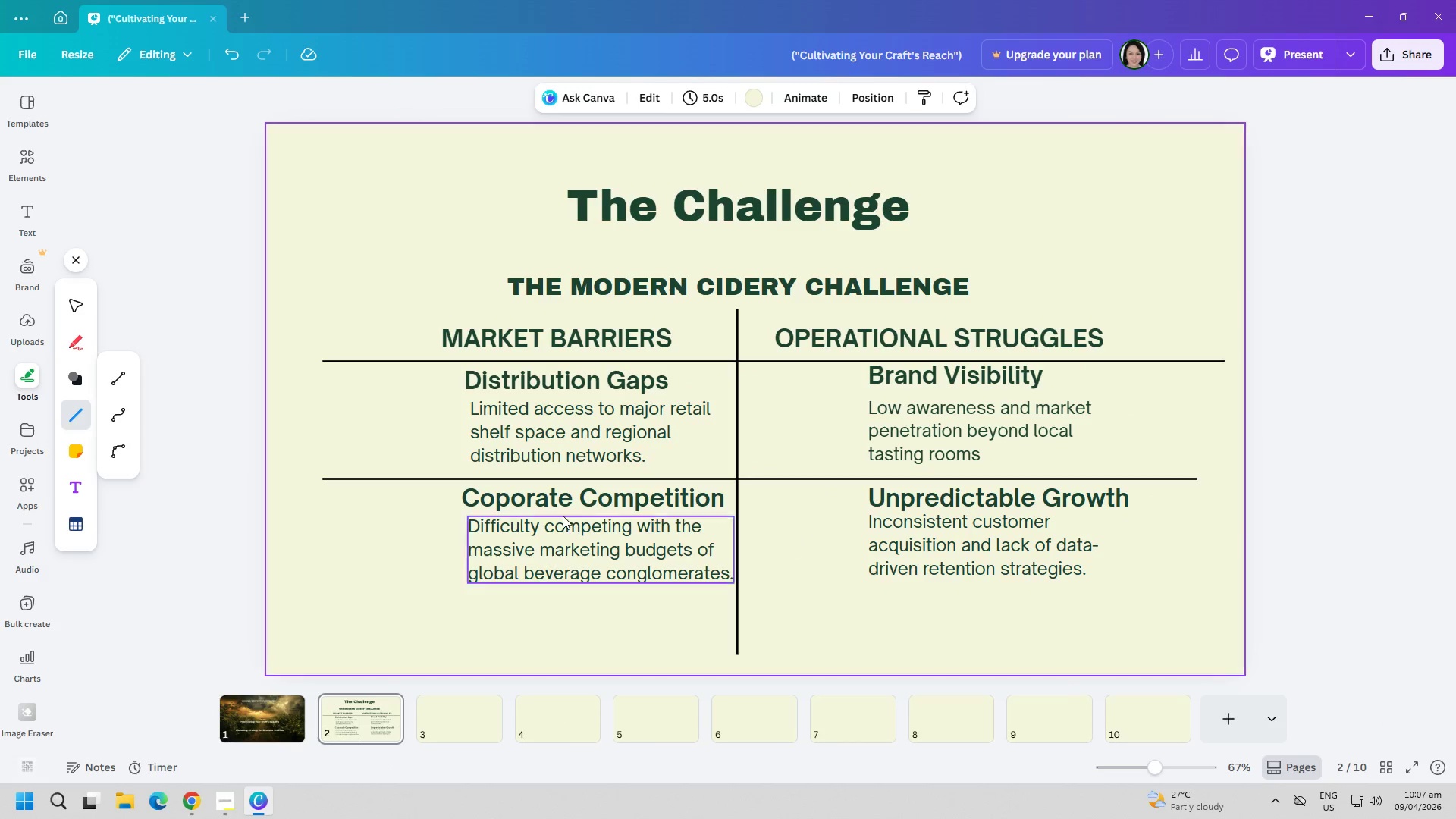 
left_click([129, 379])
 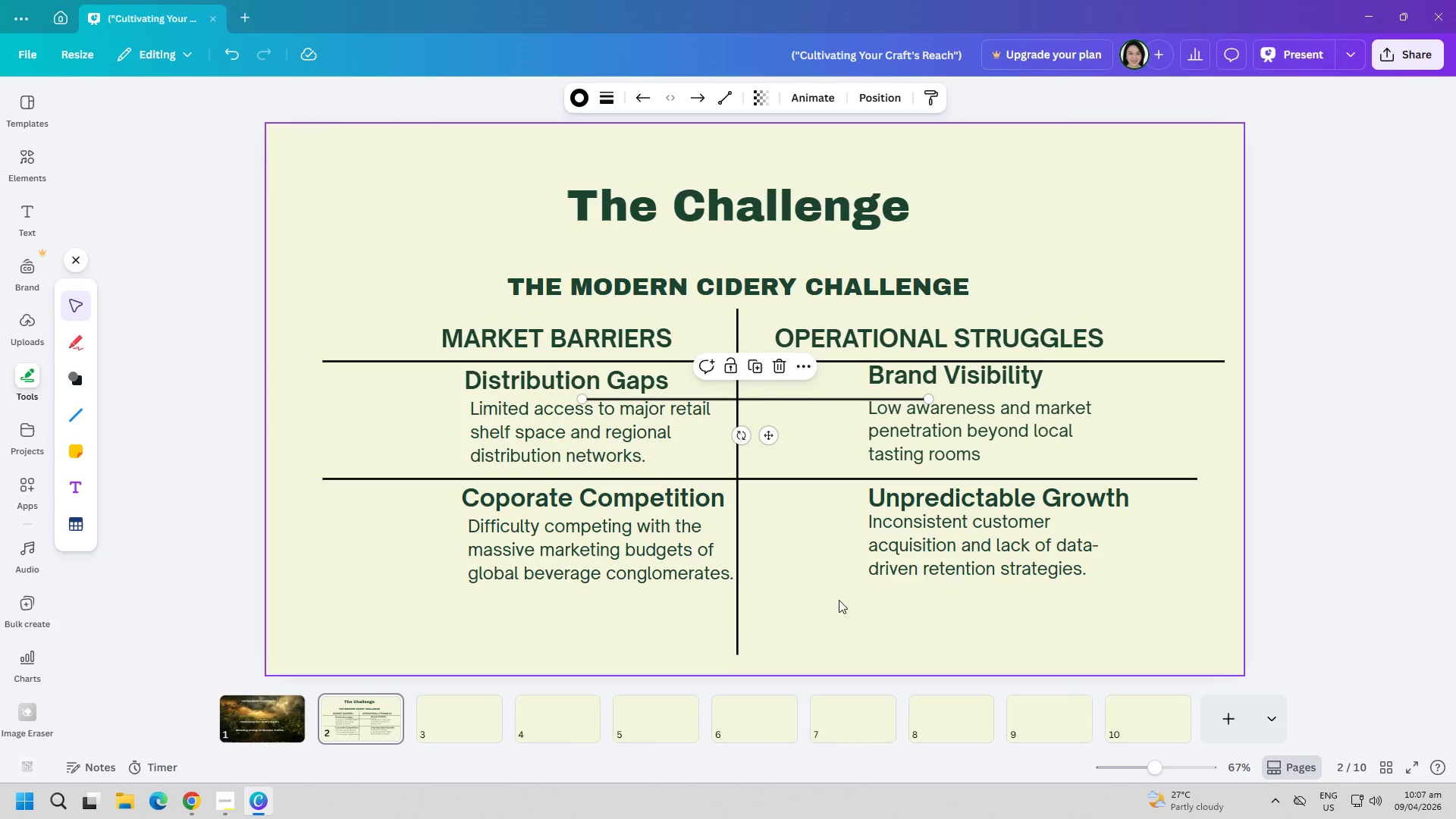 
left_click([843, 539])
 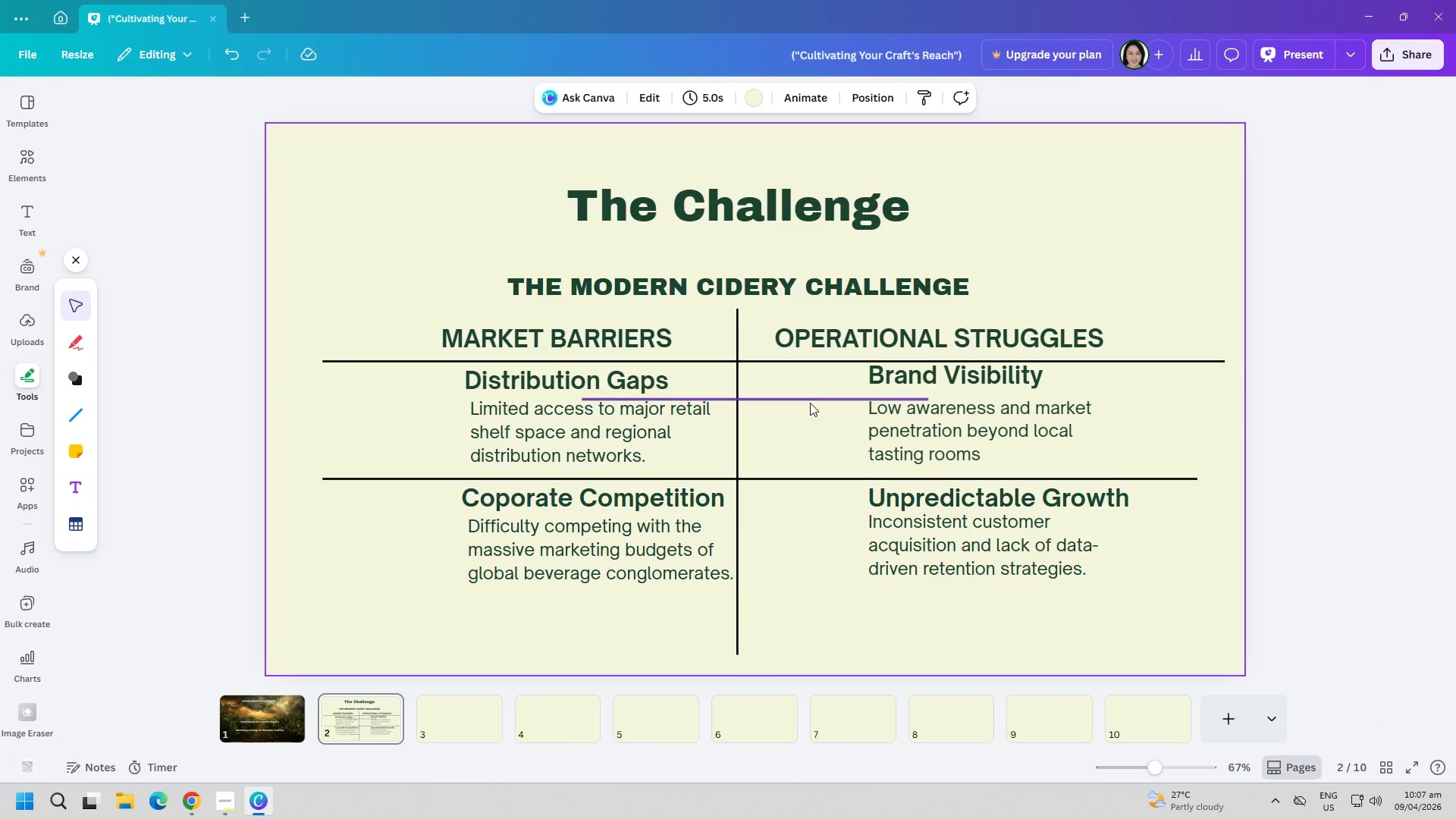 
left_click_drag(start_coordinate=[811, 400], to_coordinate=[805, 585])
 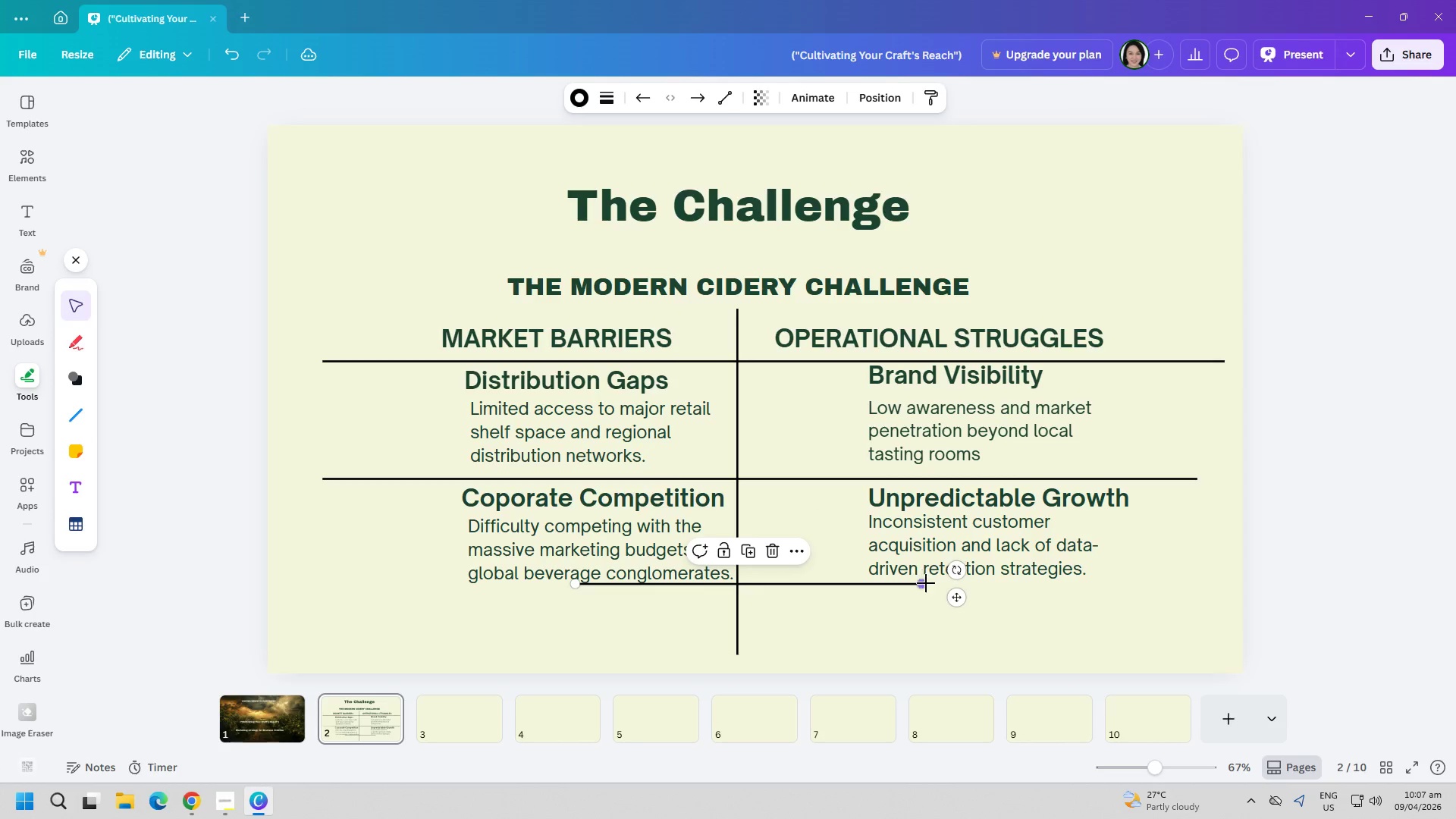 
left_click_drag(start_coordinate=[926, 585], to_coordinate=[1199, 582])
 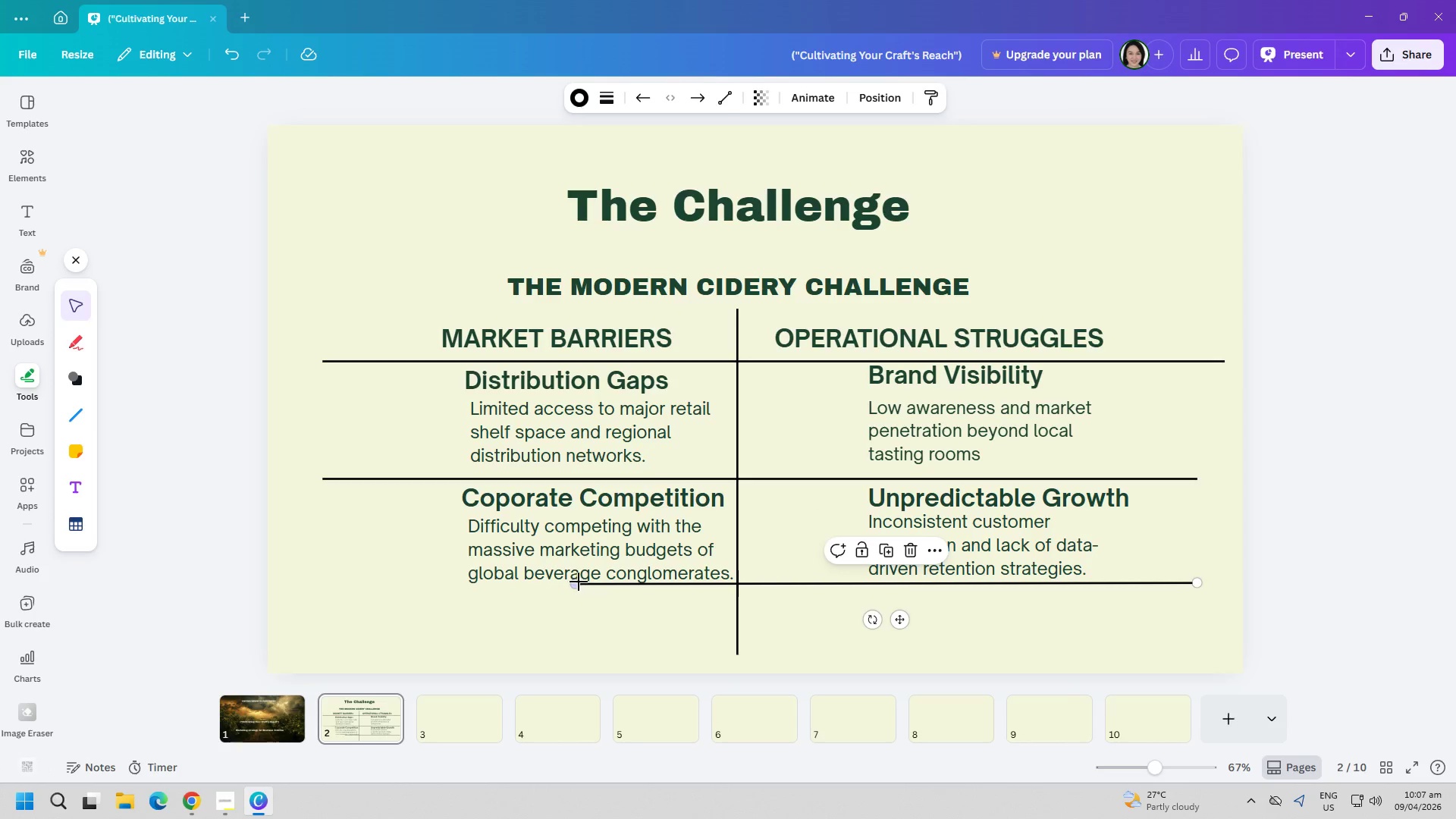 
left_click_drag(start_coordinate=[575, 583], to_coordinate=[336, 582])
 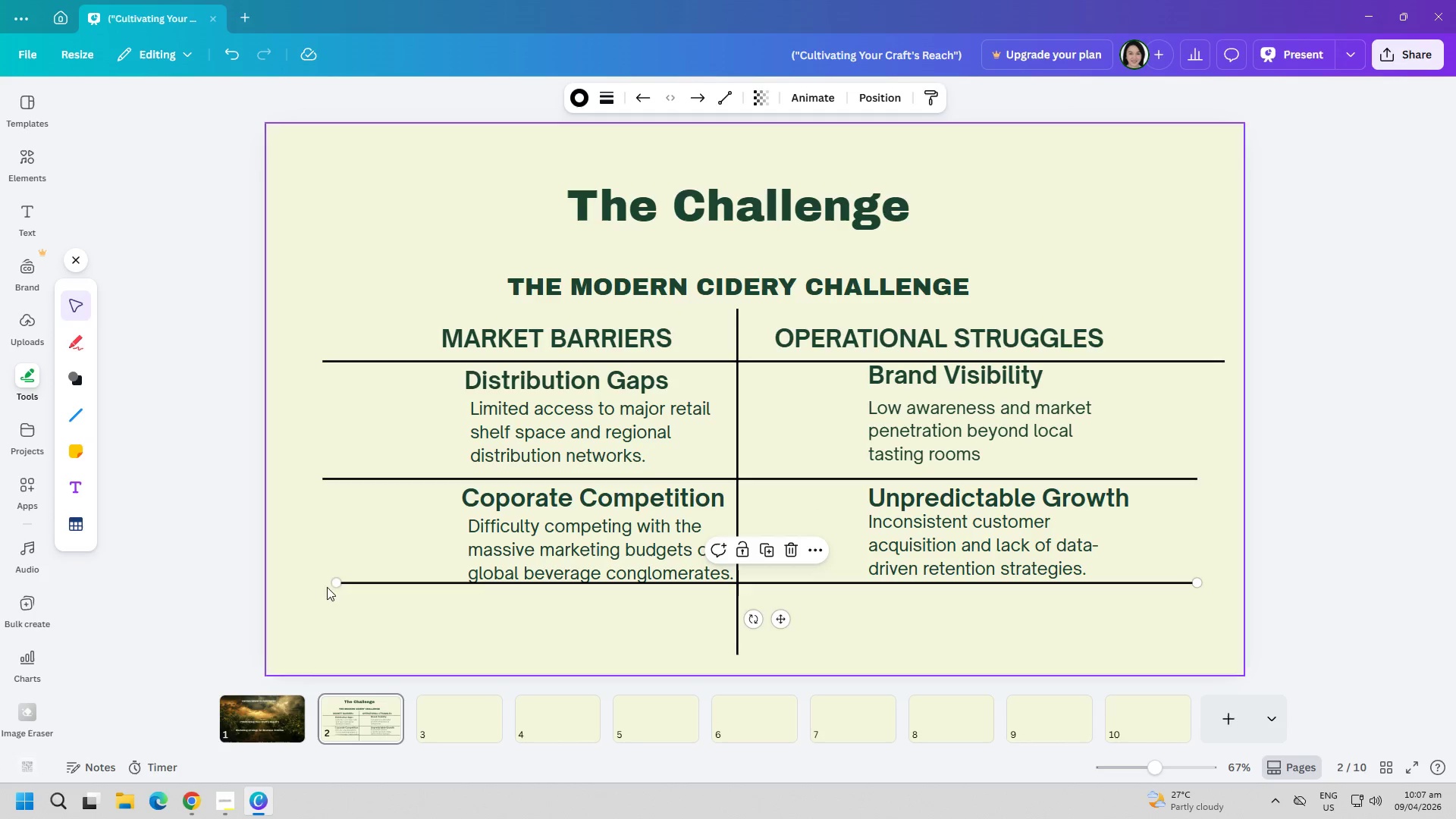 
left_click_drag(start_coordinate=[339, 584], to_coordinate=[331, 584])
 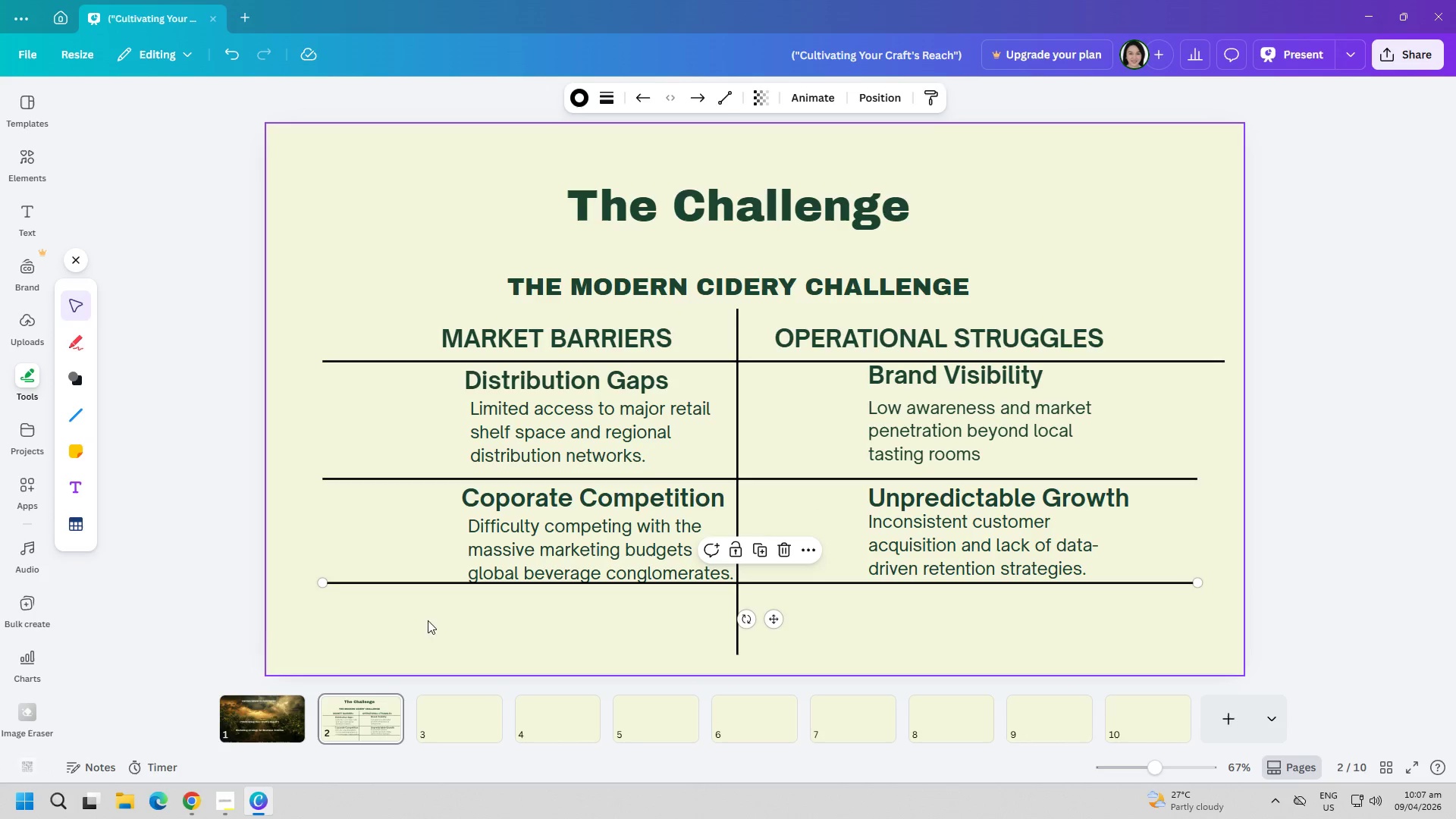 
left_click([443, 623])
 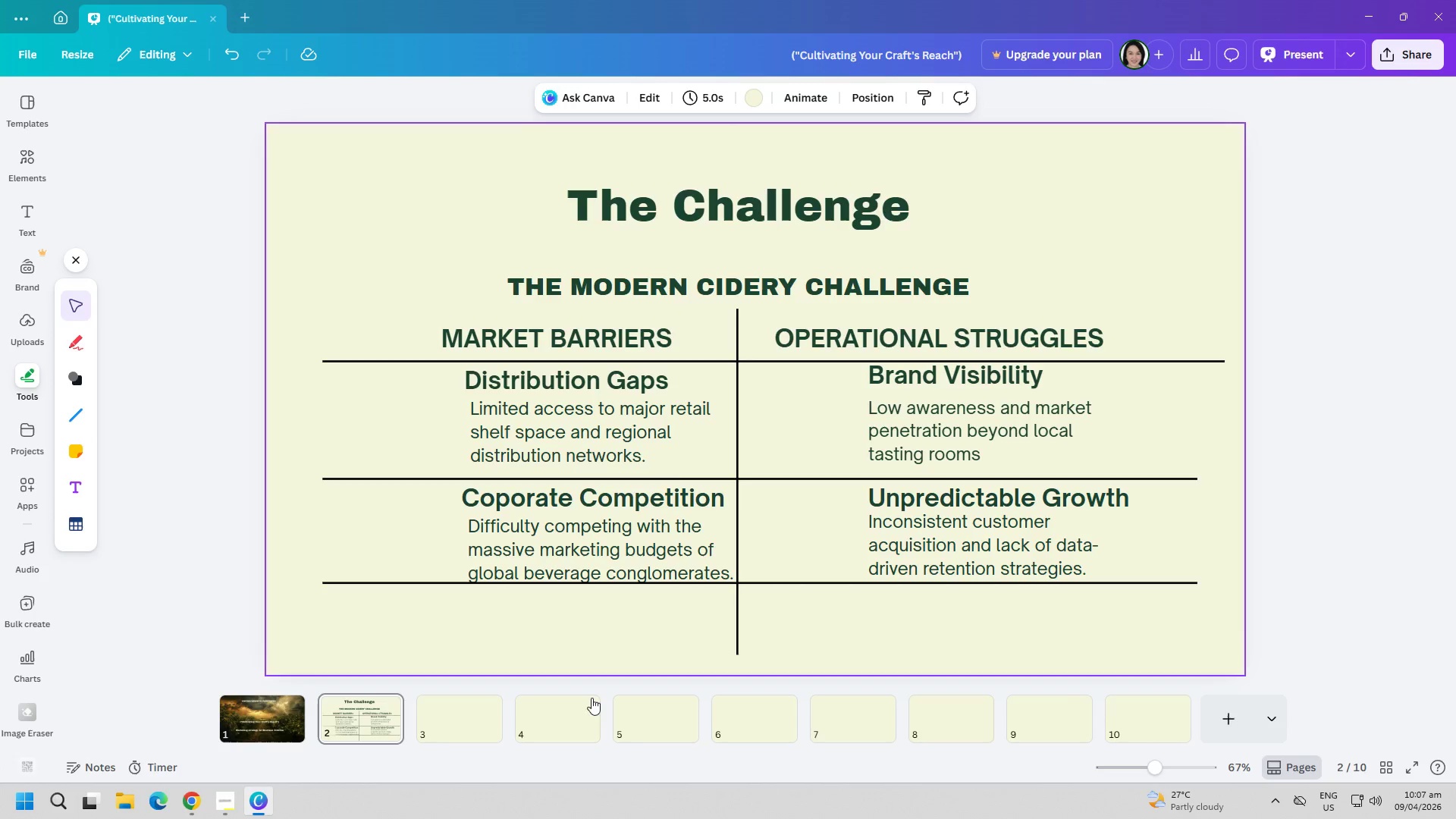 
left_click([740, 652])
 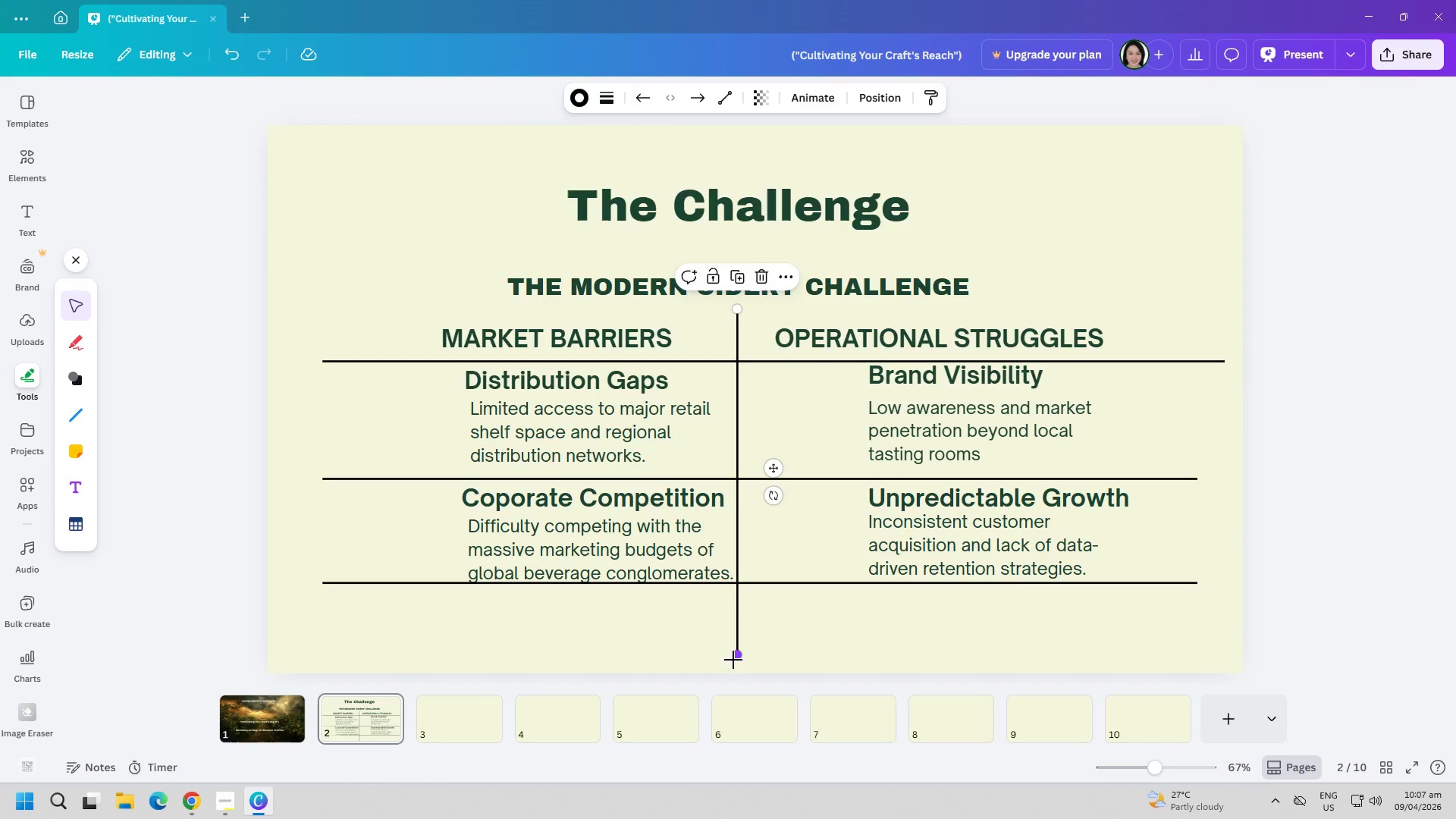 
left_click_drag(start_coordinate=[733, 660], to_coordinate=[740, 579])
 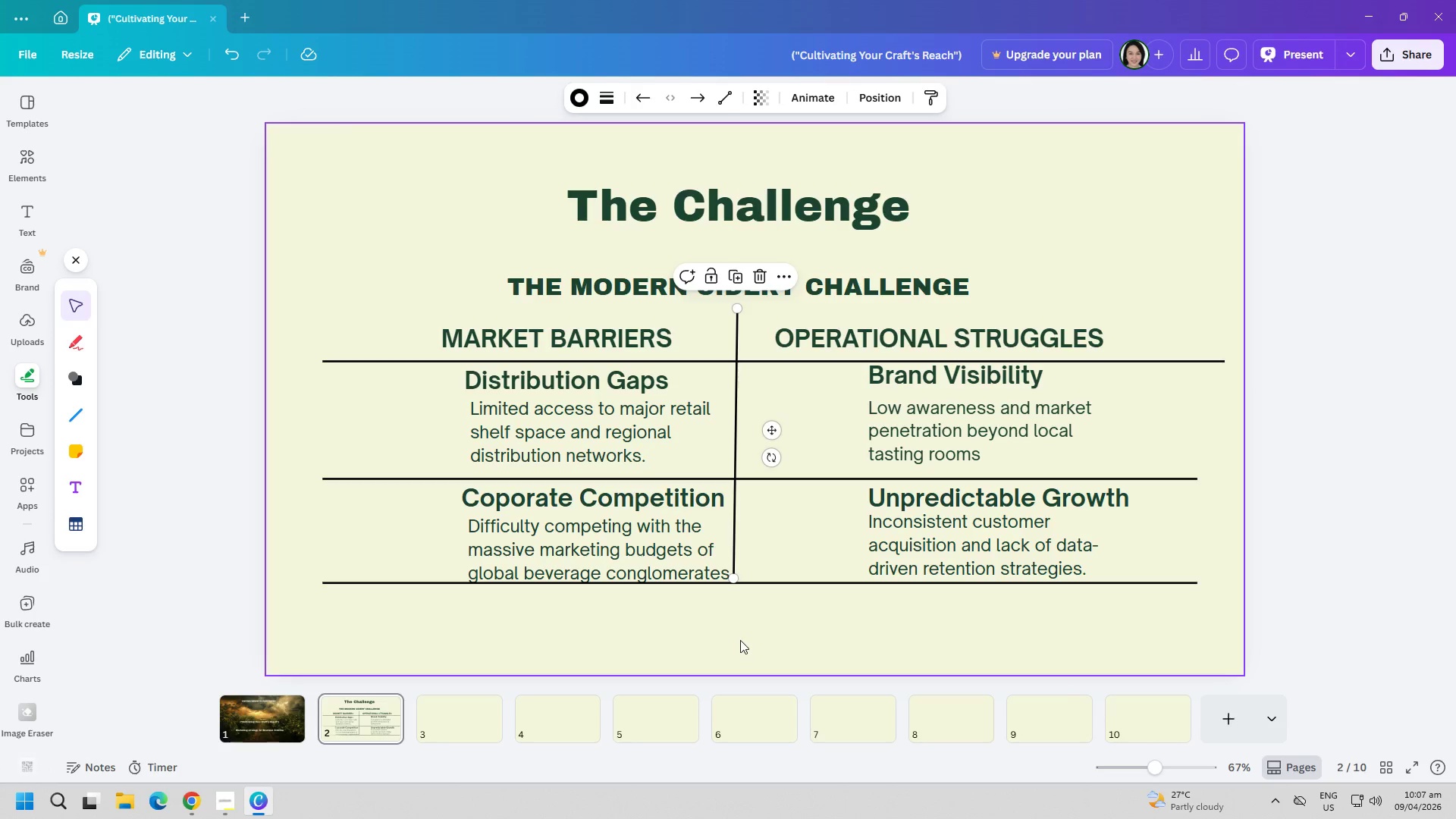 
left_click([739, 616])
 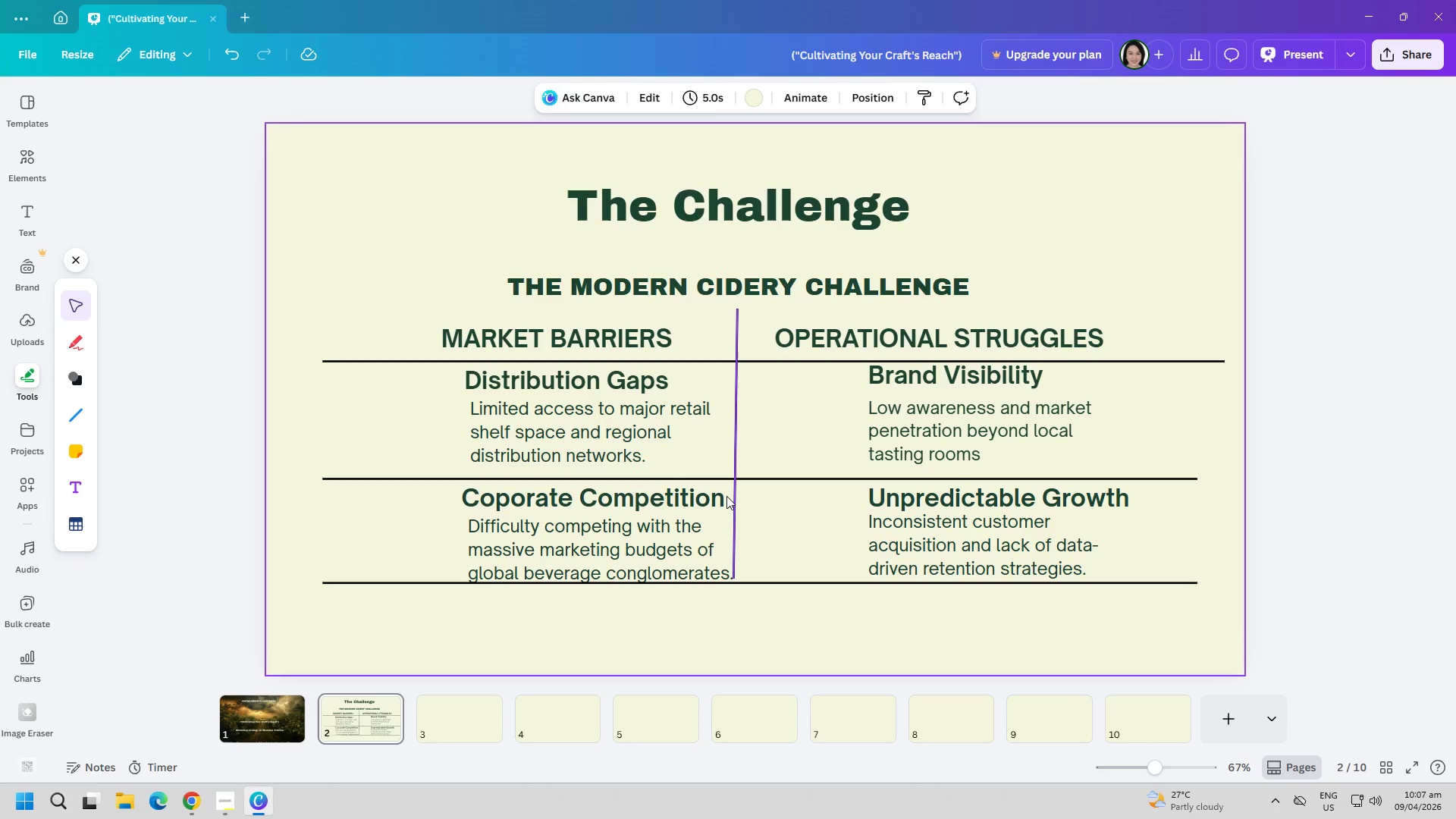 
left_click([733, 501])
 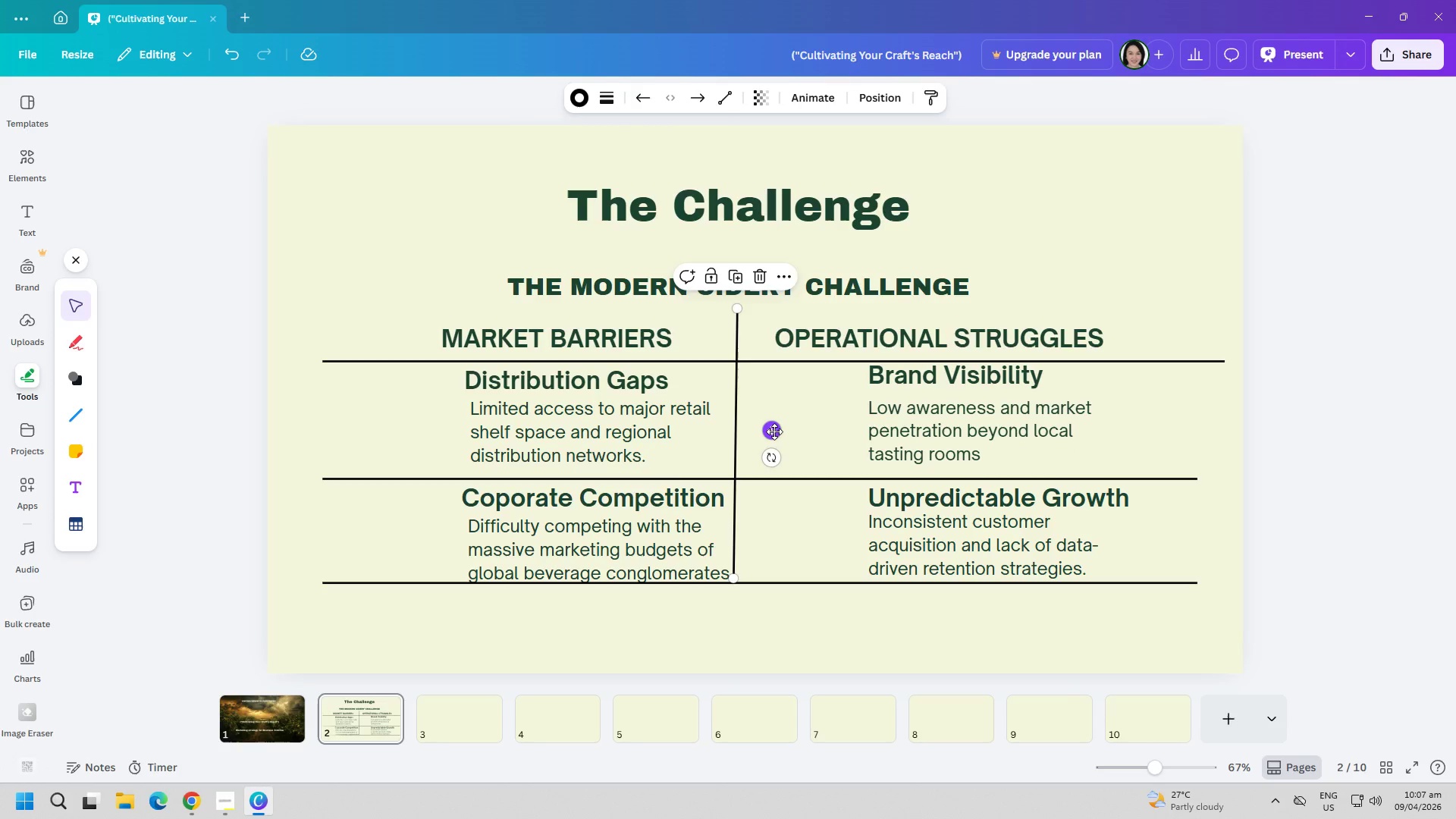 
left_click([774, 431])
 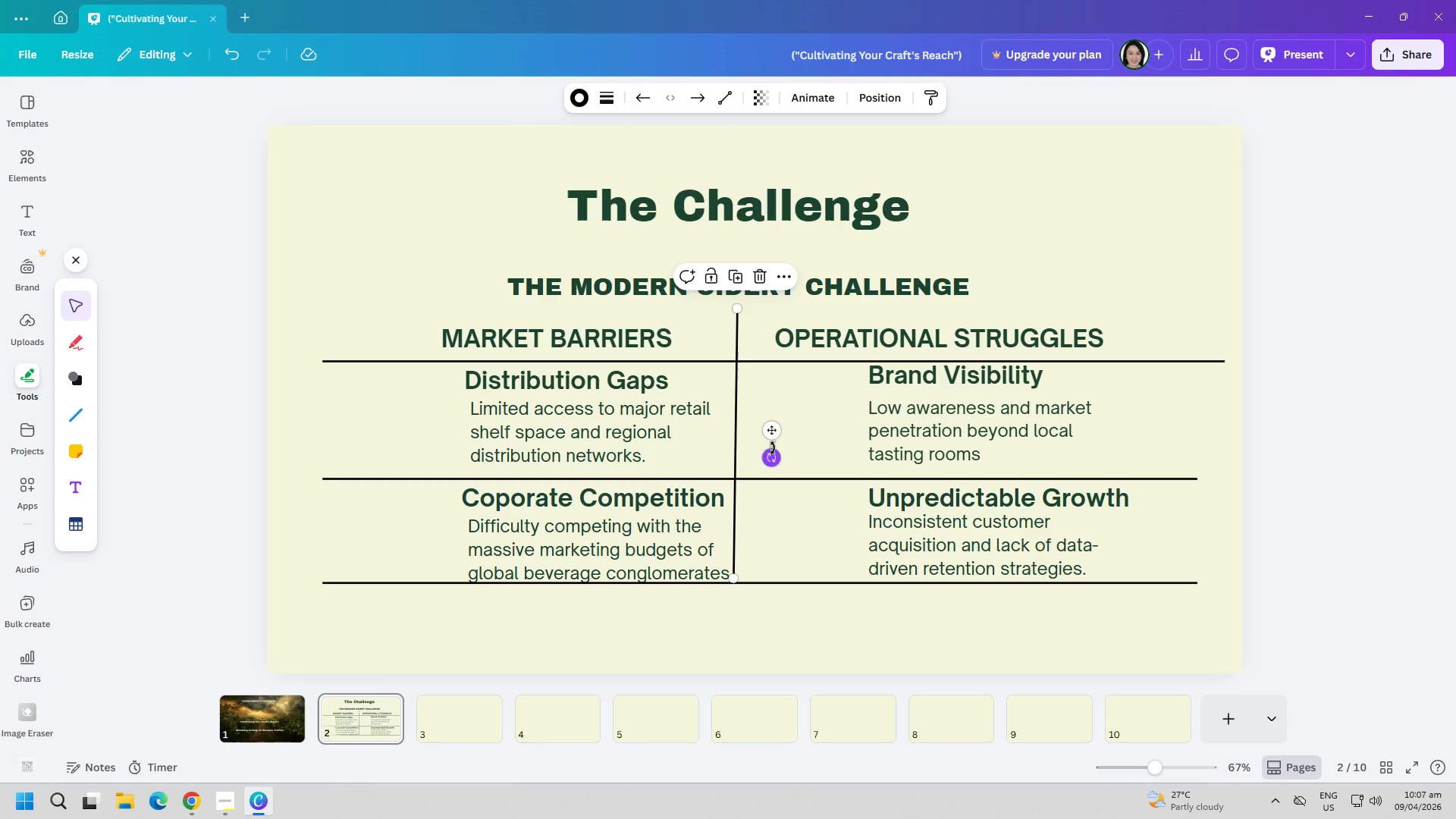 
left_click_drag(start_coordinate=[773, 448], to_coordinate=[777, 450])
 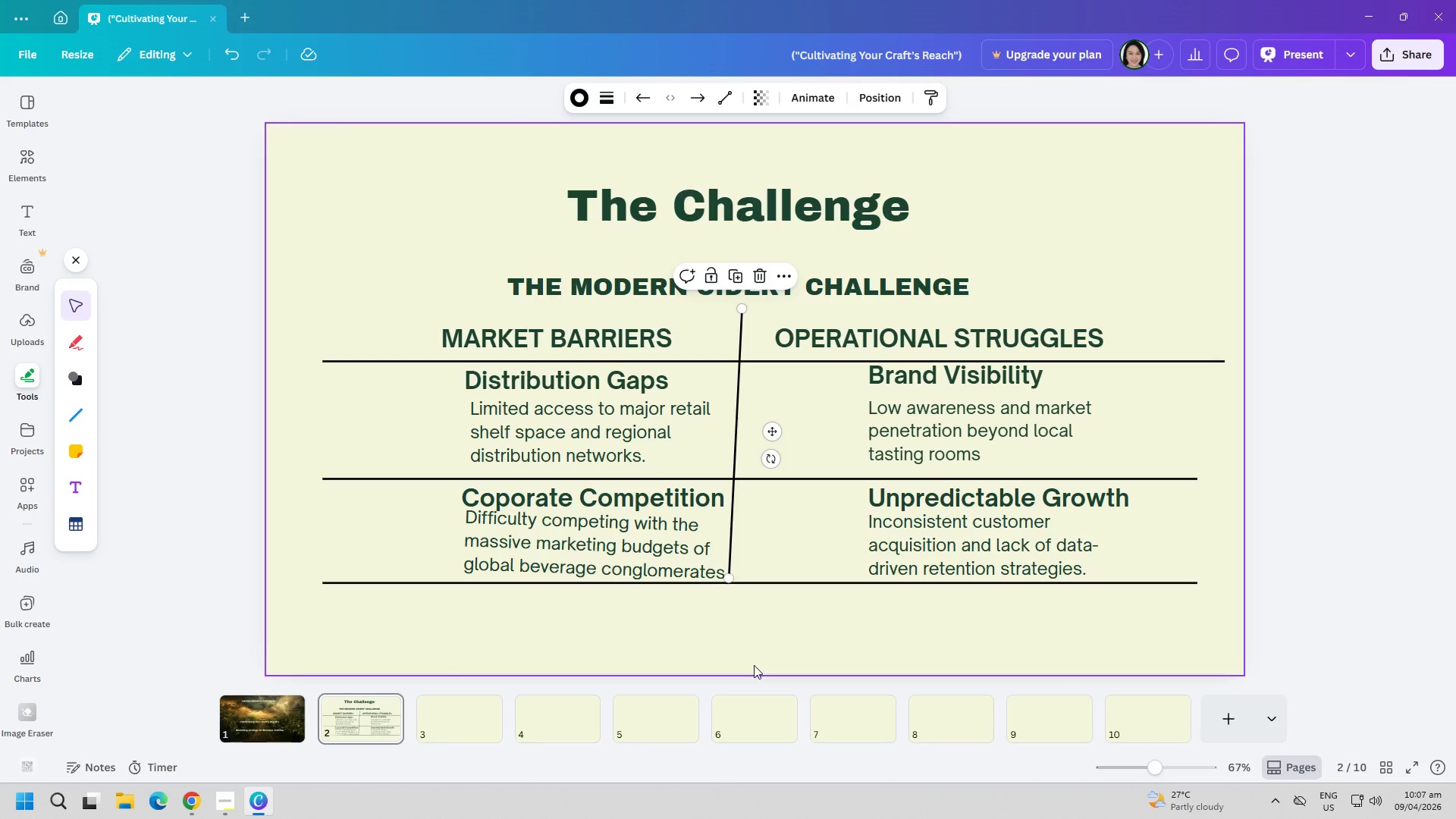 
left_click_drag(start_coordinate=[754, 665], to_coordinate=[754, 661])
 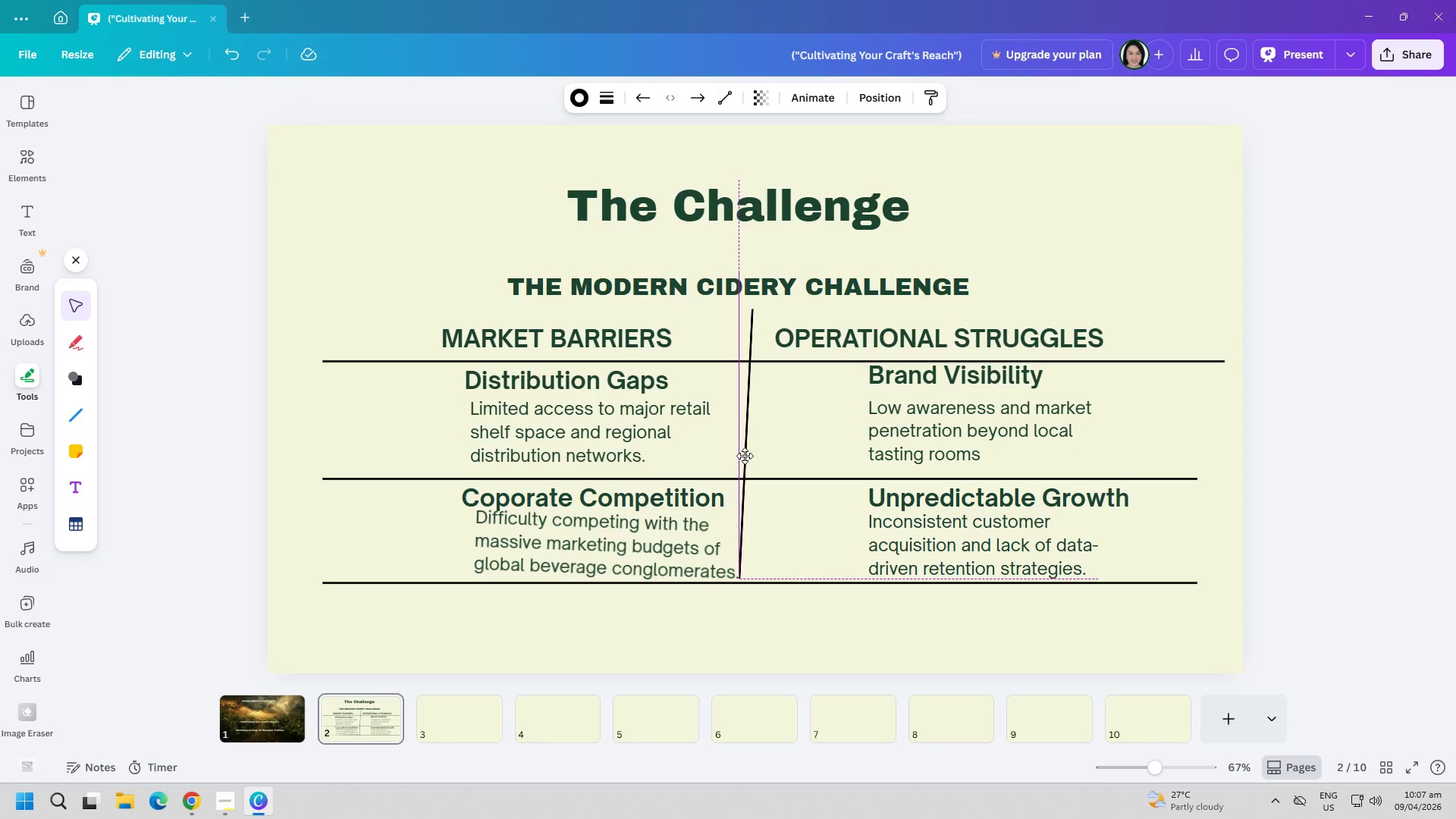 
left_click([757, 661])
 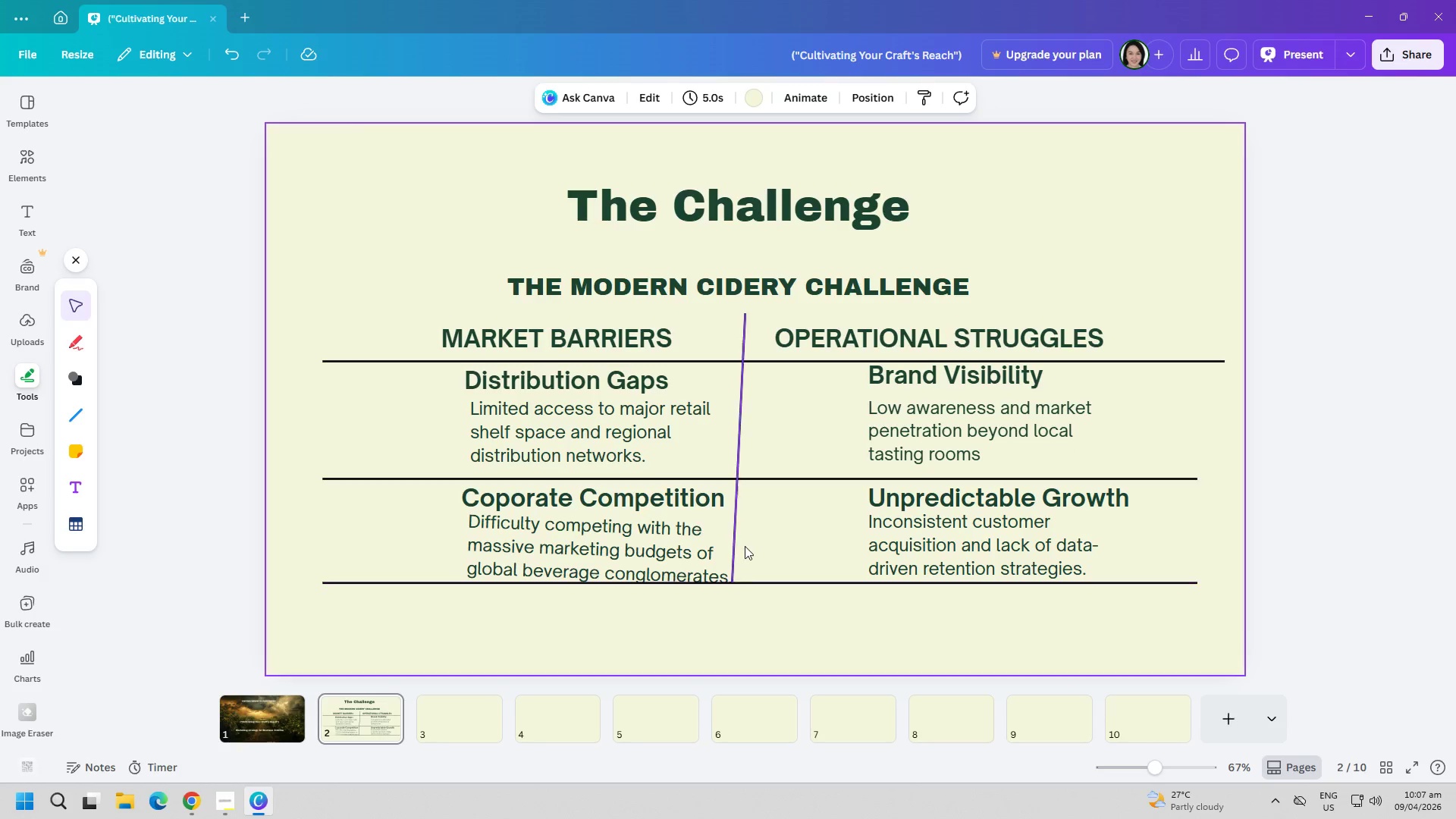 
left_click([733, 538])
 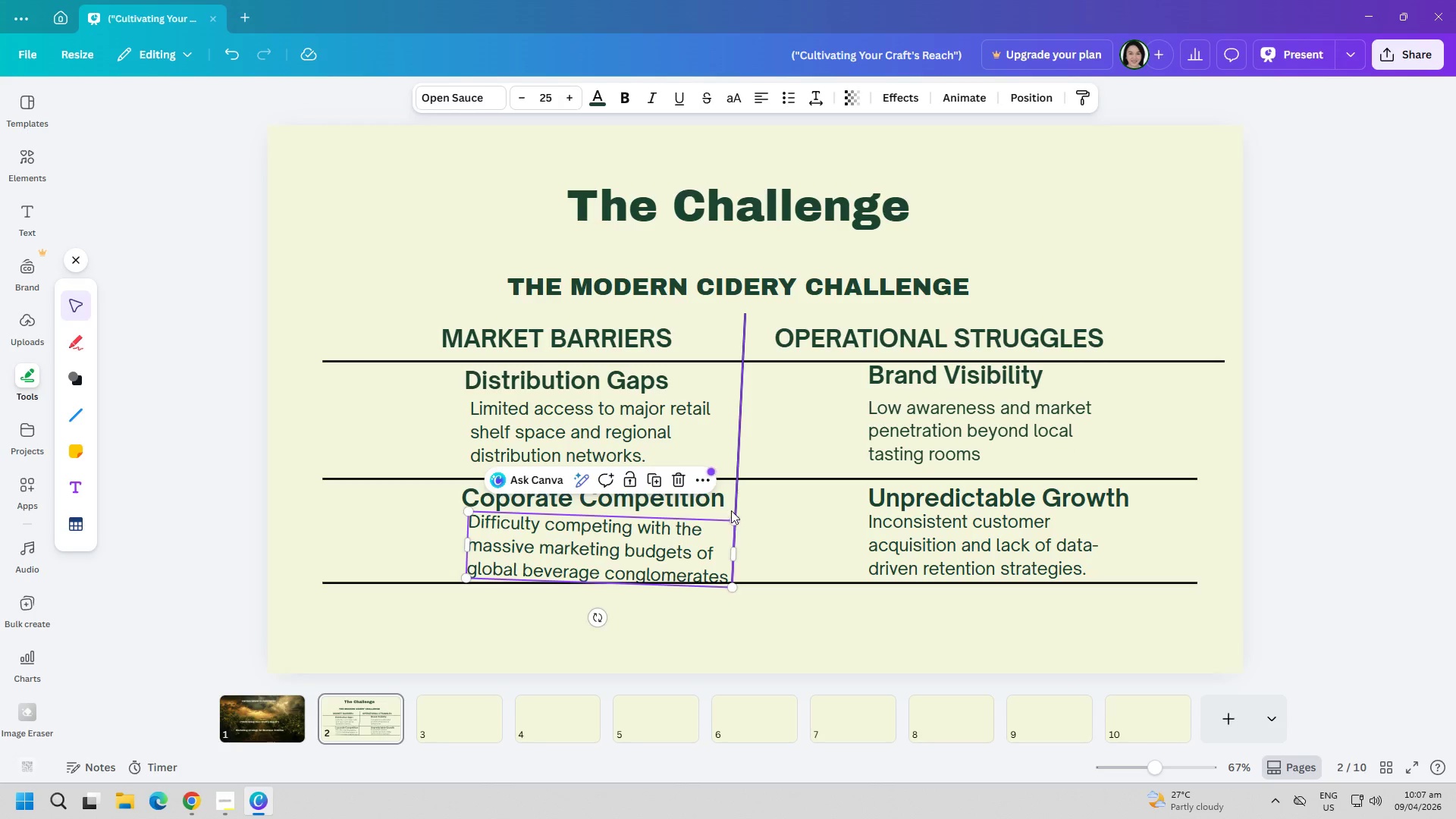 
left_click_drag(start_coordinate=[621, 556], to_coordinate=[610, 554])
 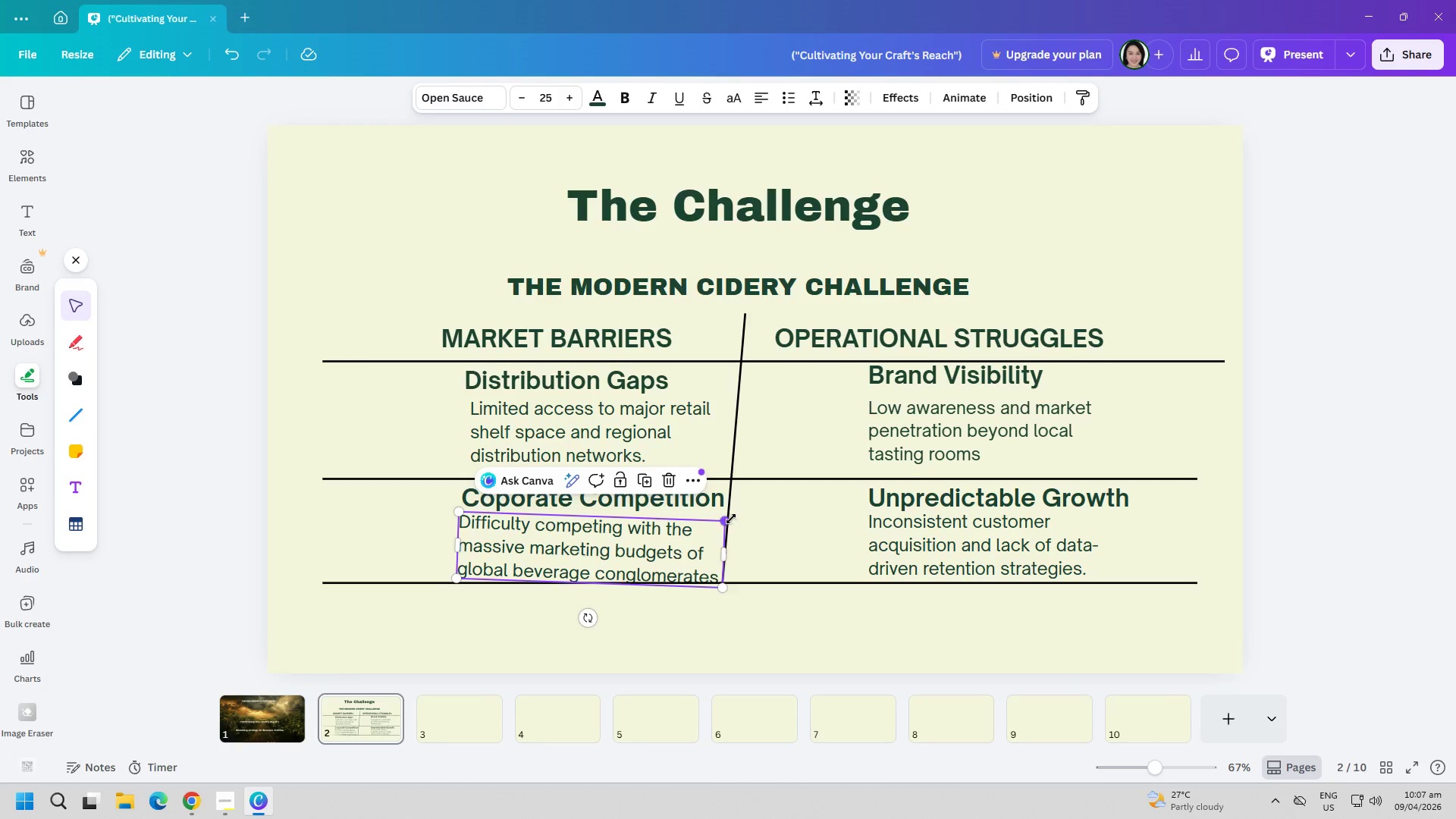 
left_click([729, 500])
 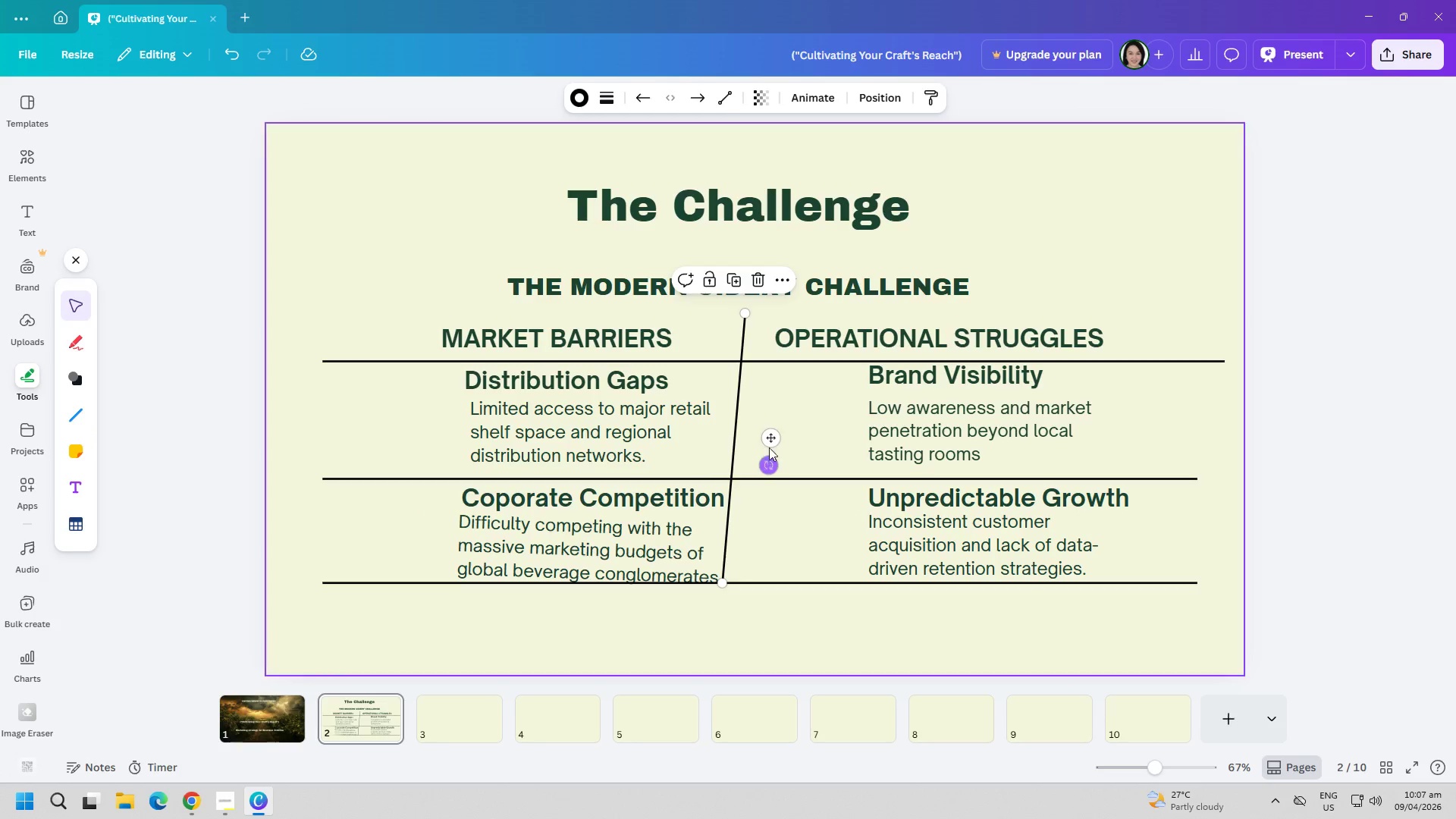 
left_click([769, 442])
 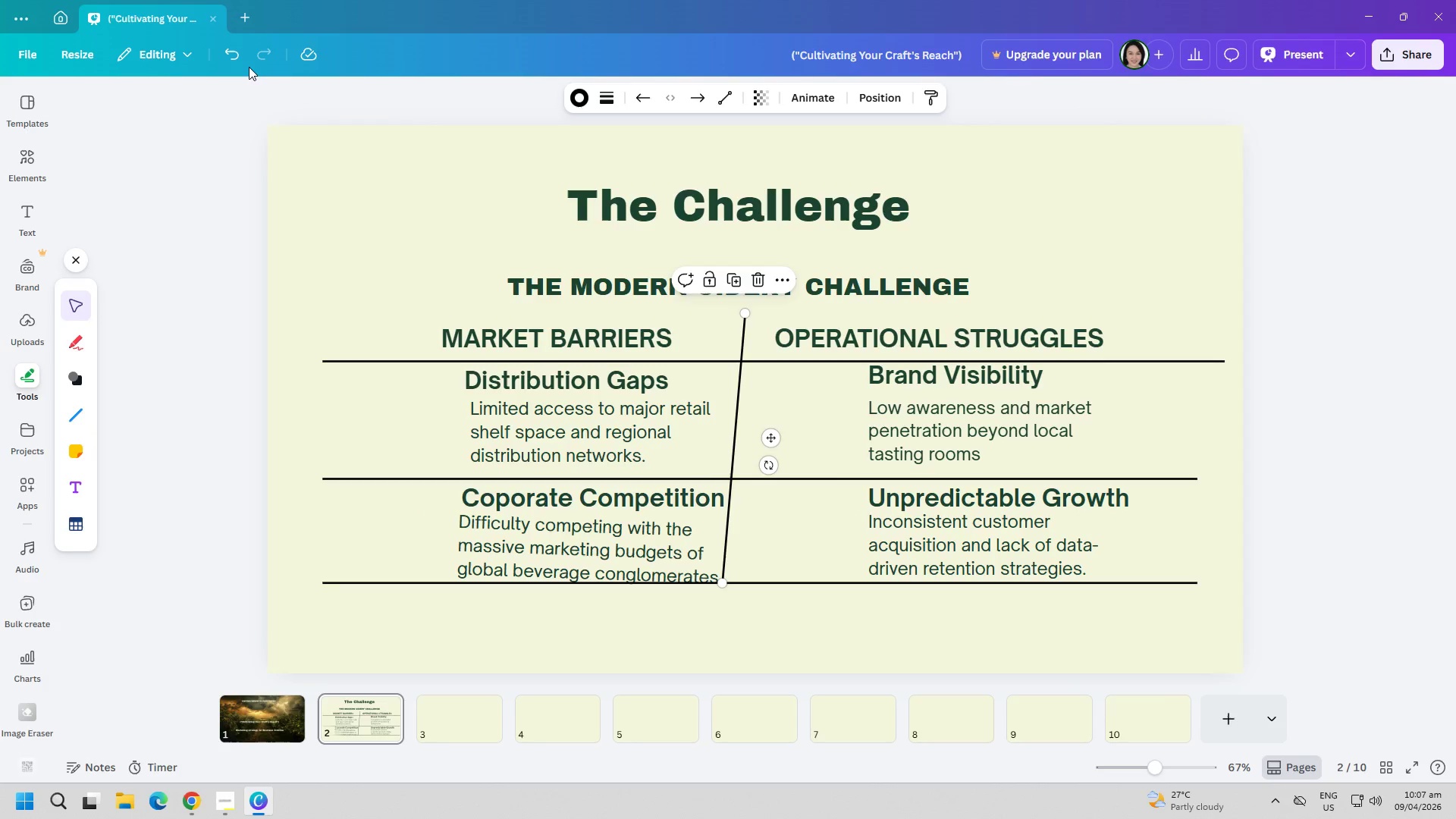 
double_click([239, 60])
 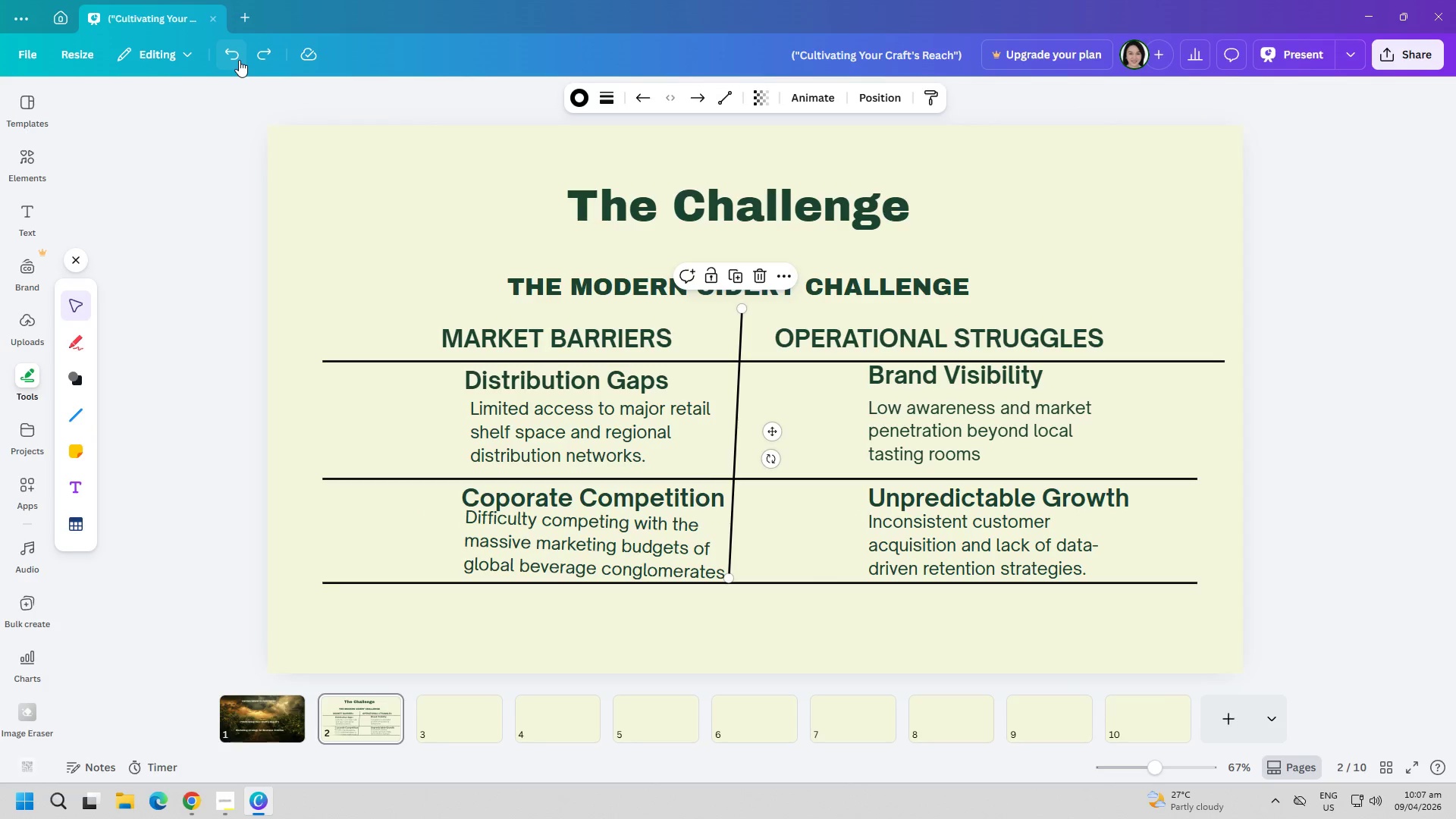 
triple_click([239, 60])
 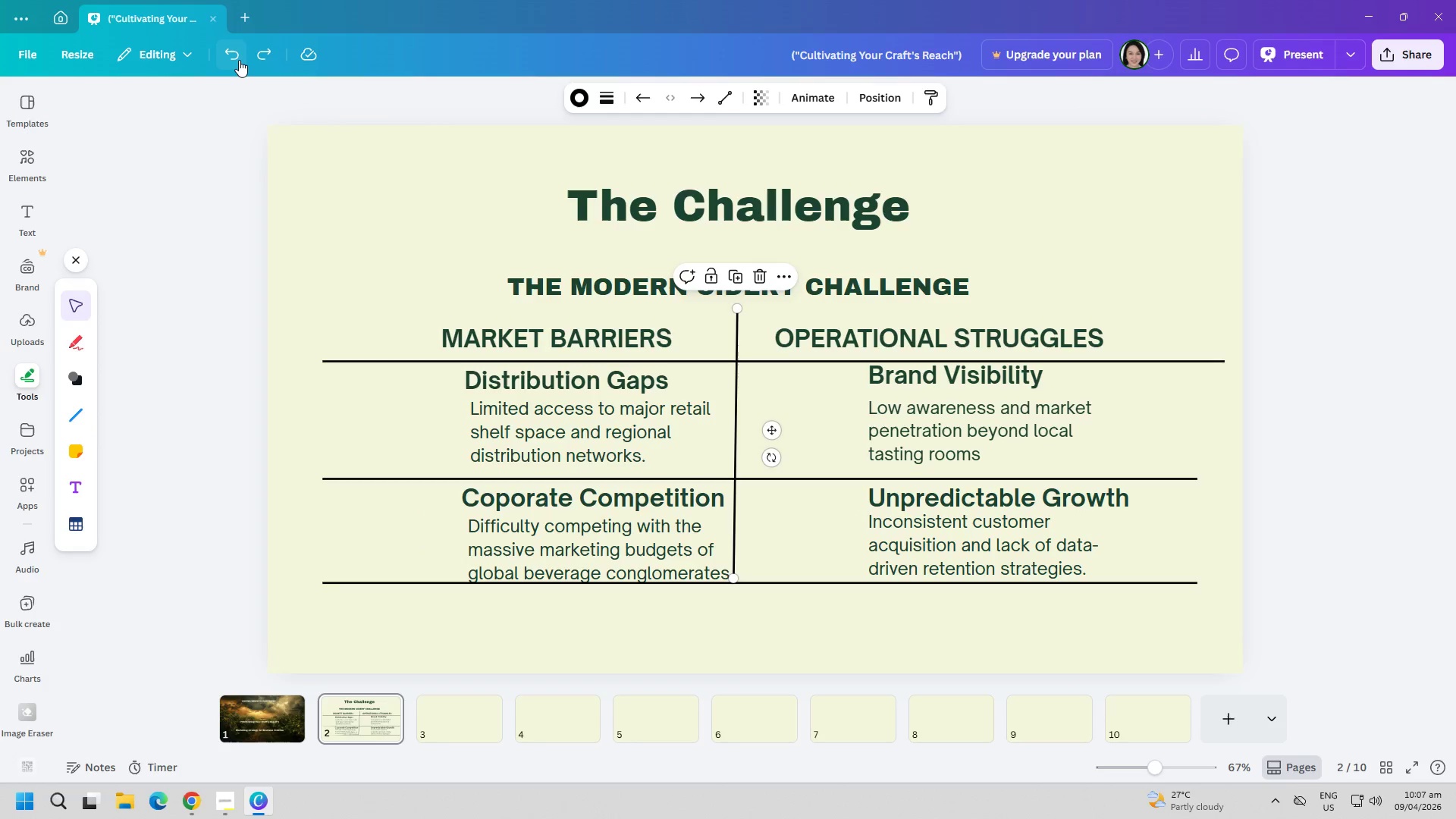 
triple_click([239, 60])
 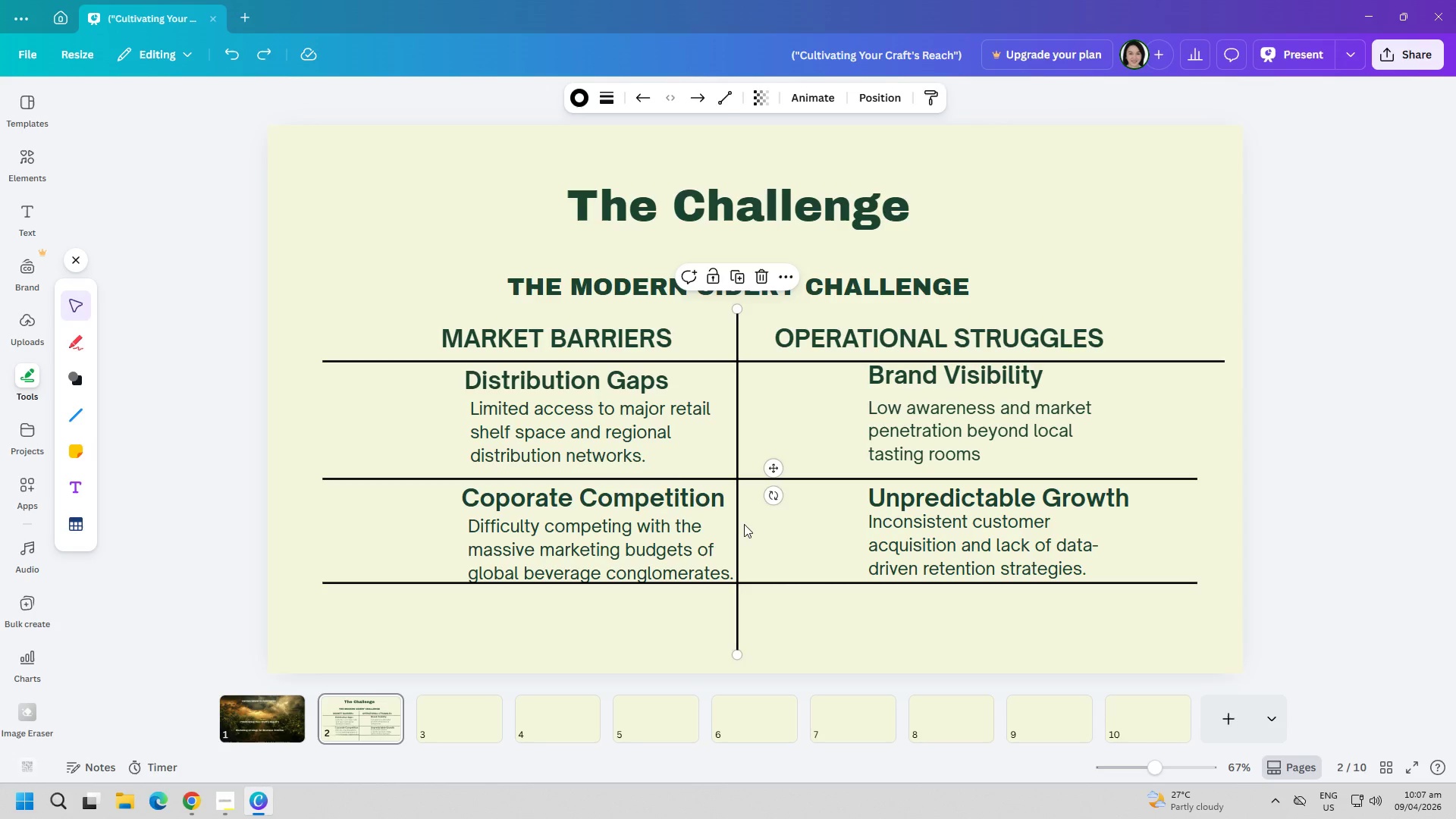 
left_click_drag(start_coordinate=[736, 520], to_coordinate=[747, 520])
 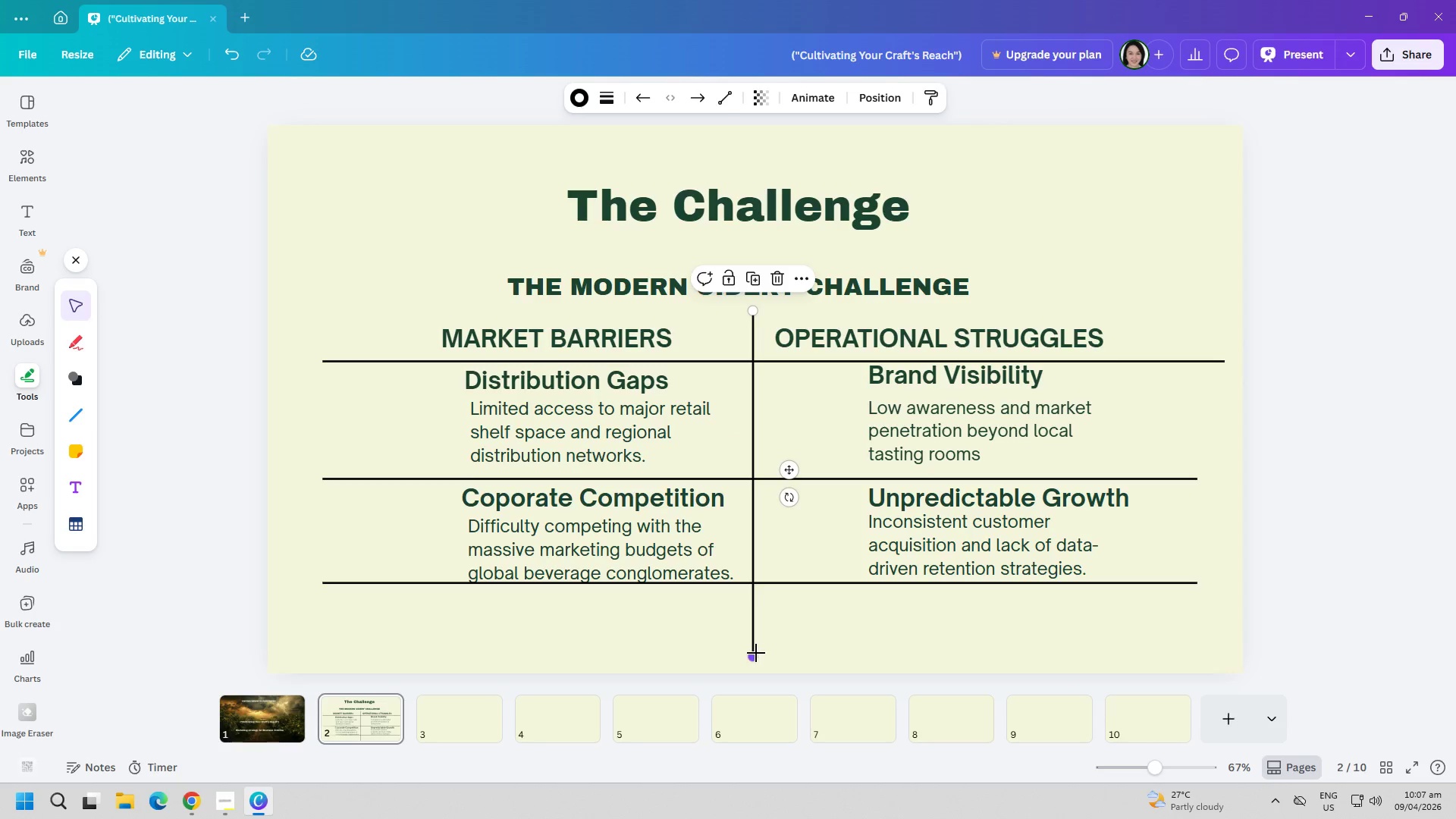 
left_click_drag(start_coordinate=[754, 653], to_coordinate=[754, 578])
 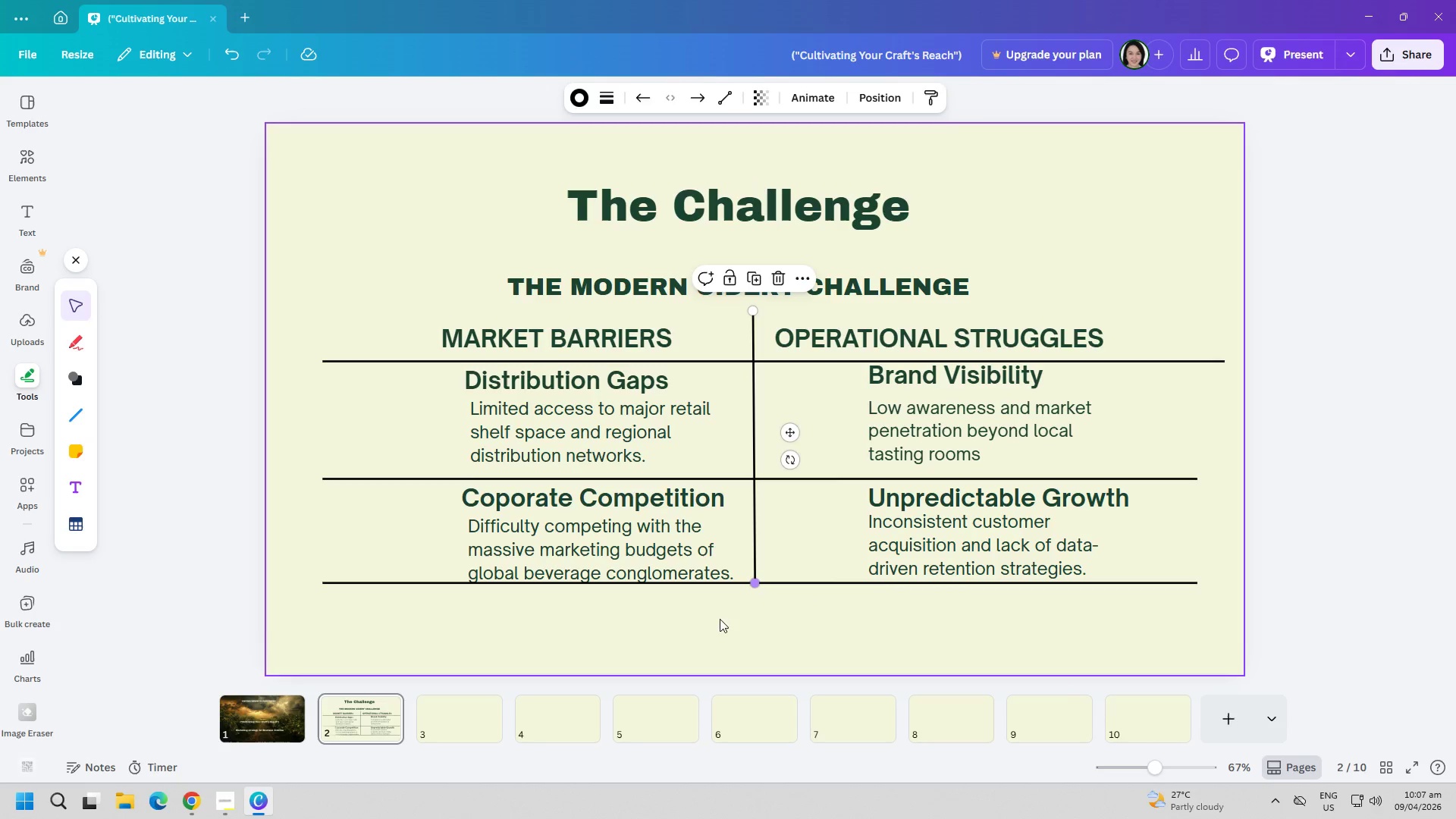 
left_click([711, 626])
 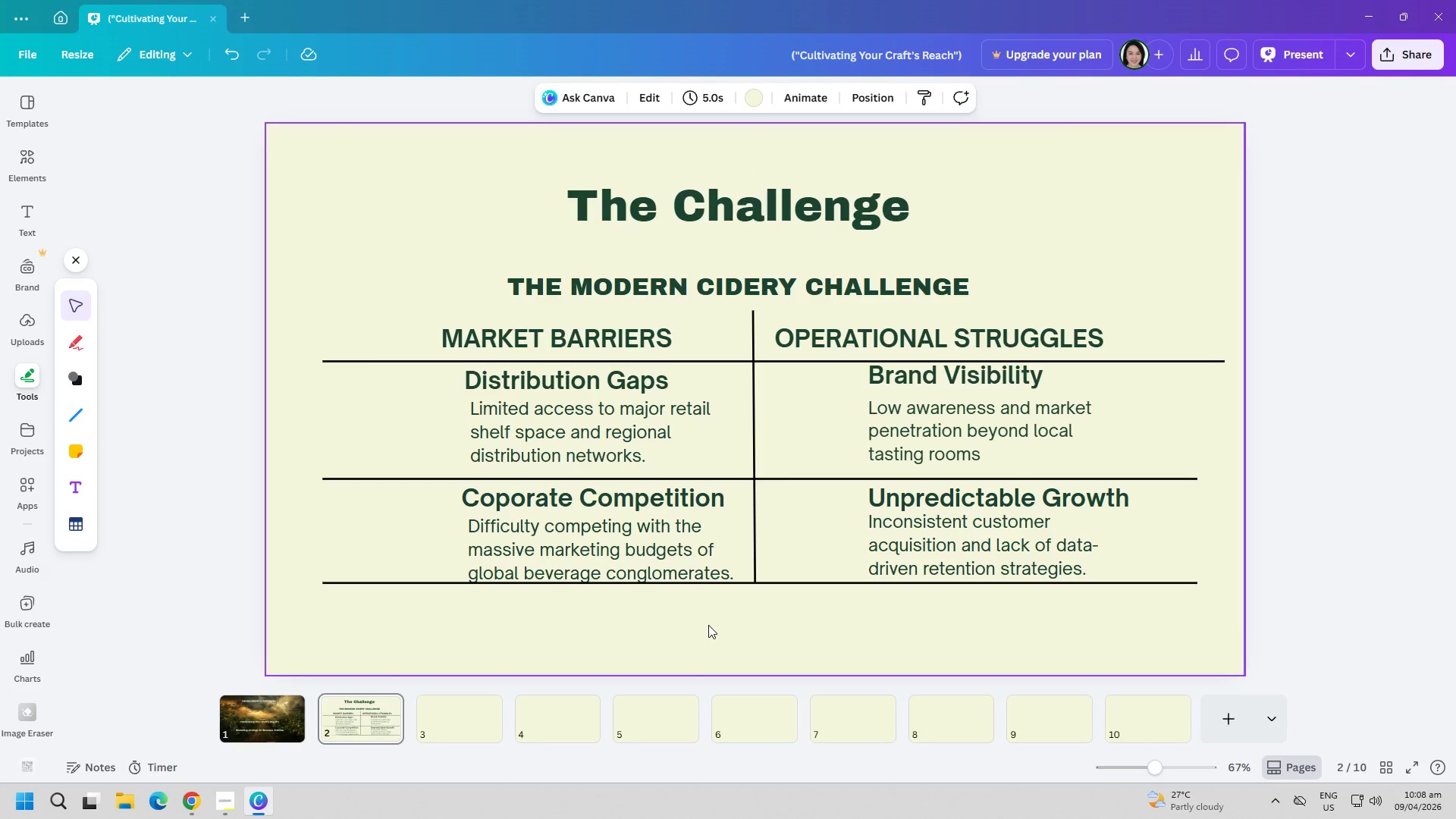 
wait(8.3)
 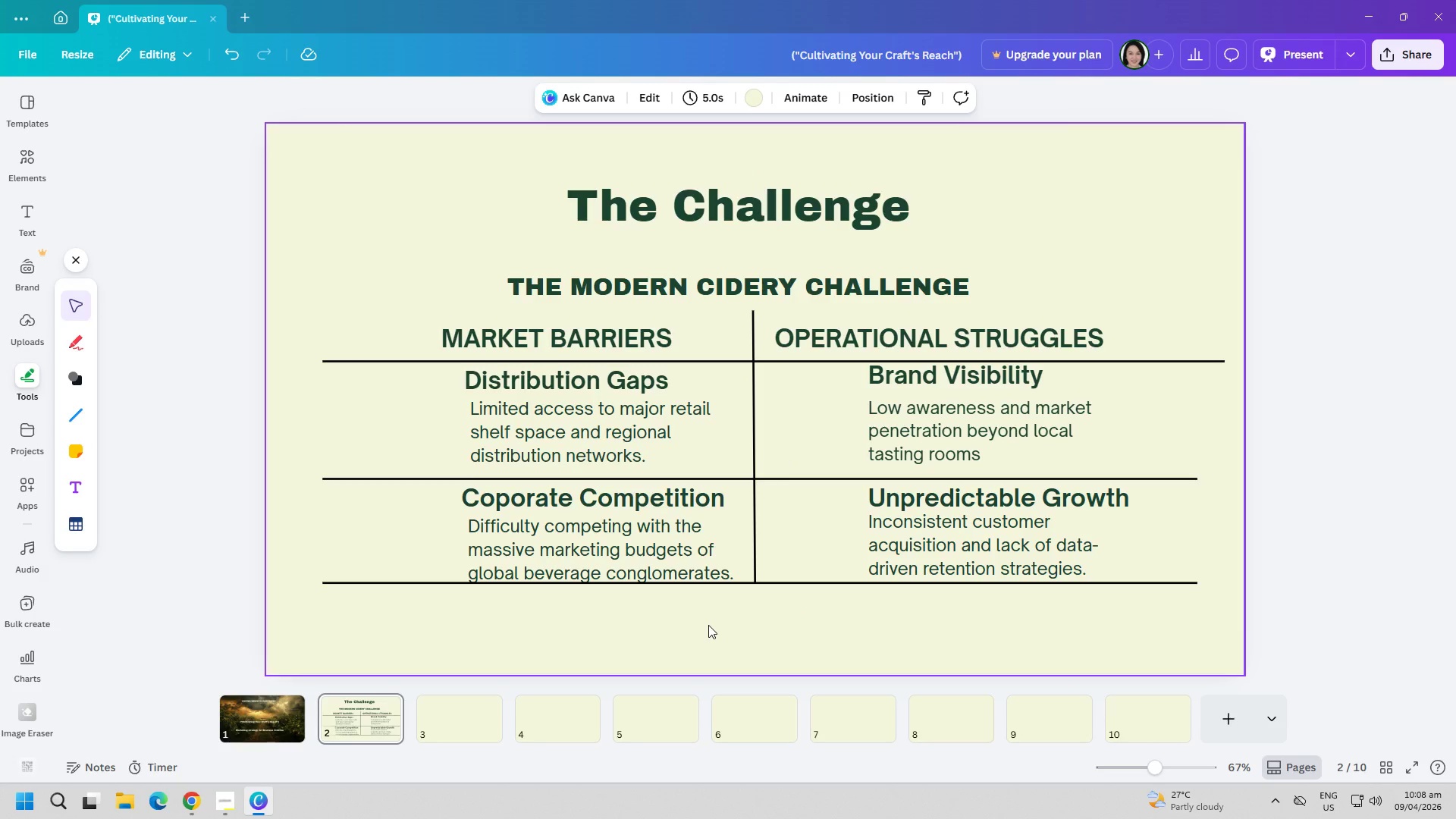 
left_click([35, 212])
 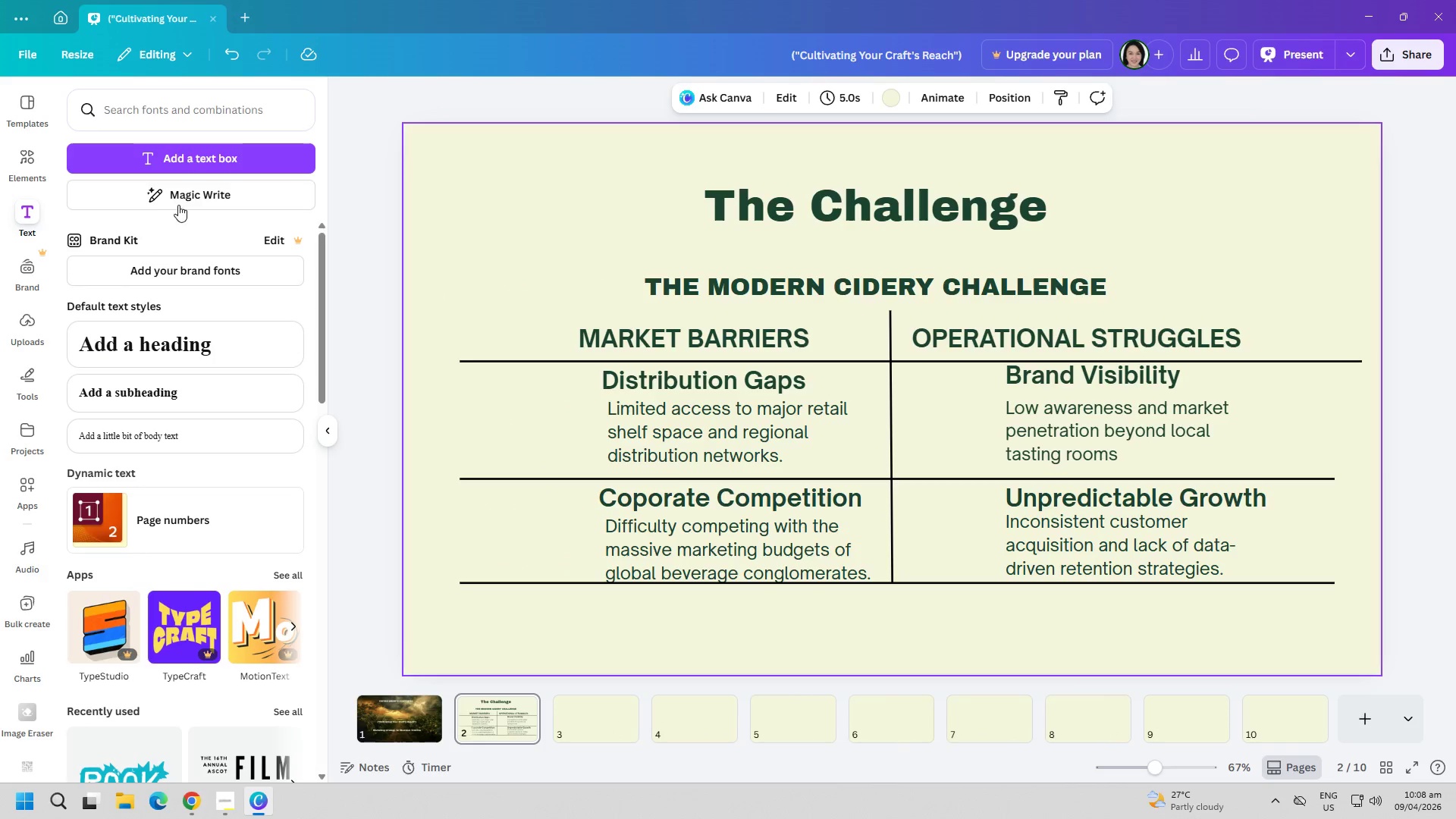 
left_click([194, 162])
 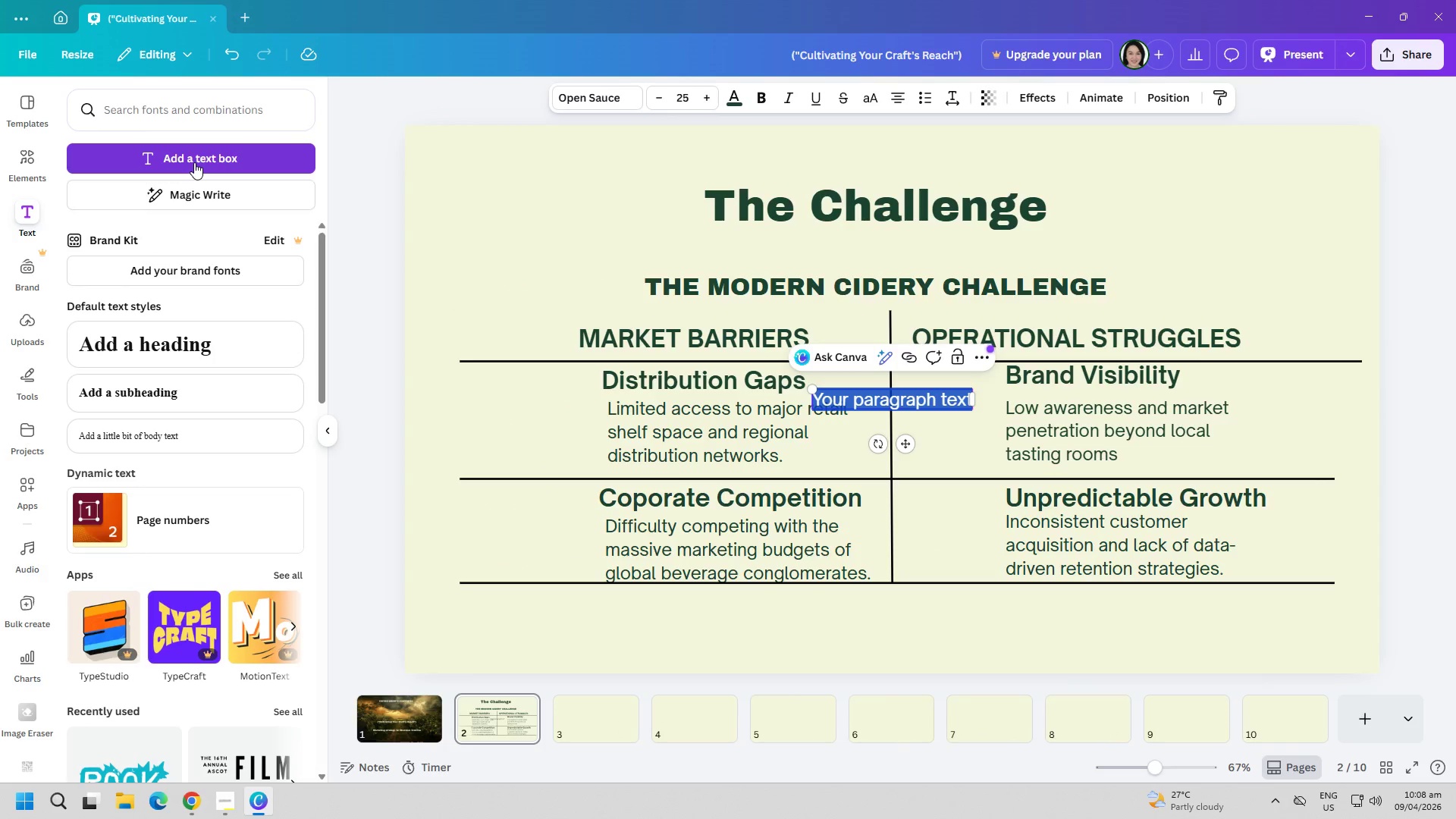 
type(Growth shouldn)
 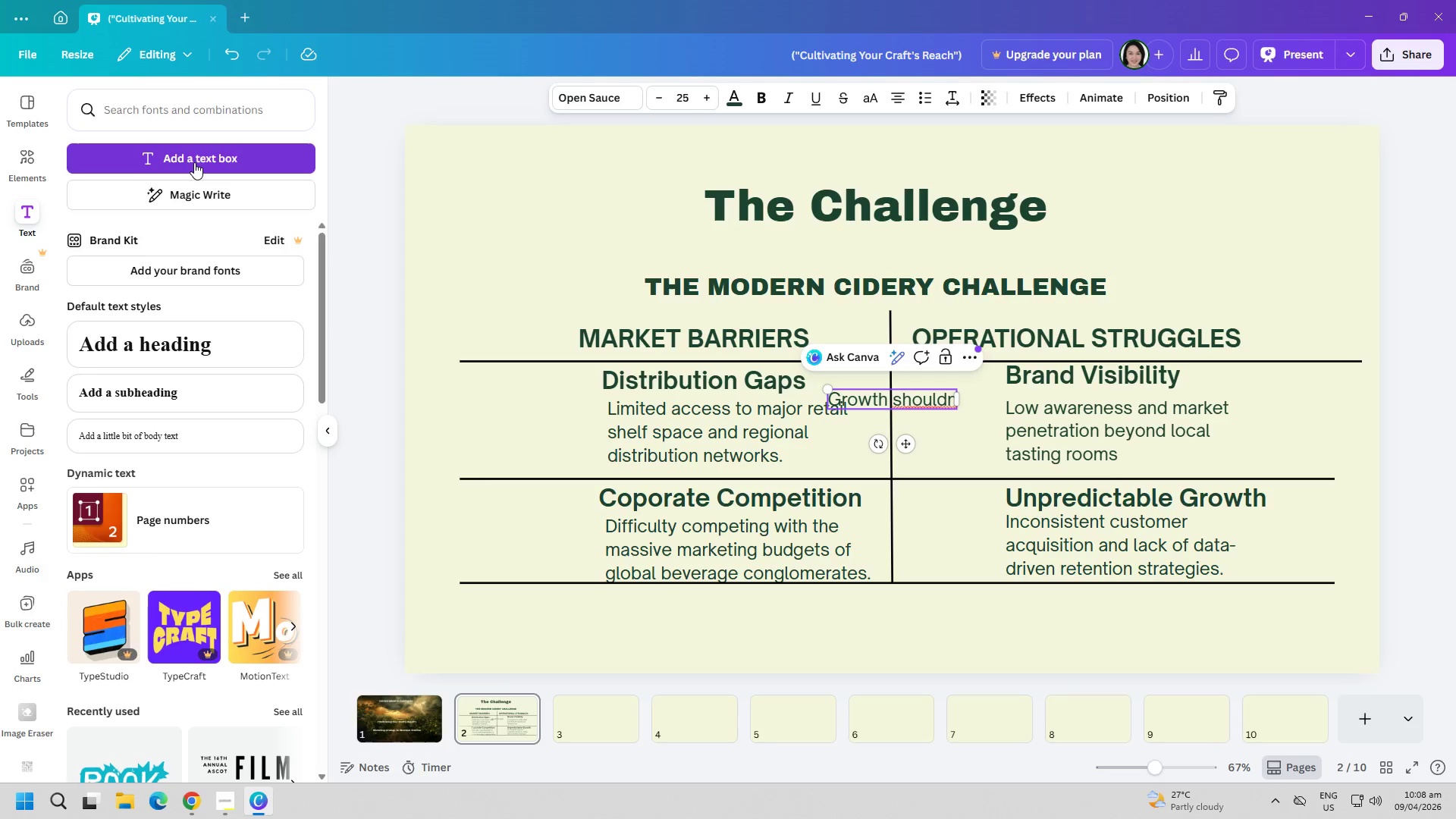 
wait(5.11)
 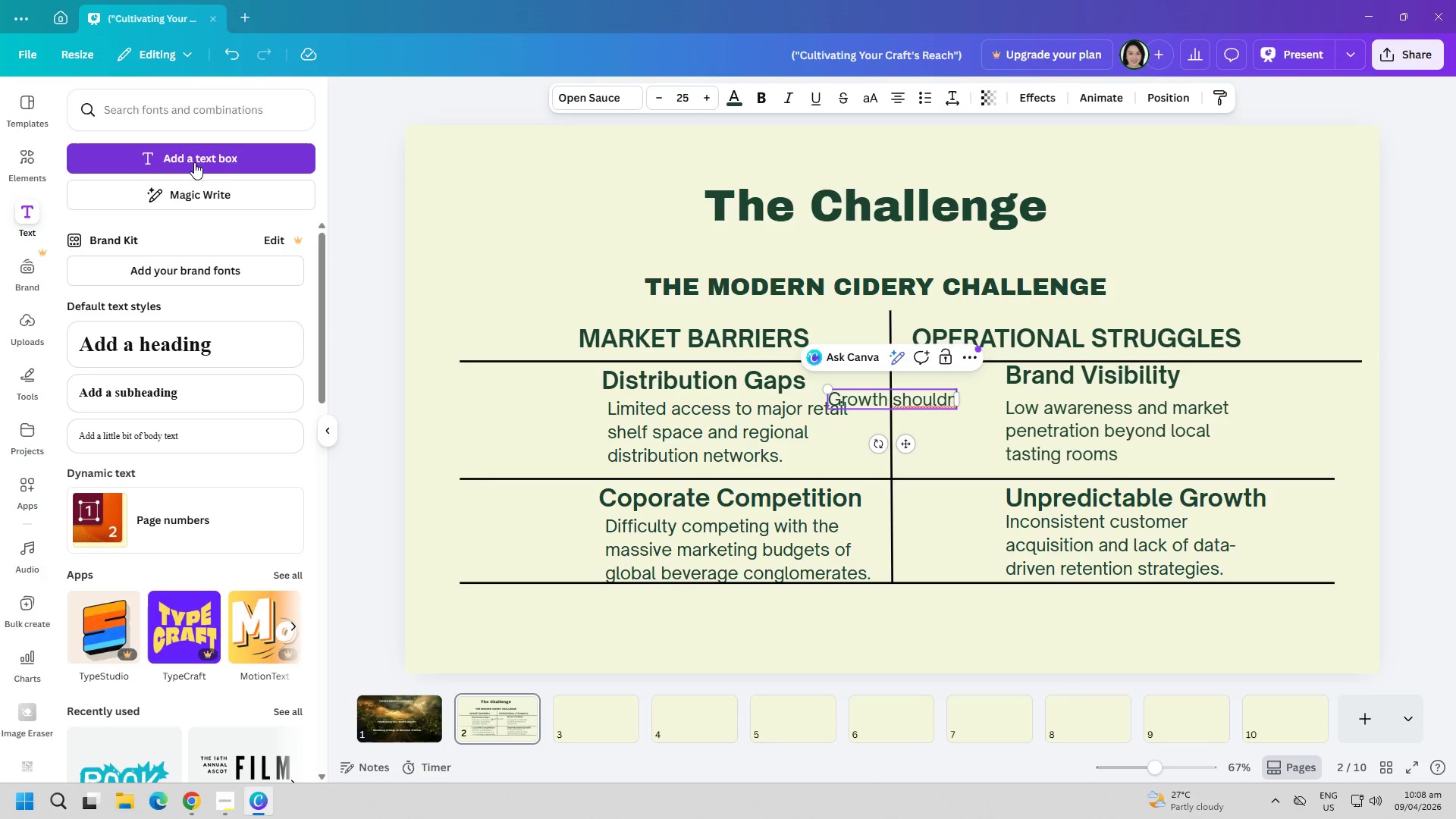 
type('t stop at the farm gate)
 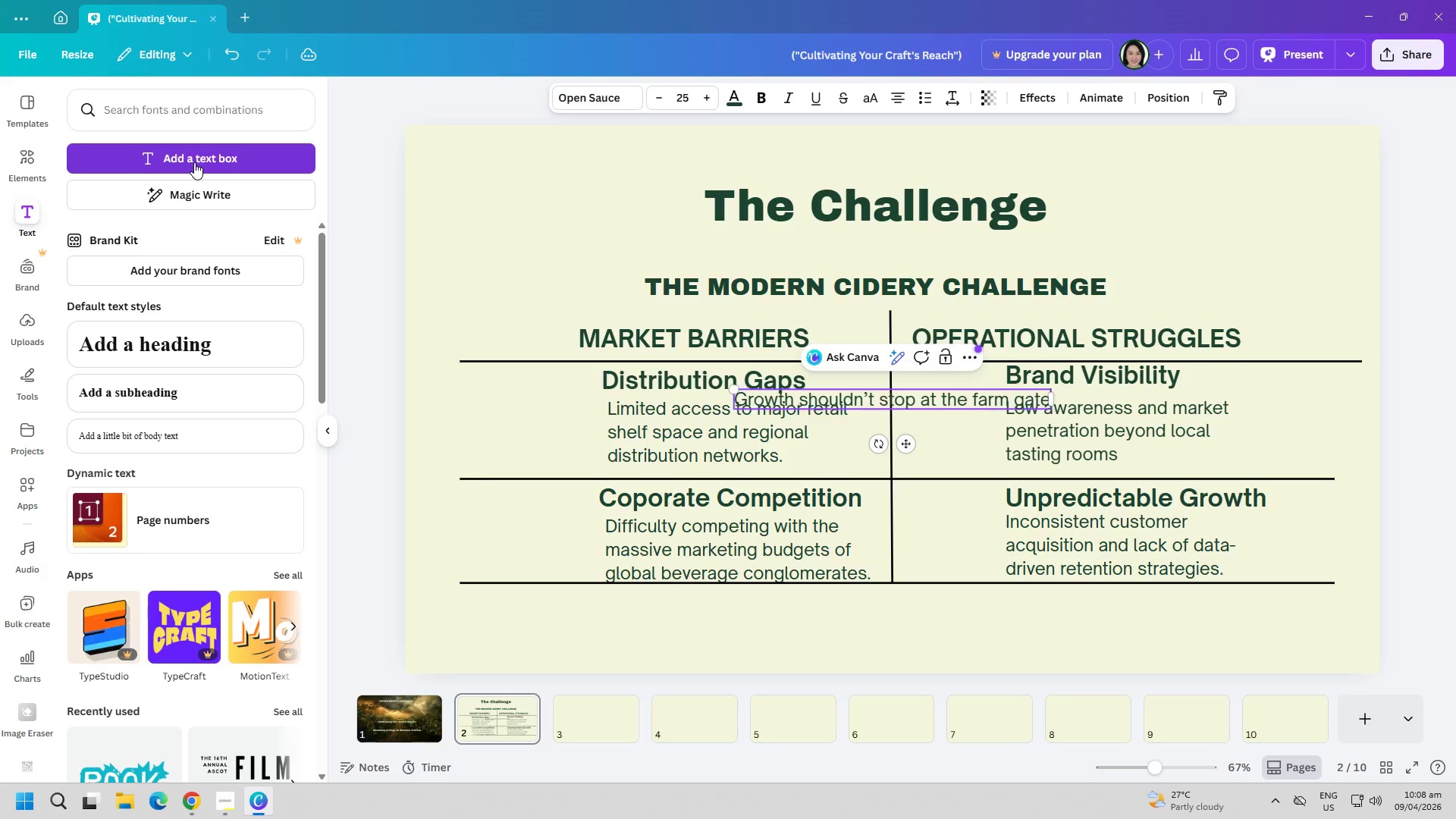 
key(Control+ControlLeft)
 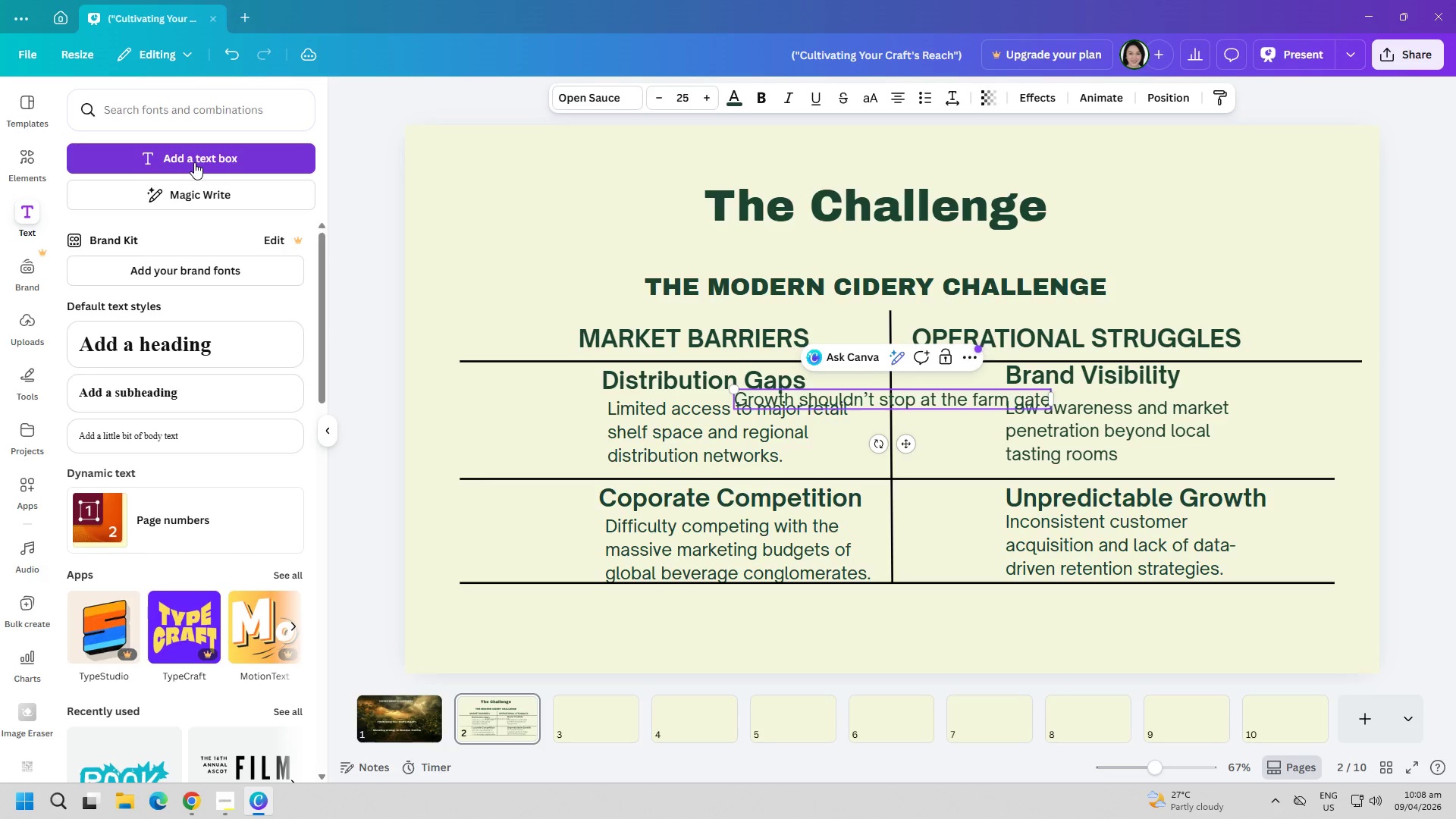 
key(Control+A)
 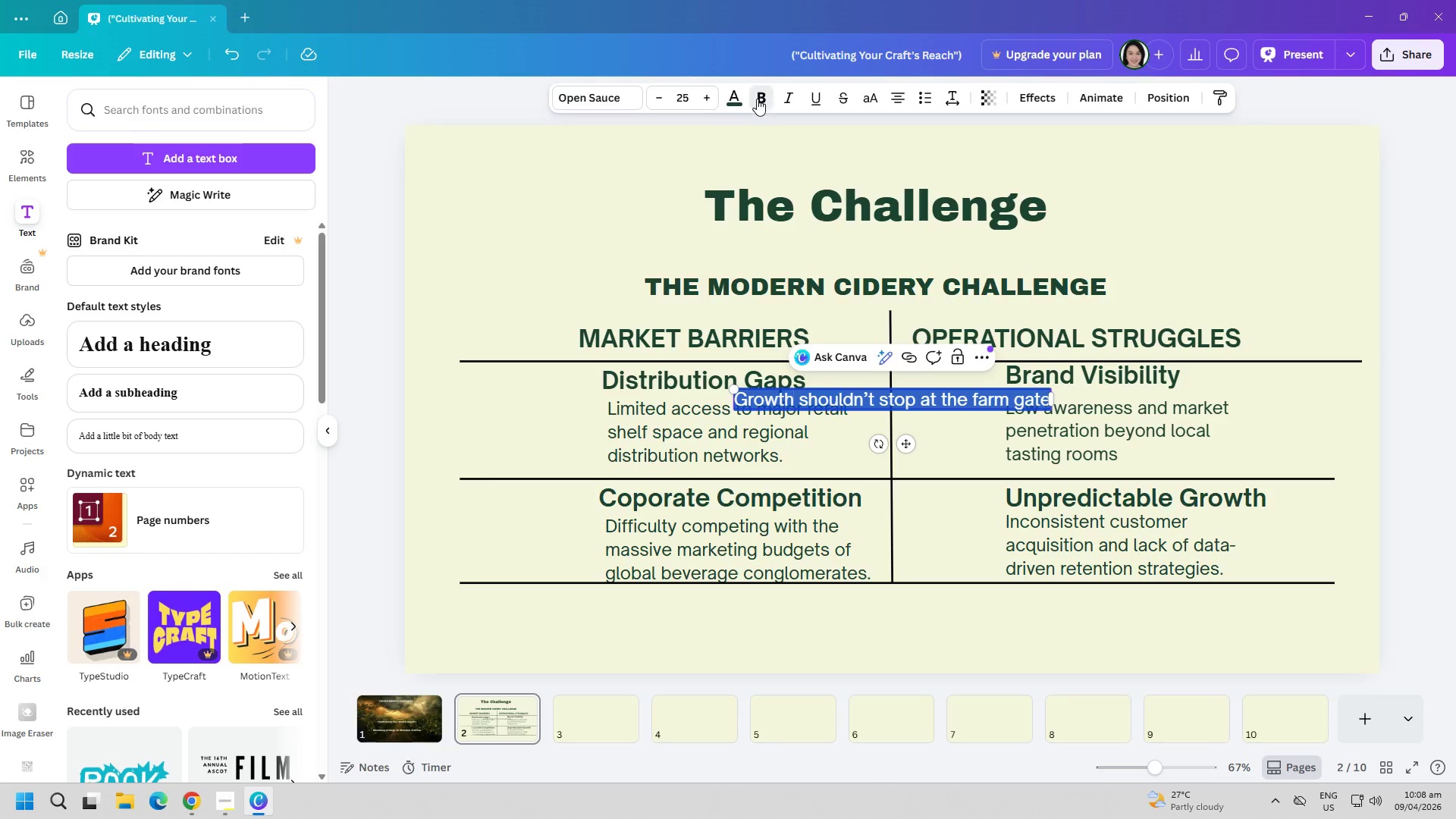 
left_click([858, 608])
 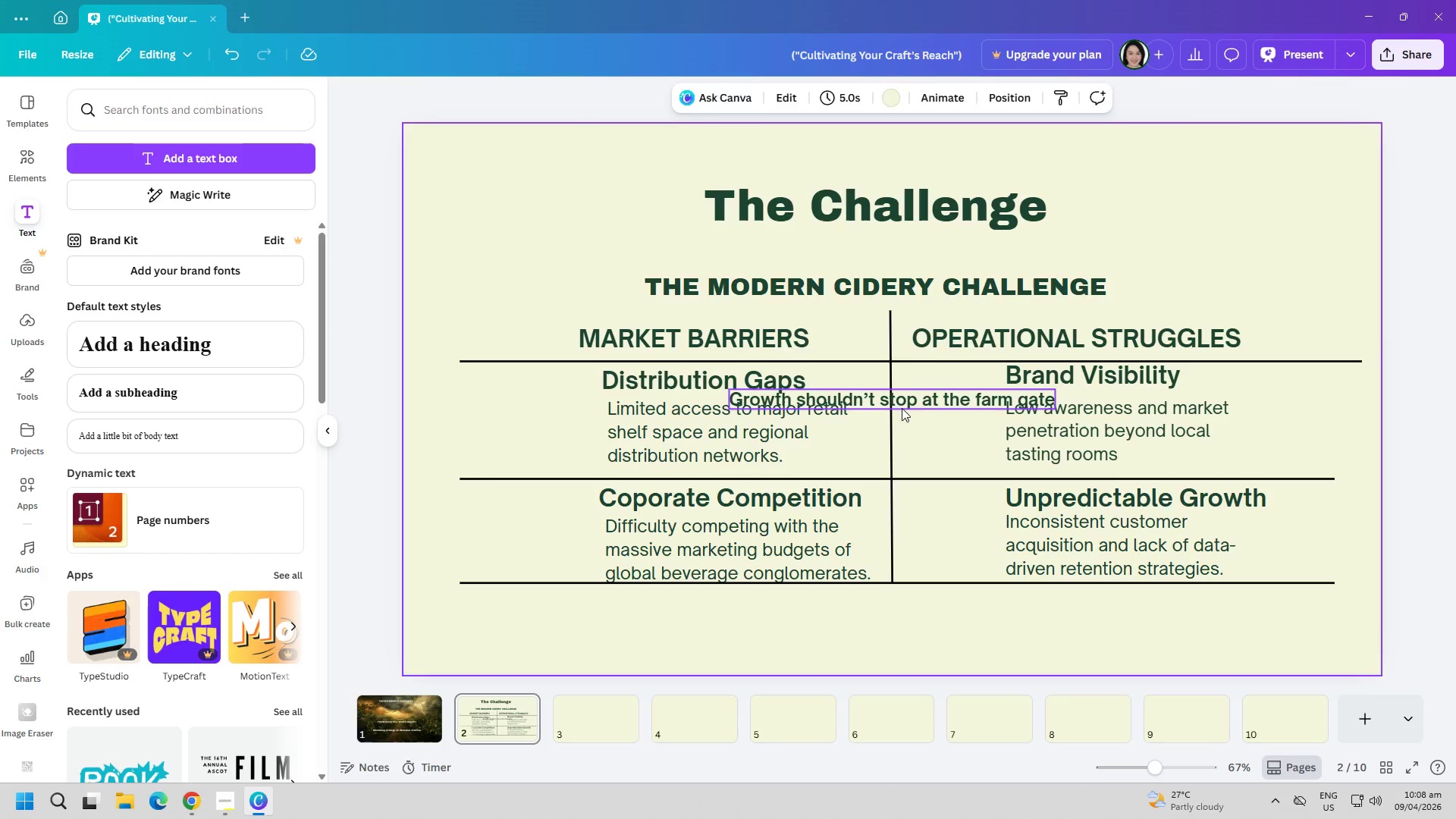 
left_click_drag(start_coordinate=[905, 397], to_coordinate=[902, 595])
 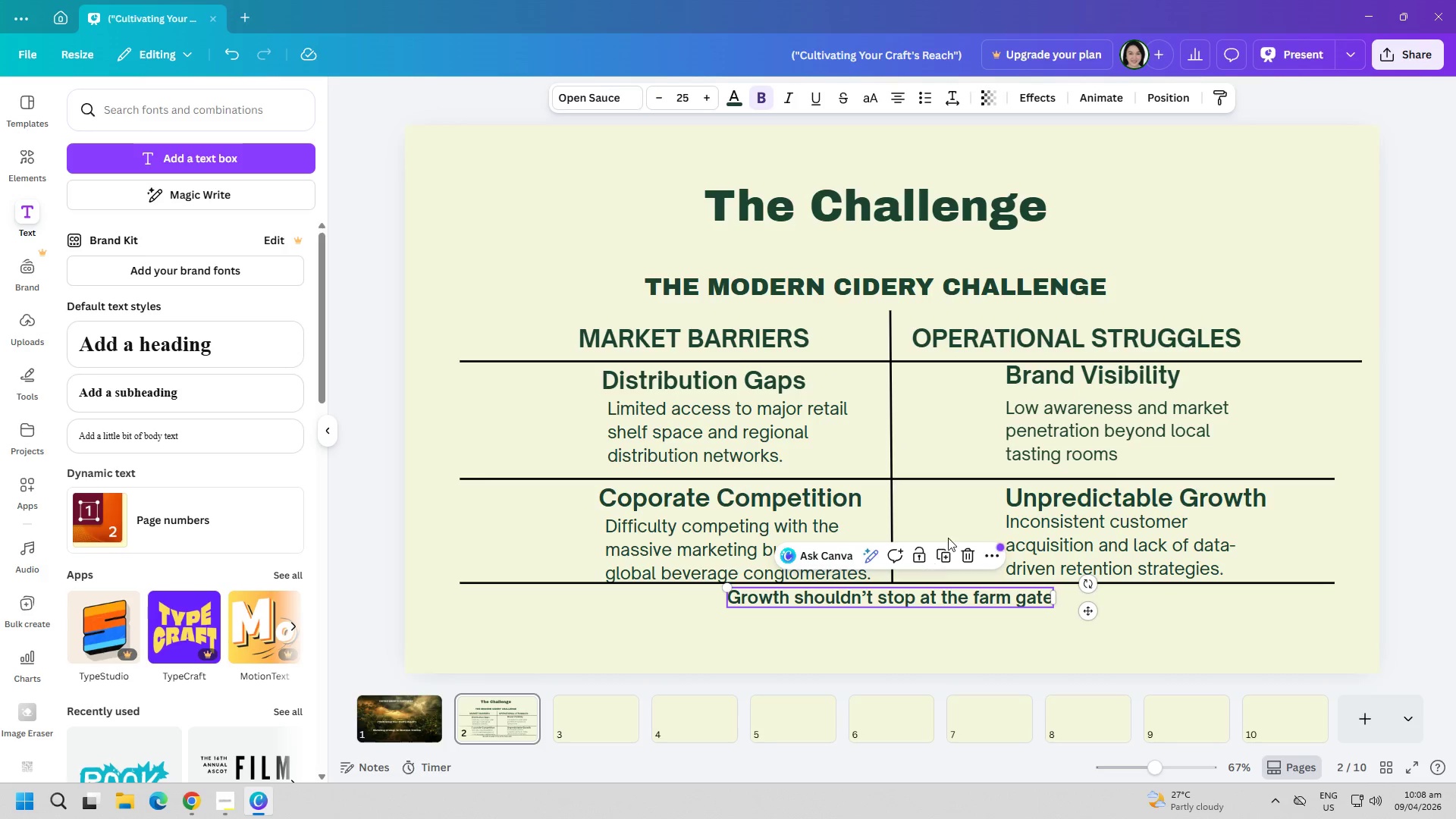 
left_click([948, 535])
 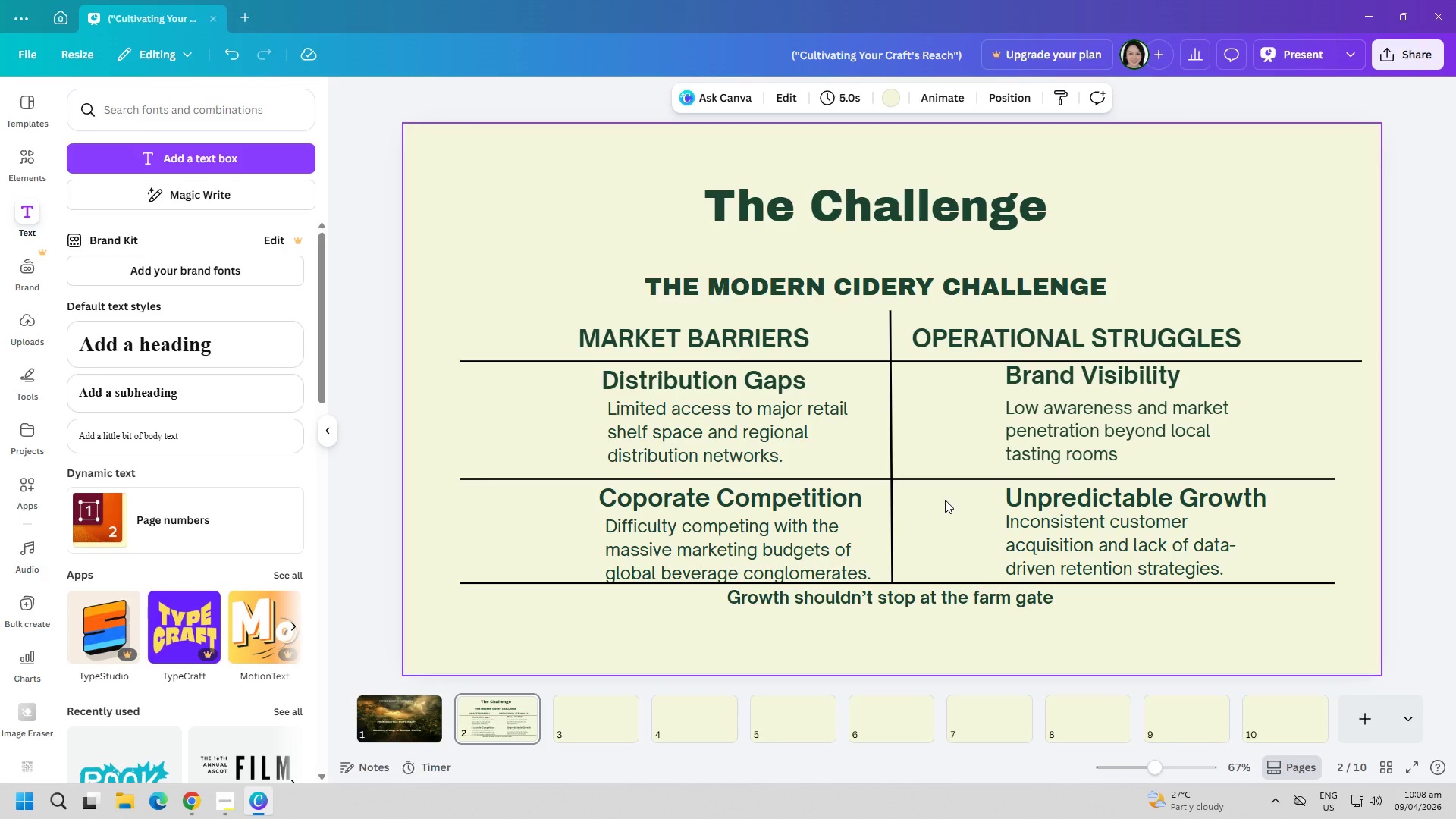 
wait(22.44)
 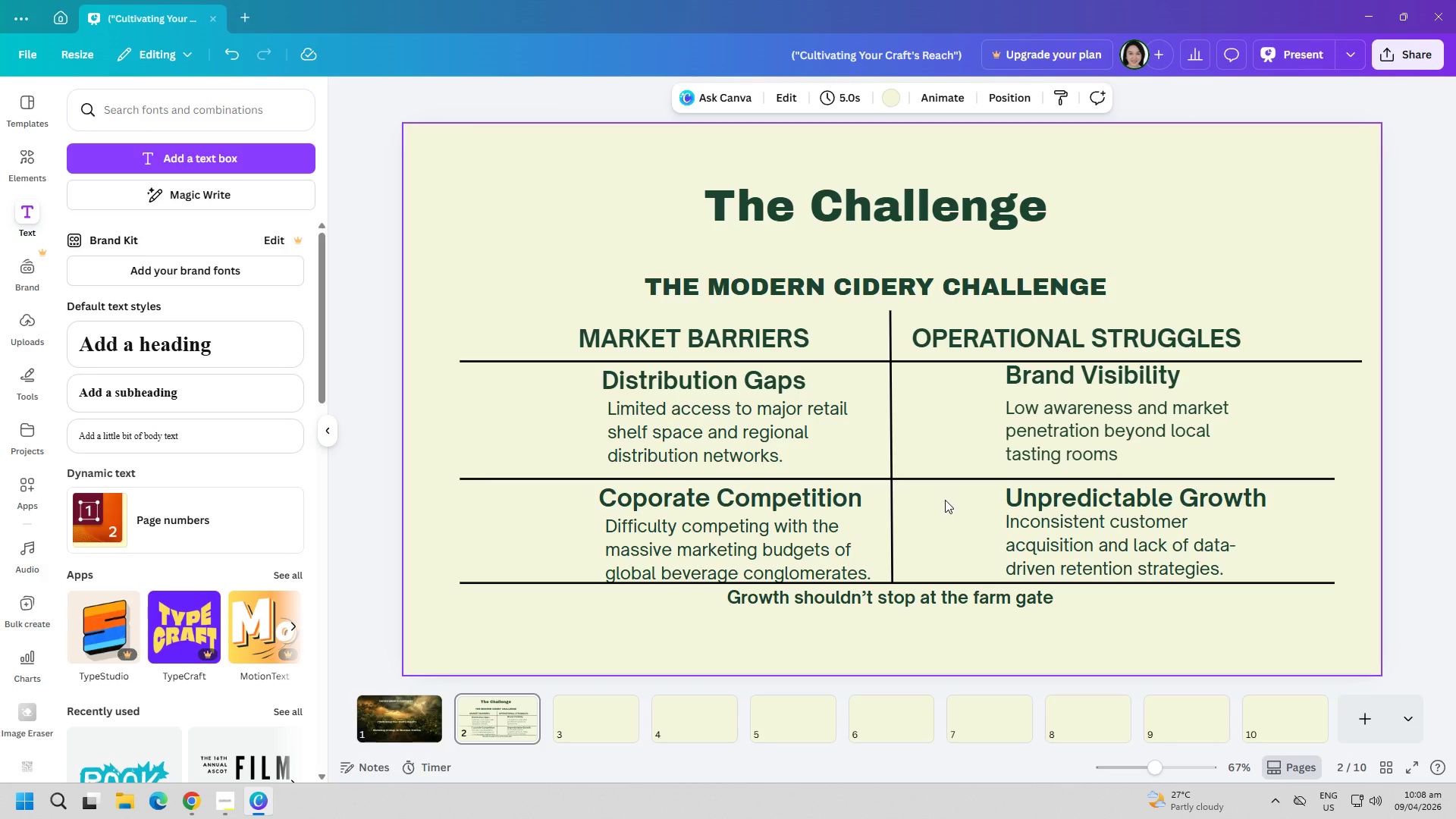 
left_click([829, 213])
 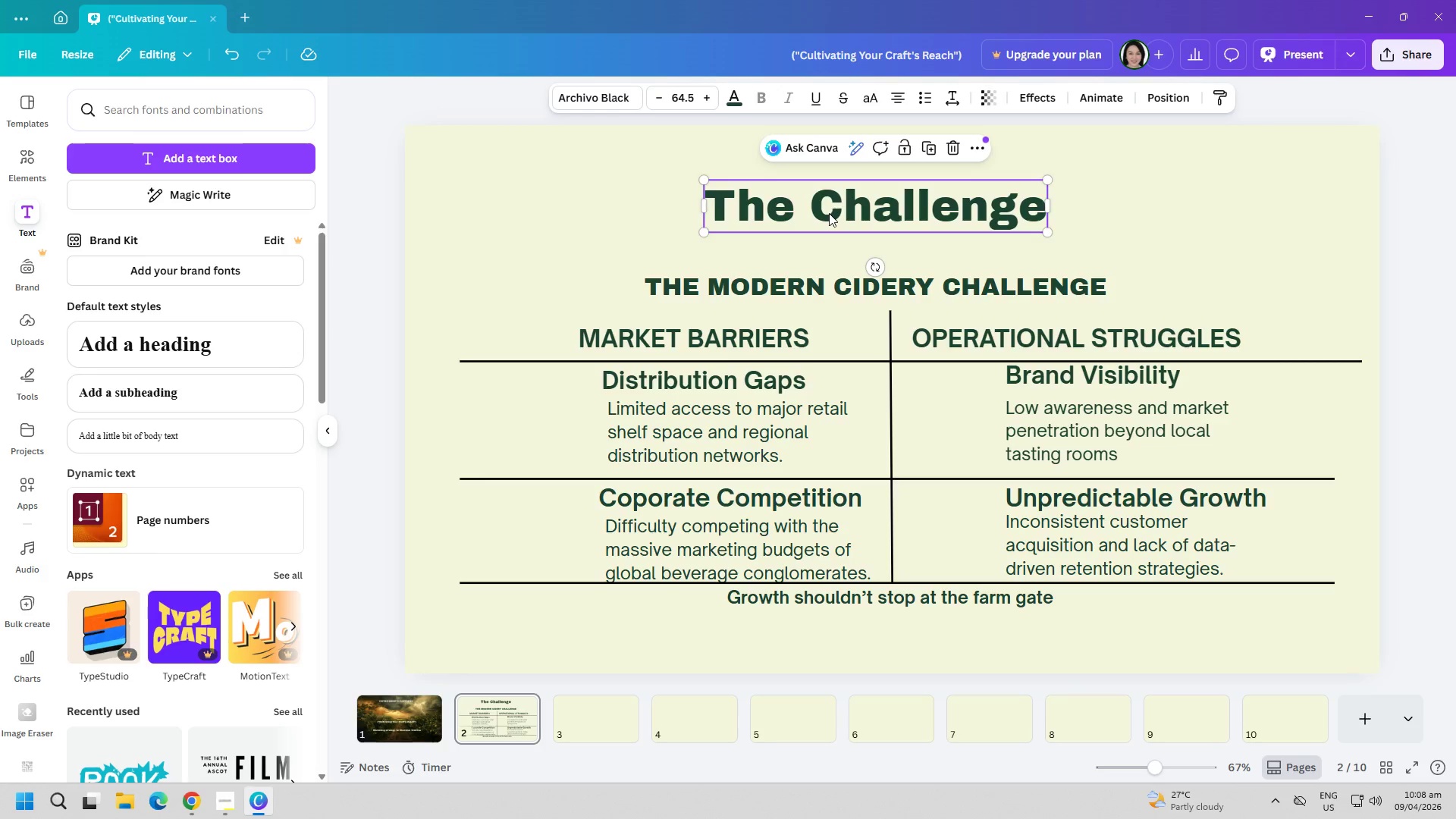 
key(Delete)
 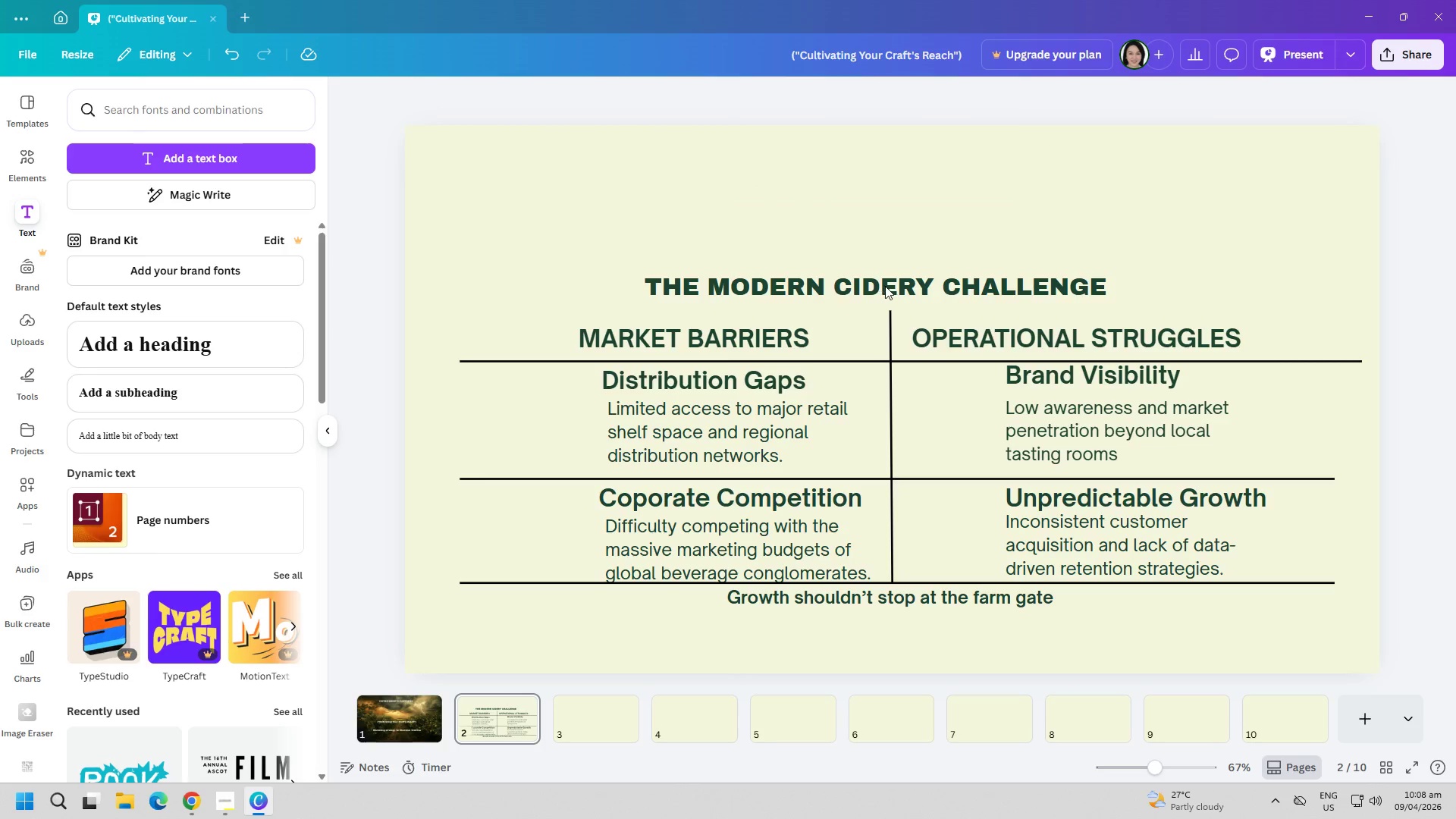 
left_click_drag(start_coordinate=[885, 286], to_coordinate=[877, 210])
 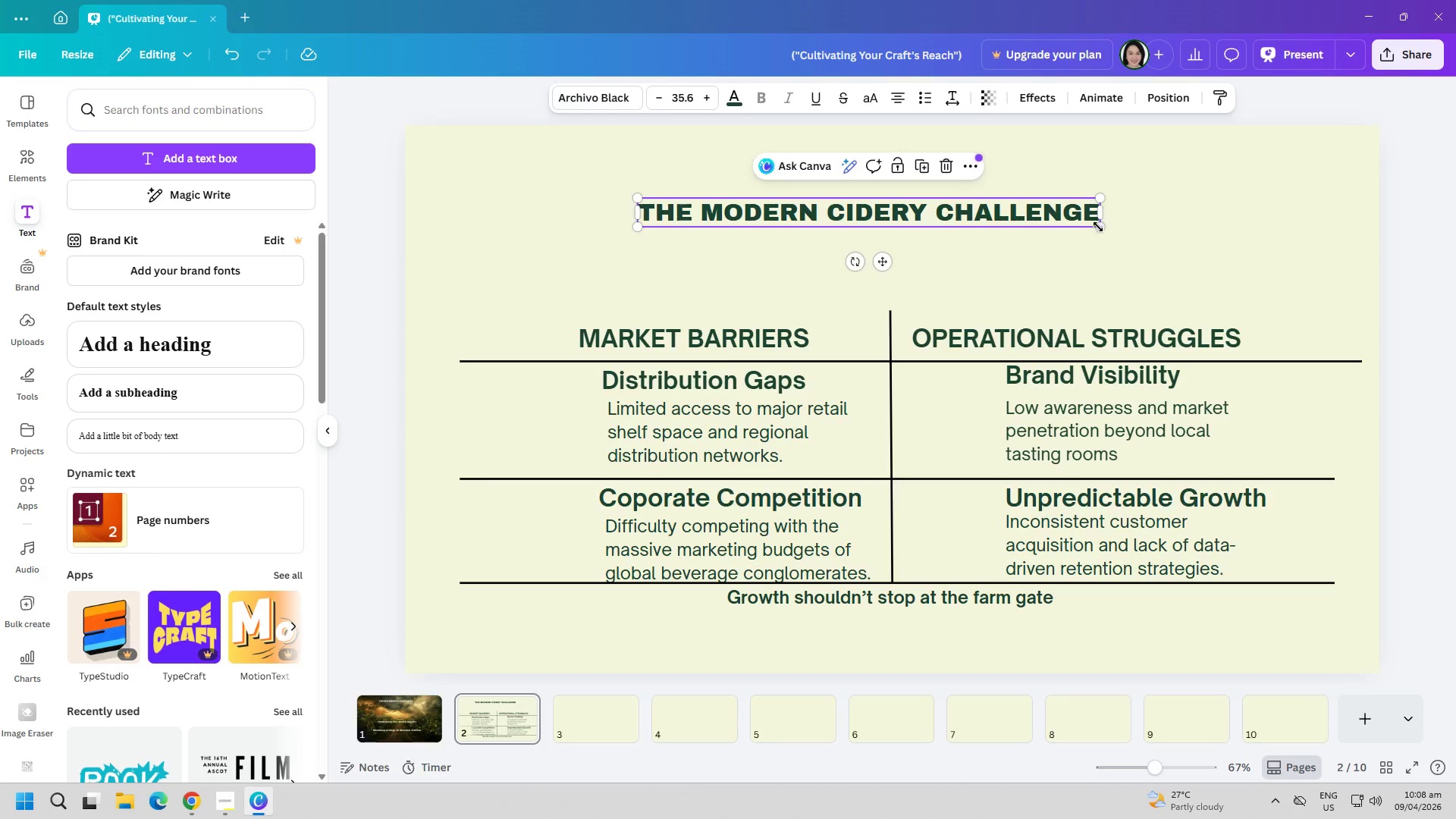 
left_click_drag(start_coordinate=[1098, 227], to_coordinate=[1199, 267])
 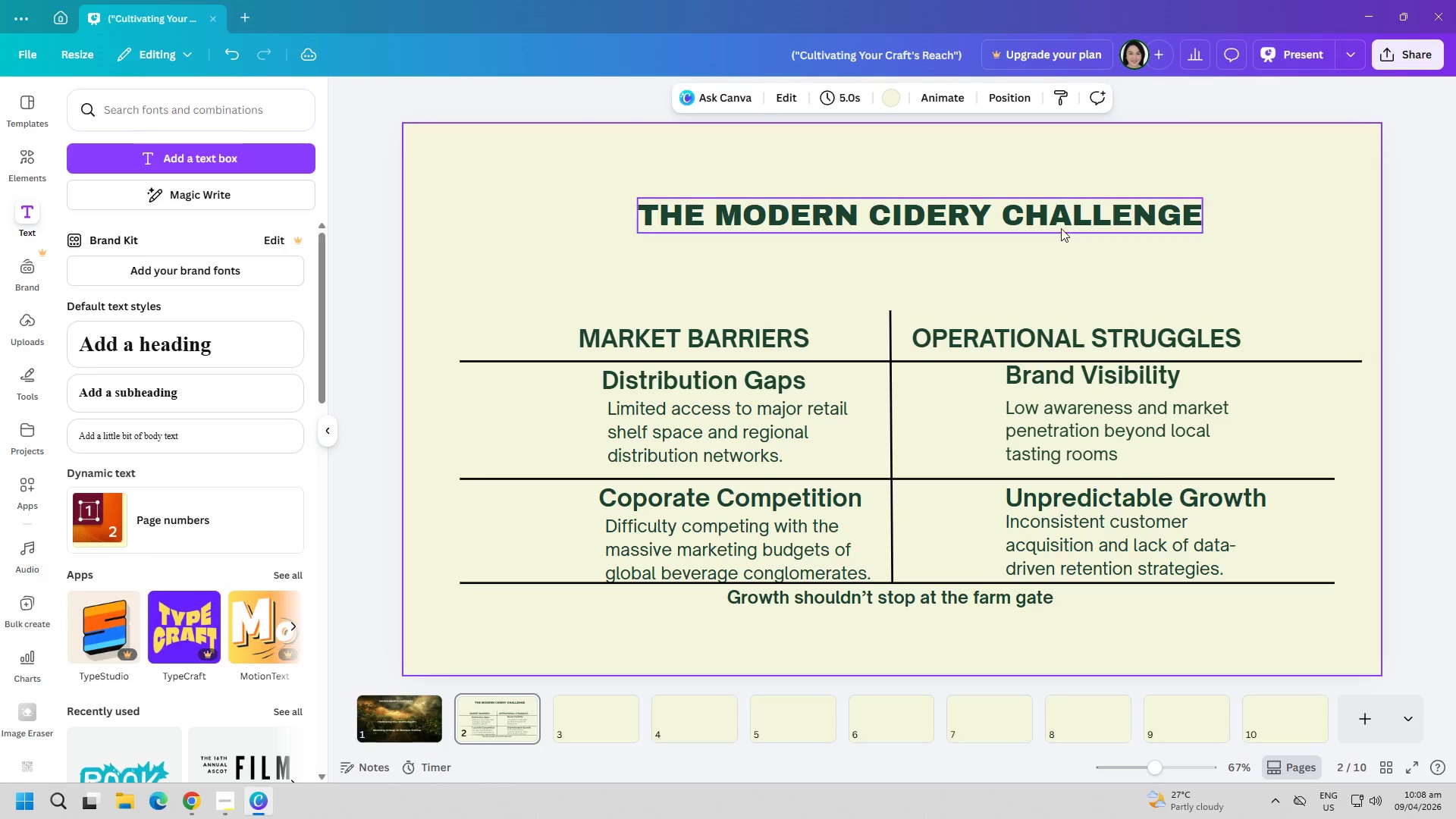 
left_click_drag(start_coordinate=[1051, 218], to_coordinate=[1022, 219])
 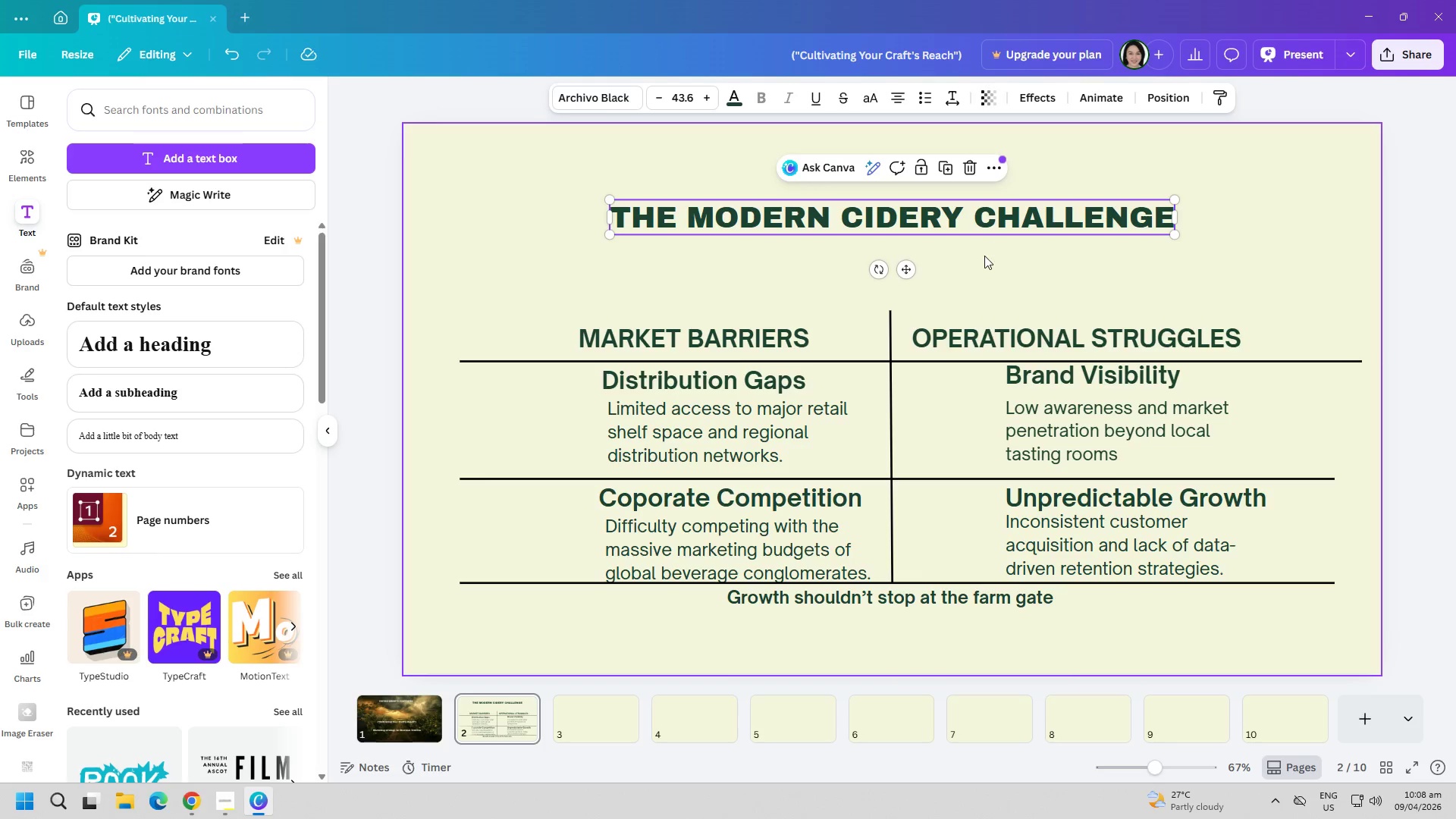 
left_click([994, 259])
 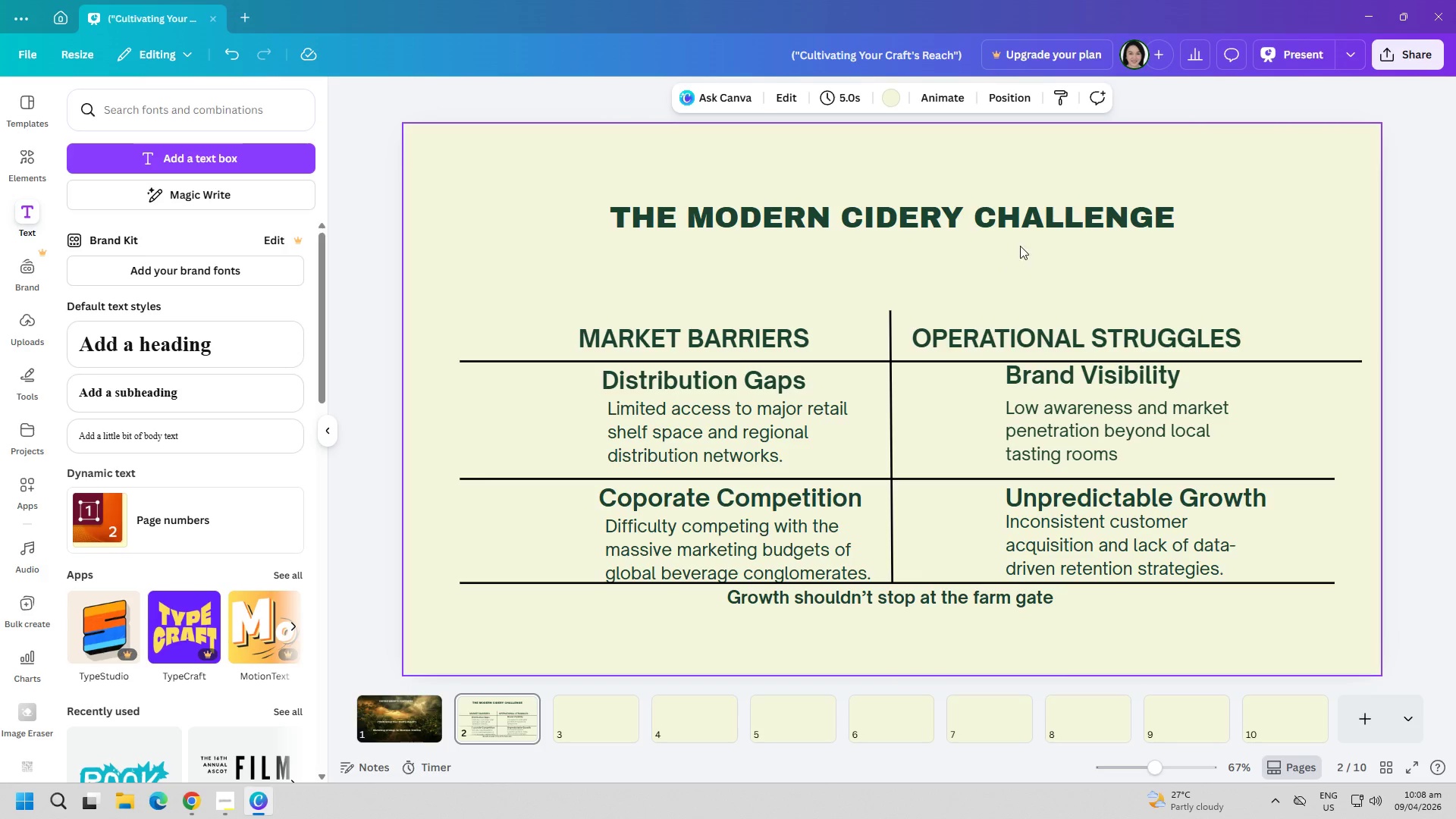 
left_click([996, 218])
 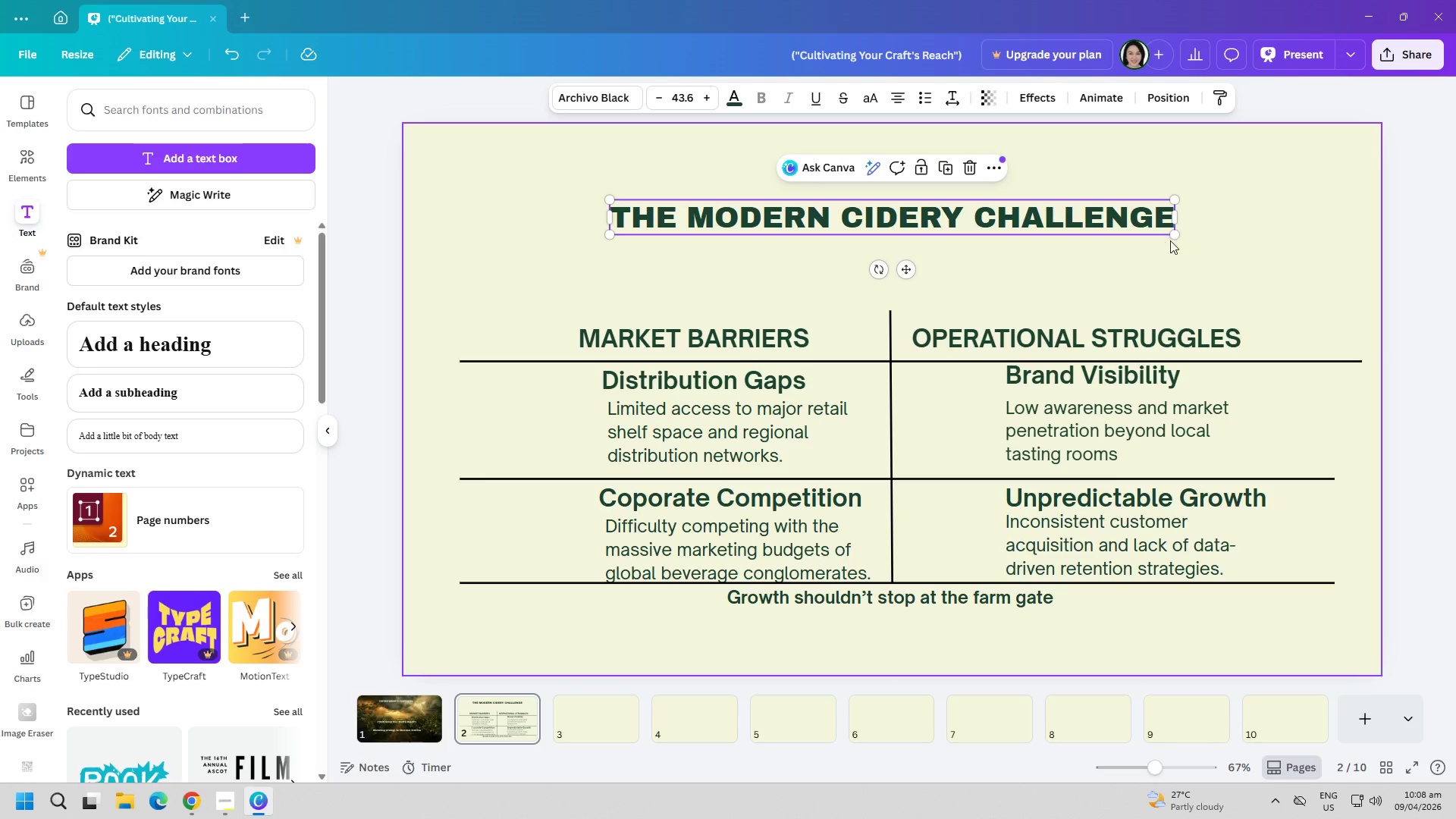 
left_click_drag(start_coordinate=[1173, 240], to_coordinate=[1225, 267])
 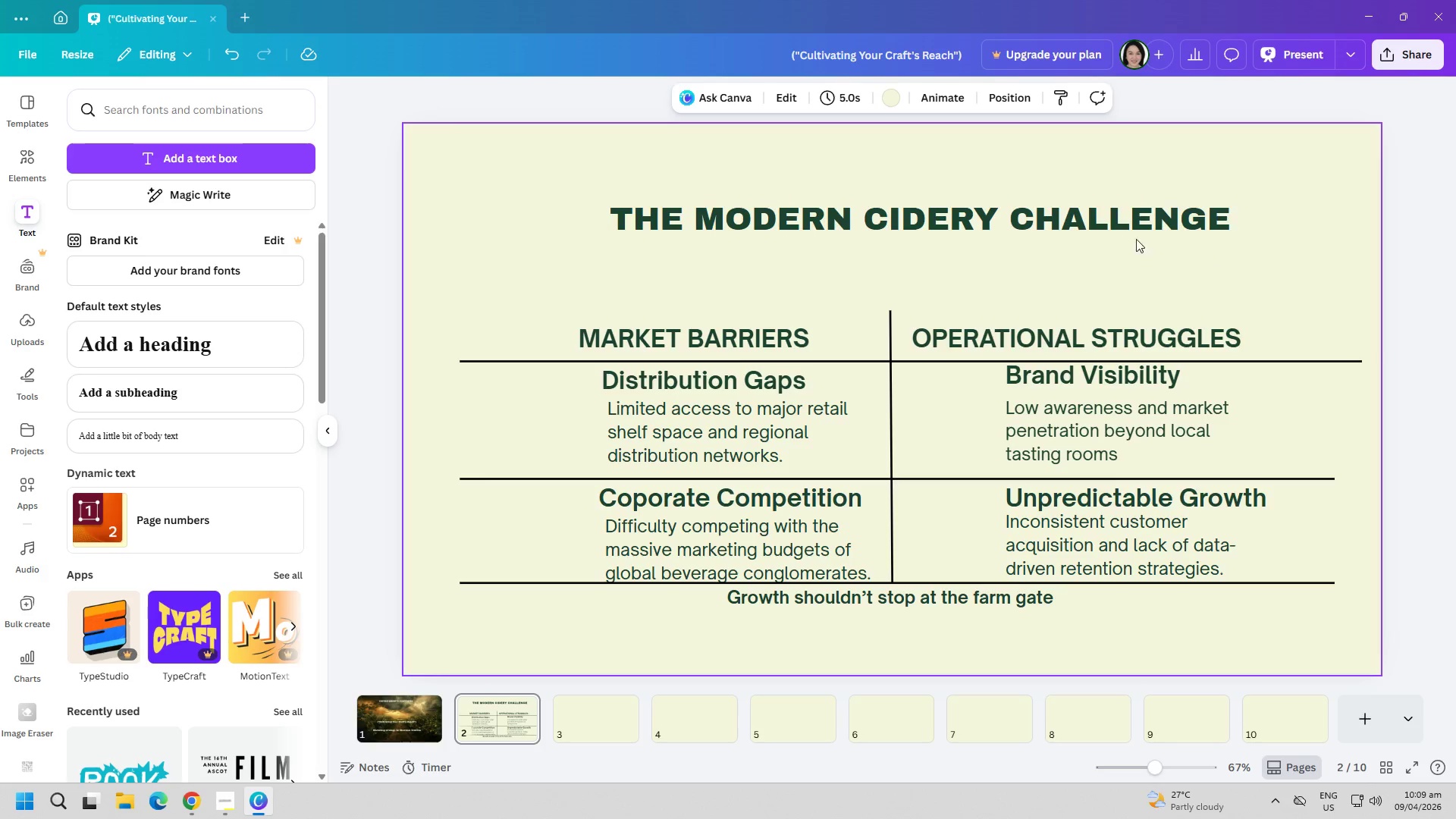 
left_click_drag(start_coordinate=[1116, 225], to_coordinate=[1088, 224])
 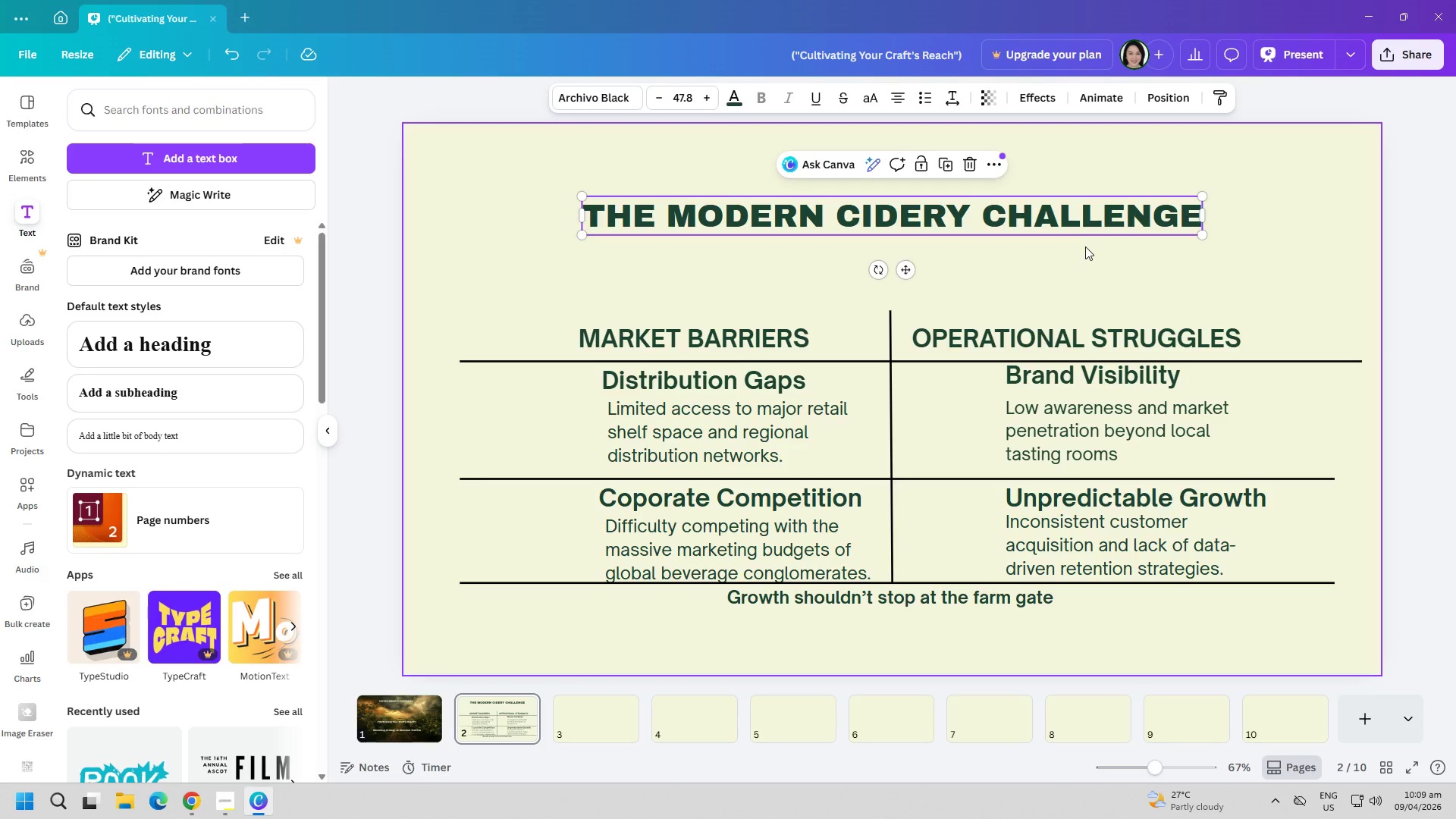 
left_click([1085, 246])
 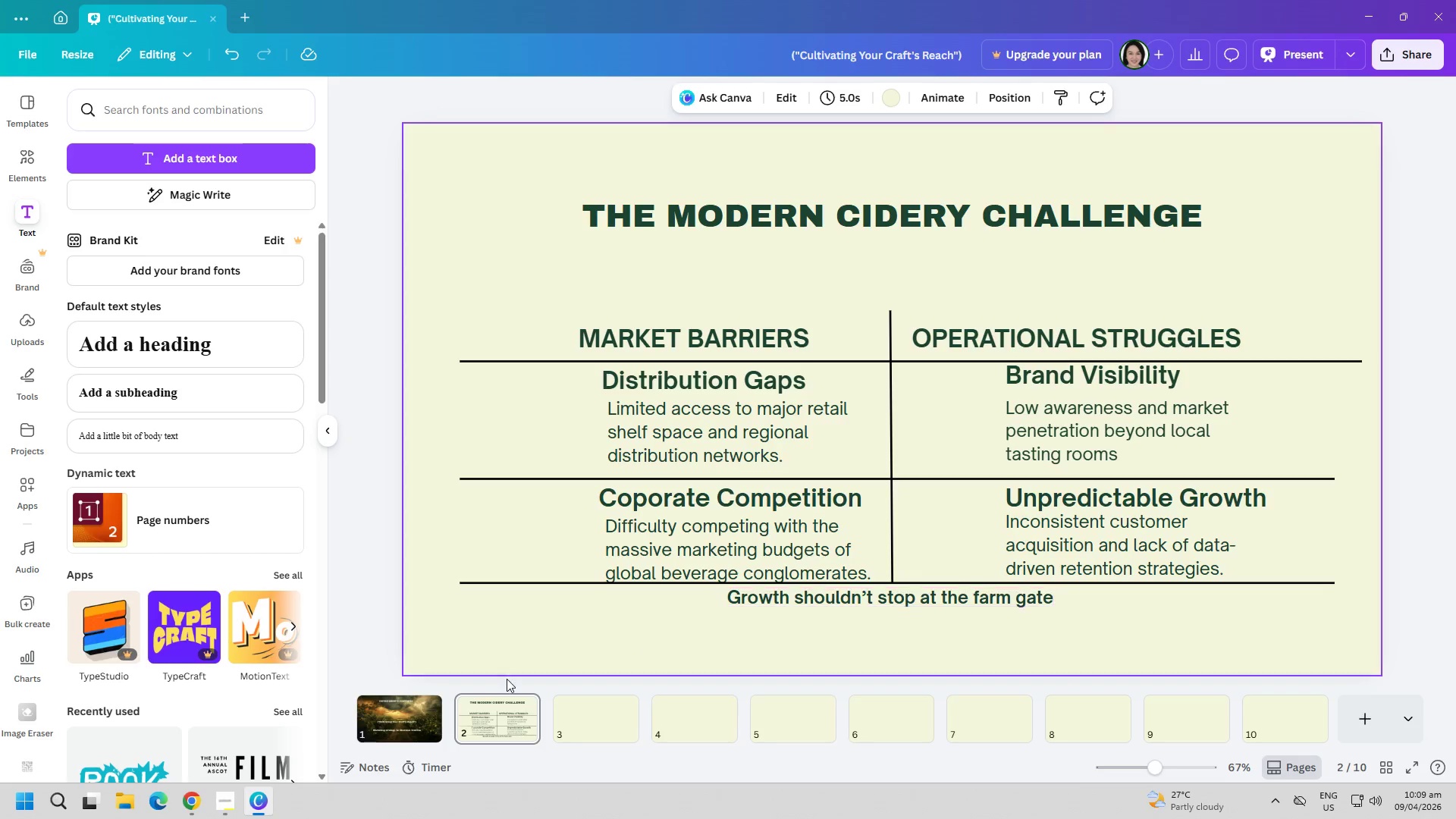 
left_click([585, 718])
 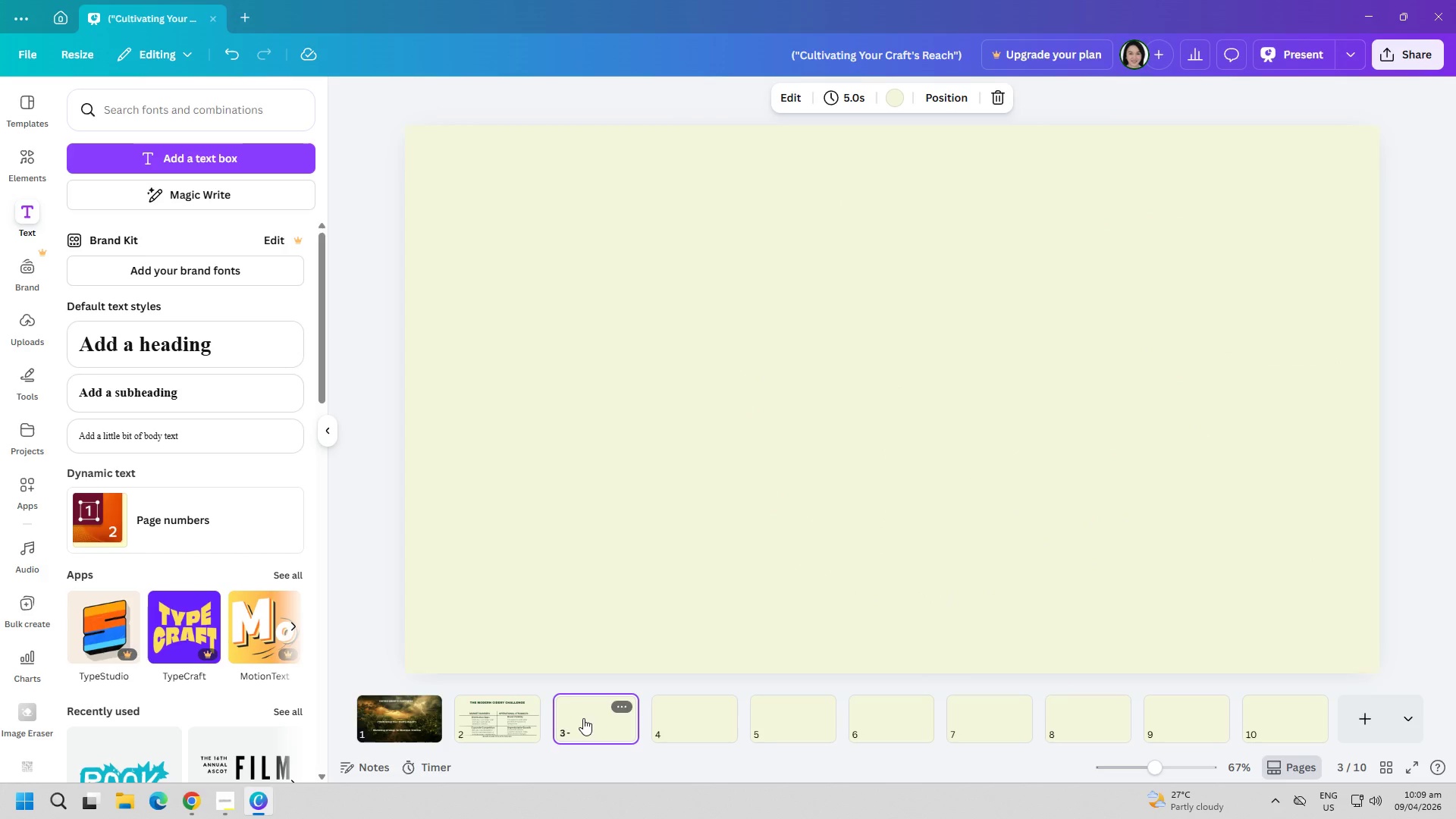 
wait(5.01)
 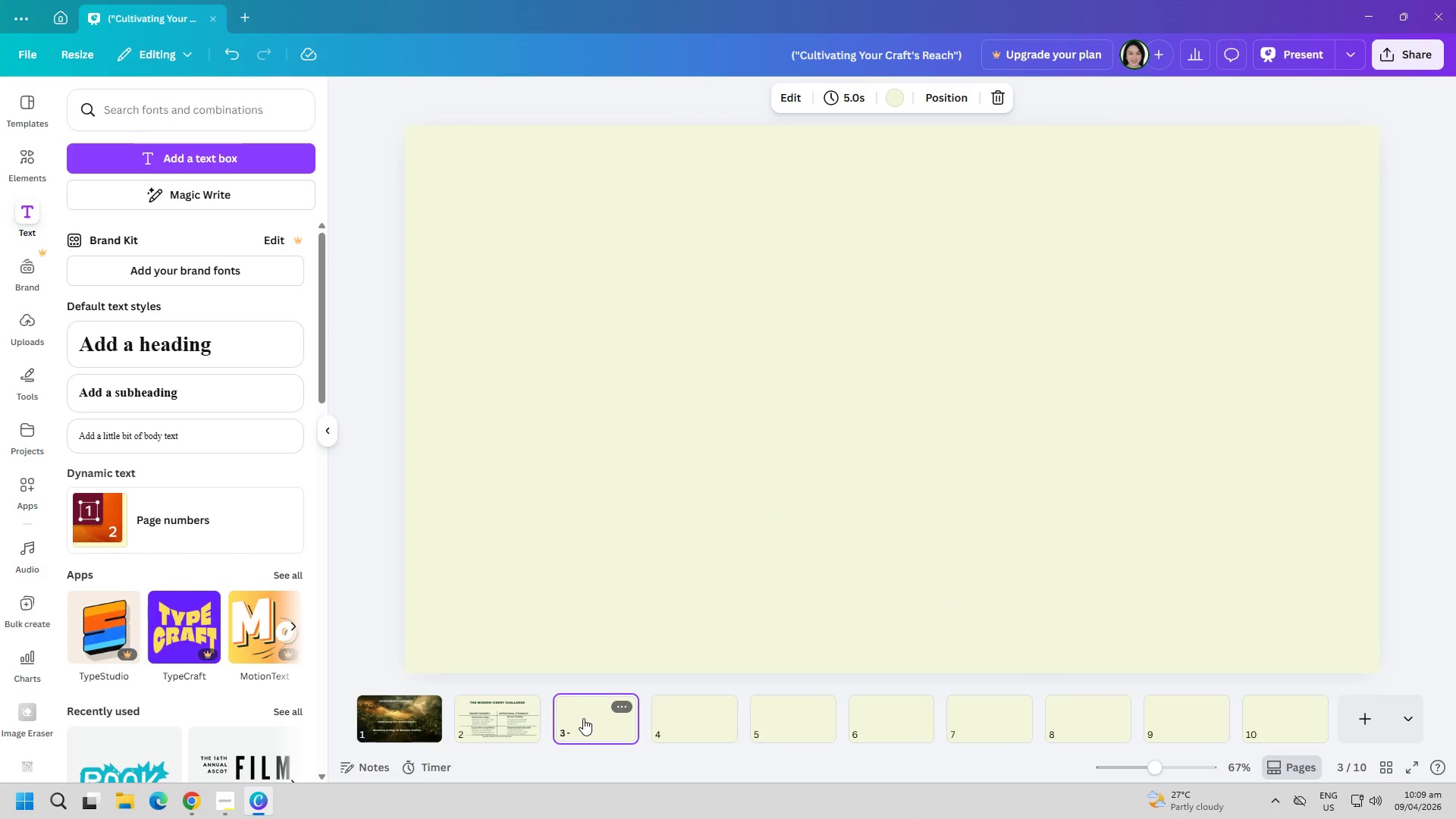 
type(W)
key(Backspace)
type(w)
key(Backspace)
type(WHY CIDER IS DIFFERENT)
 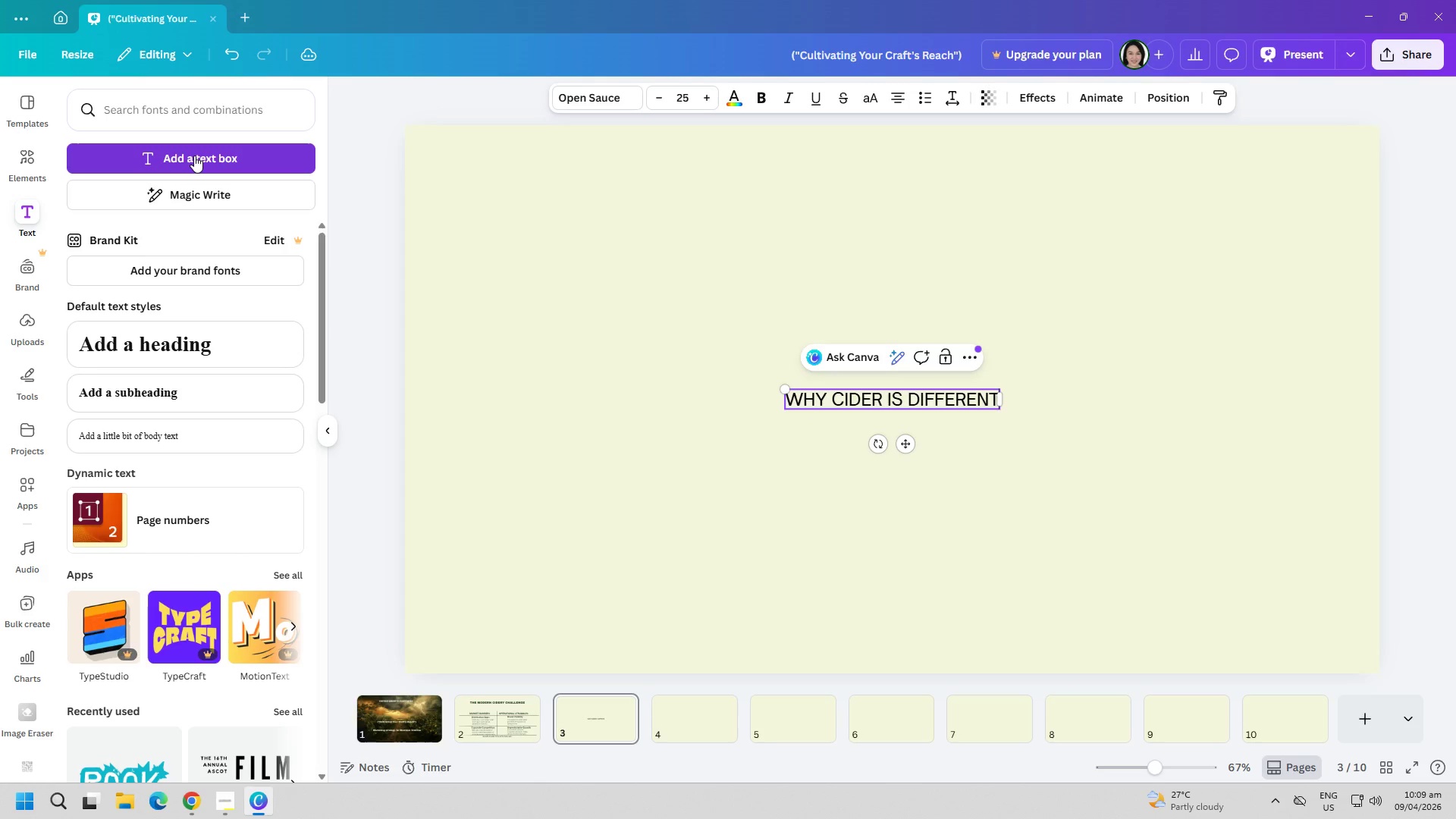 
key(Control+ControlLeft)
 